 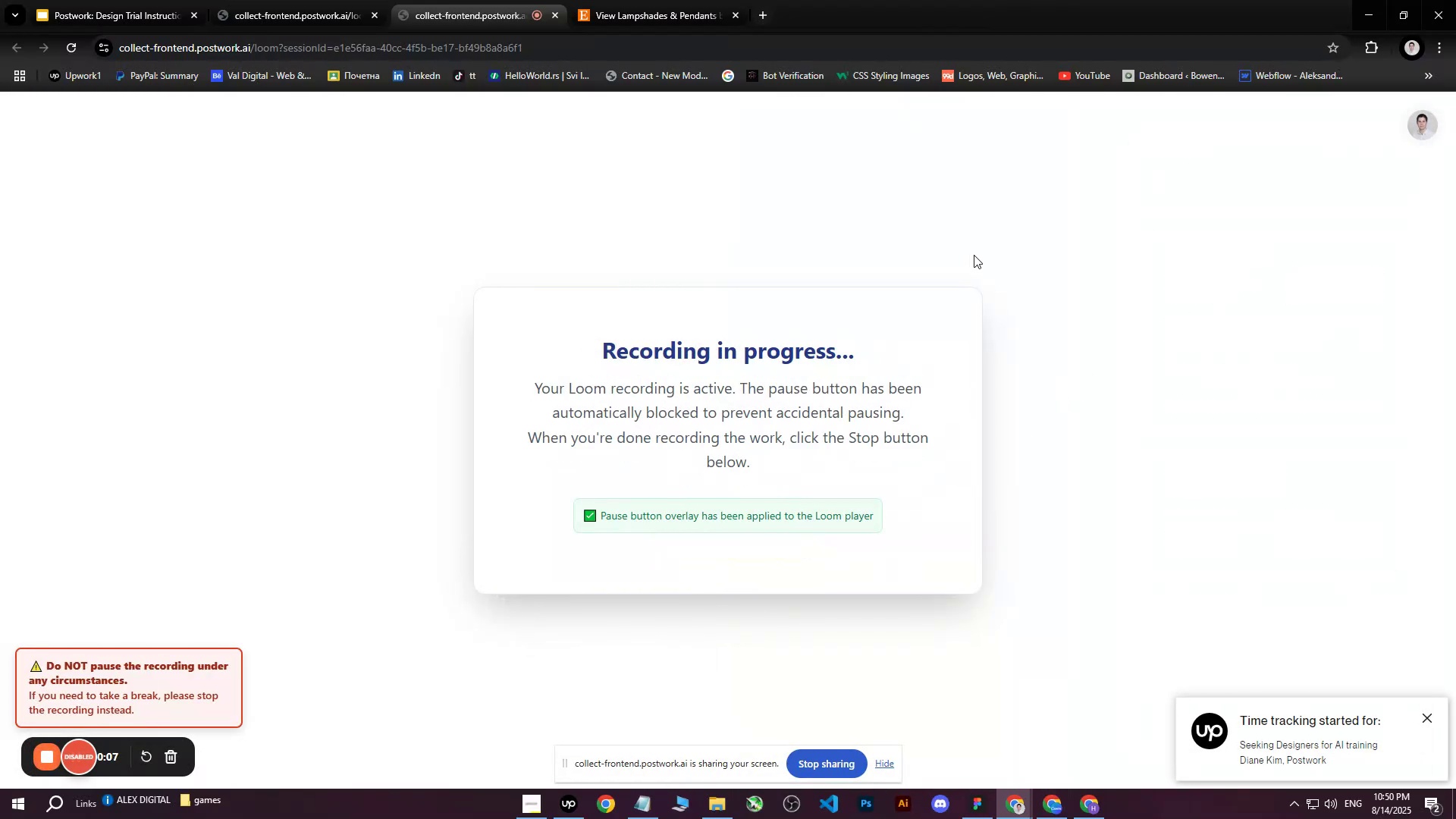 
left_click([726, 0])
 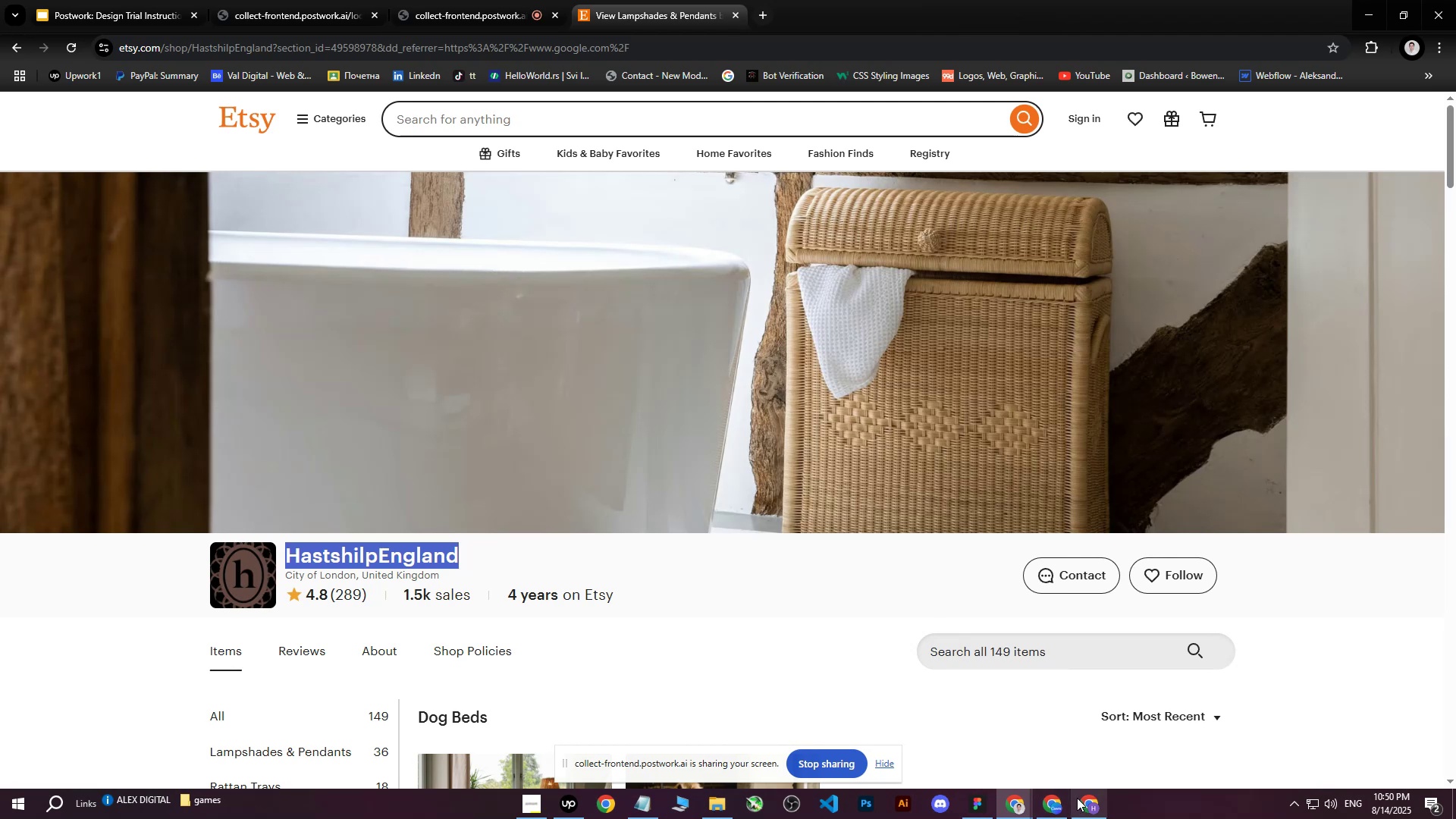 
left_click([1084, 800])
 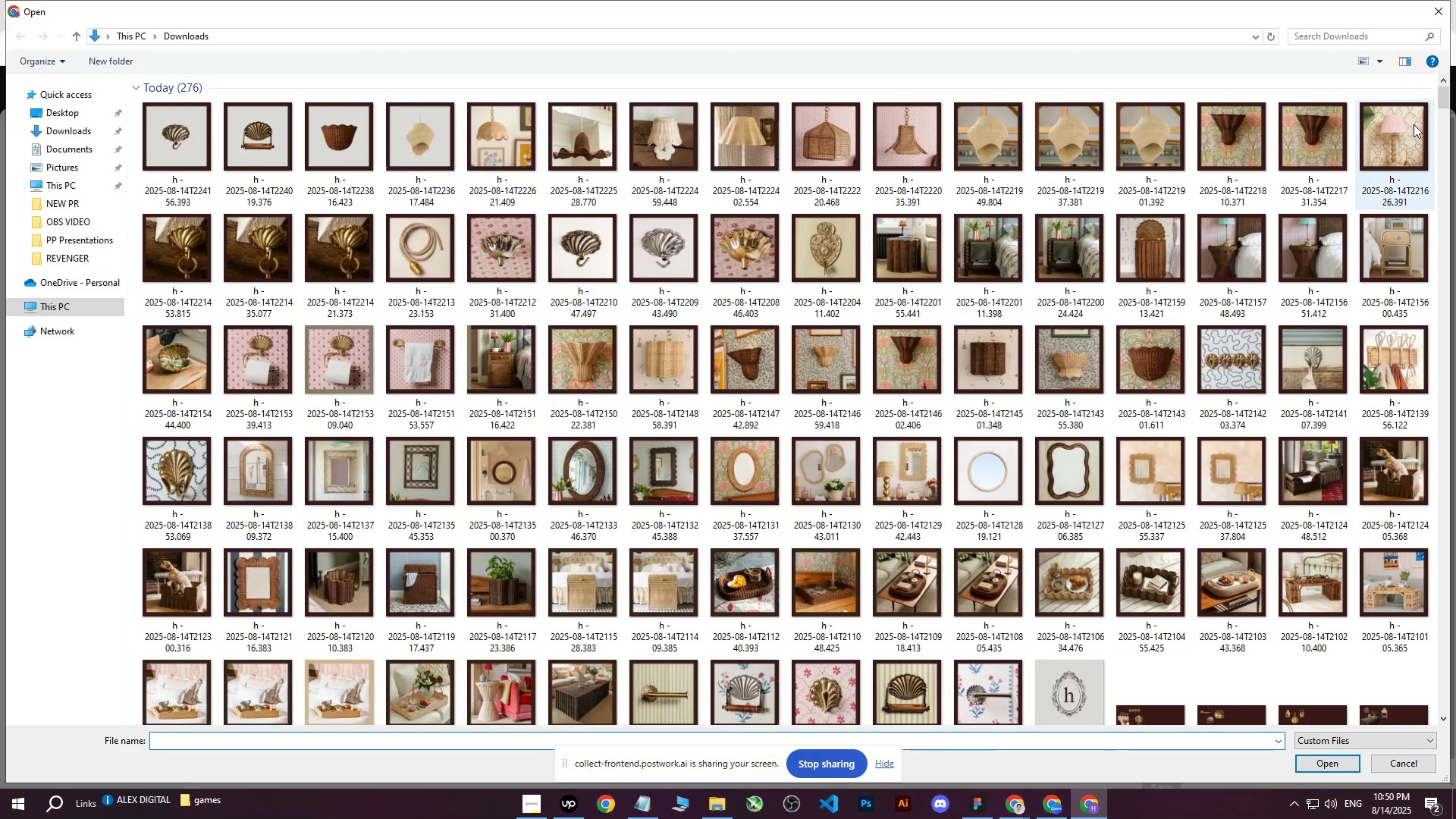 
left_click([1439, 8])
 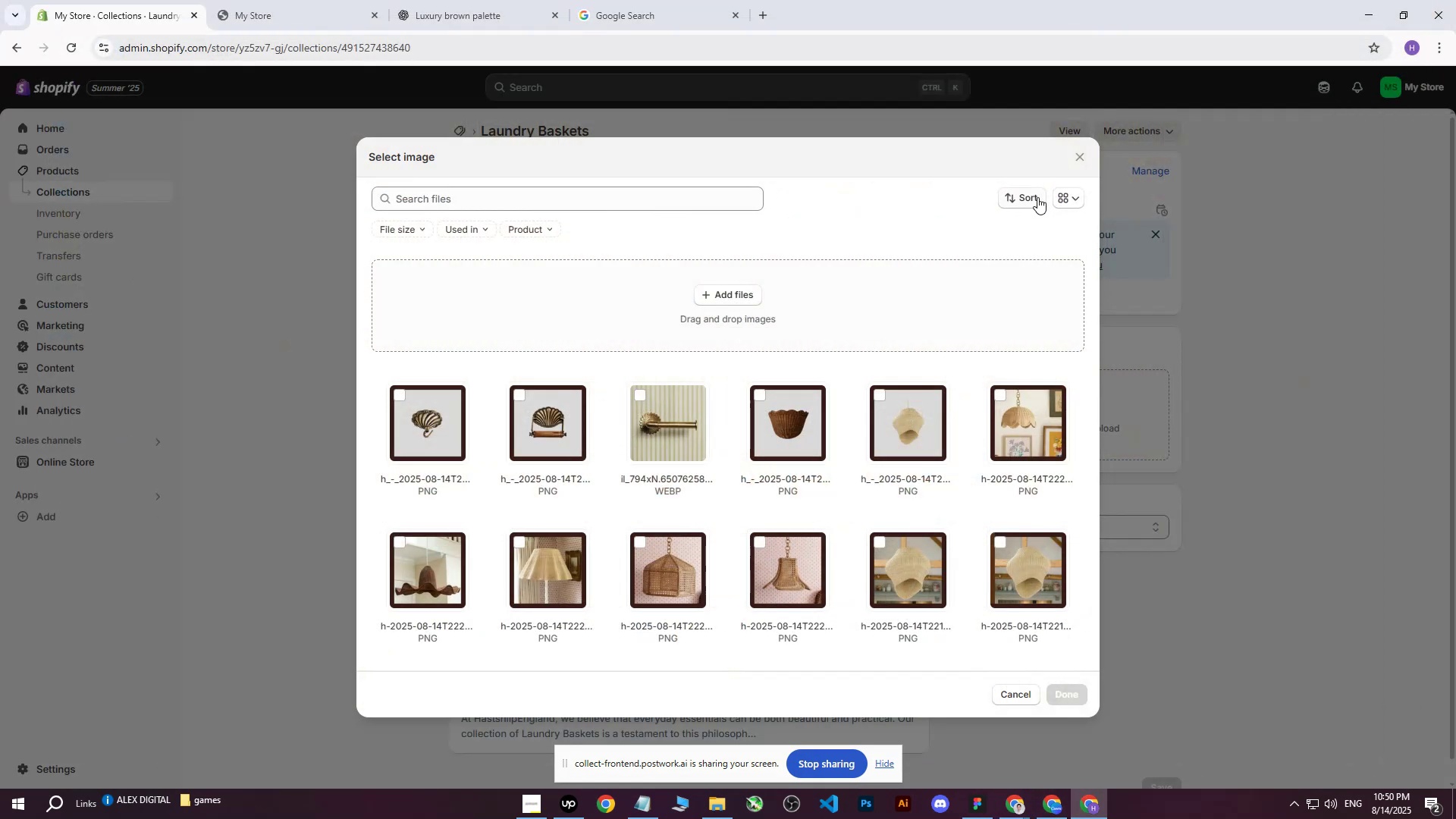 
left_click([1075, 159])
 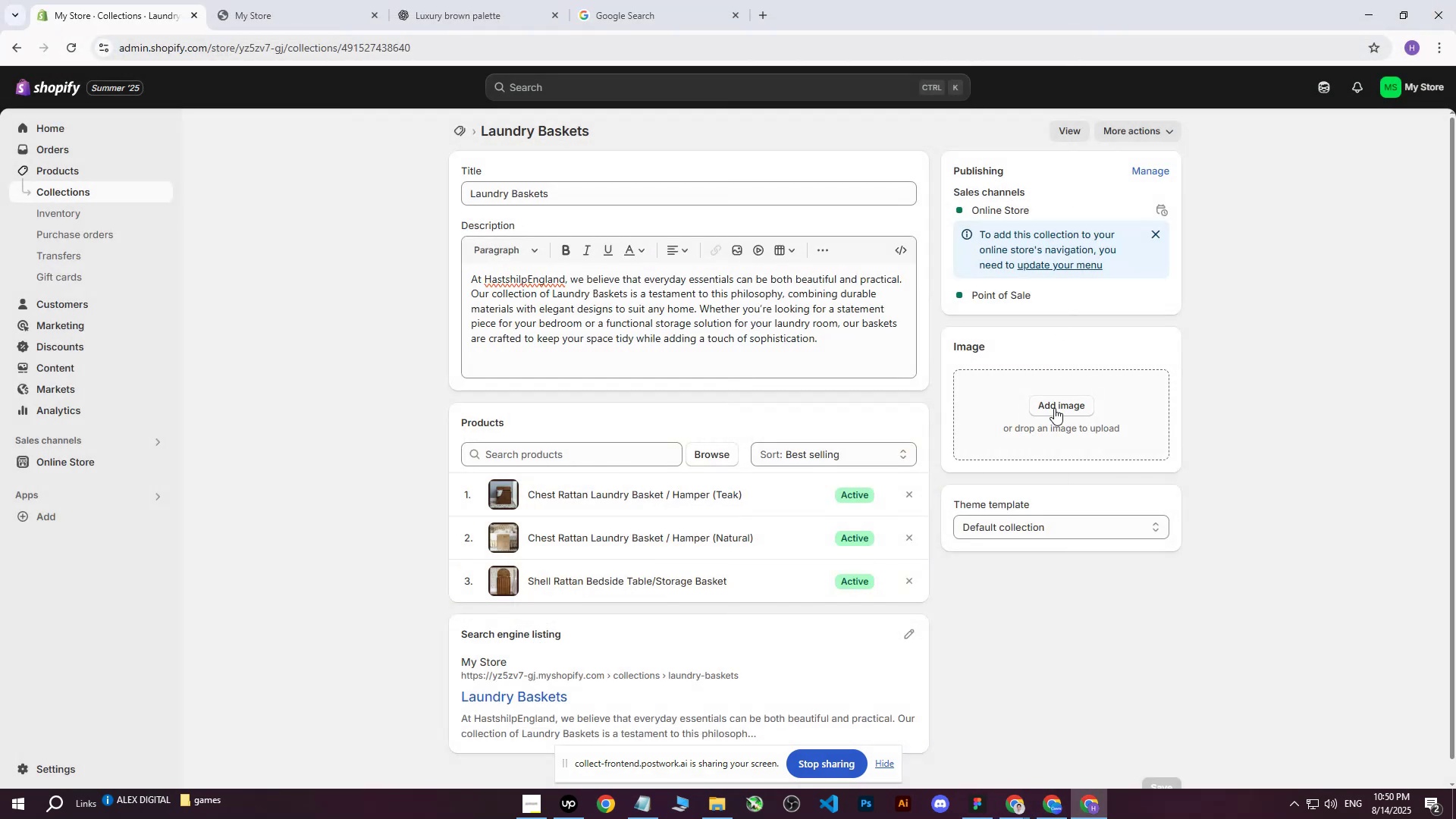 
left_click([1054, 408])
 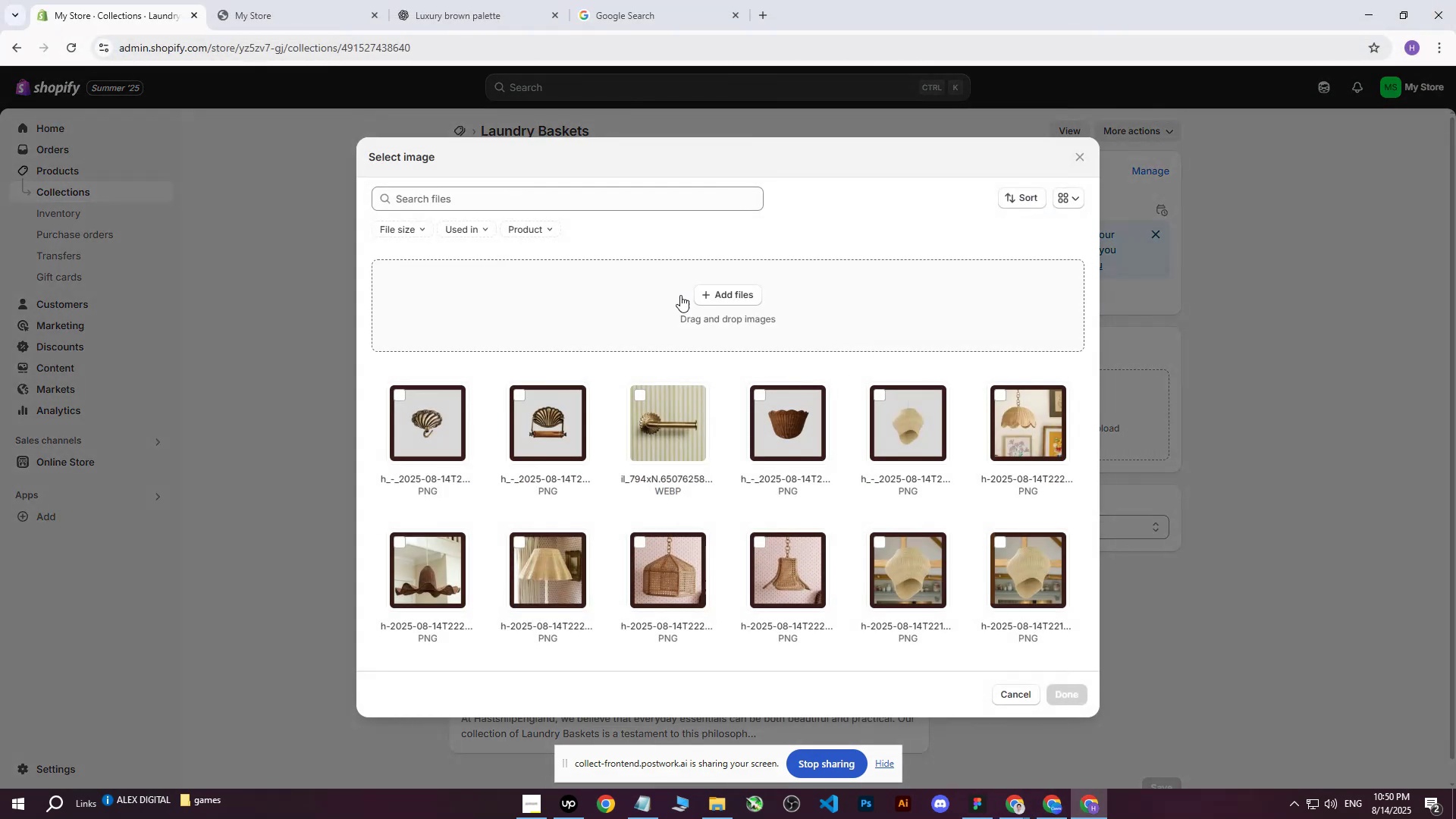 
left_click([713, 293])
 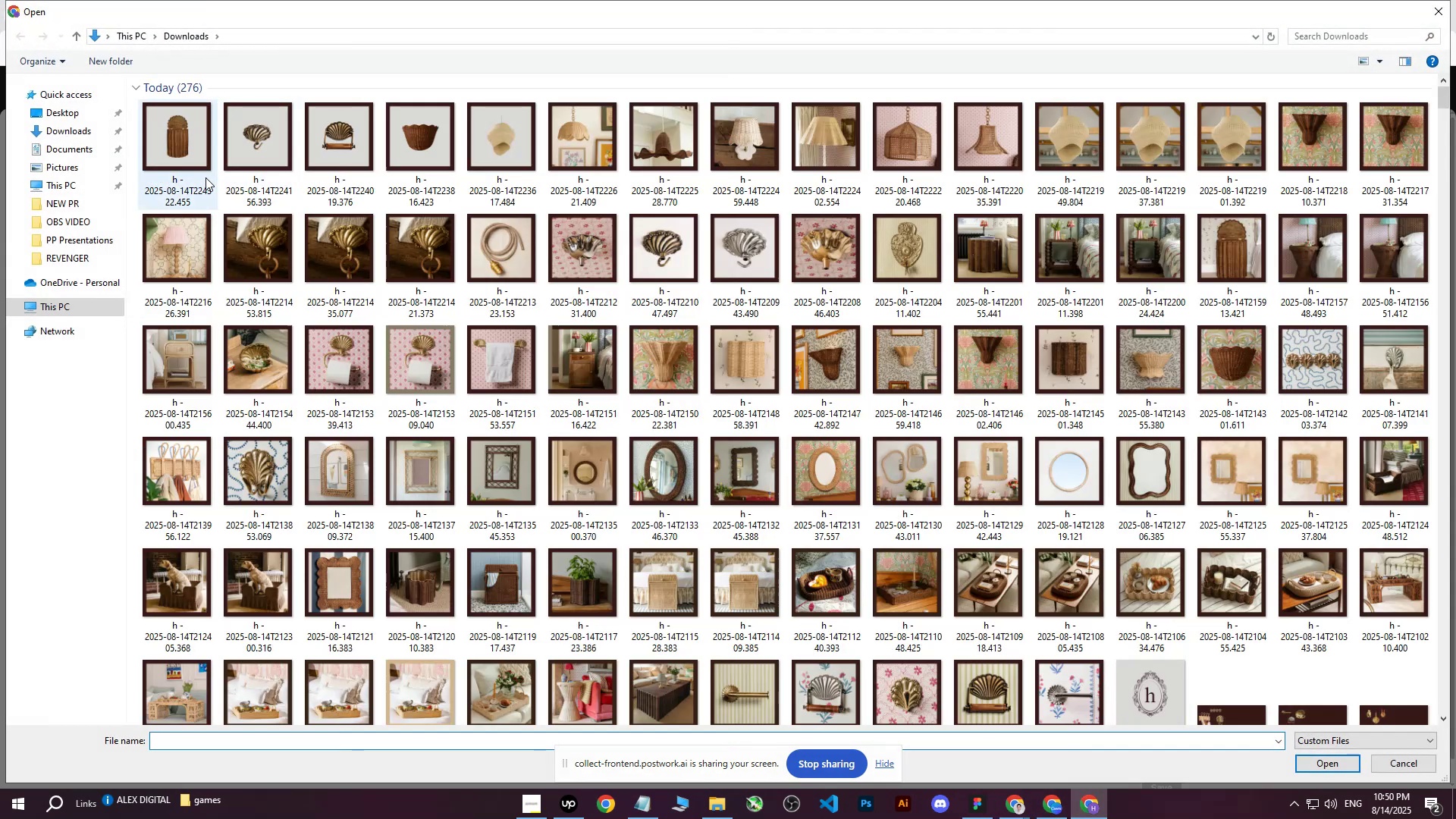 
left_click([190, 152])
 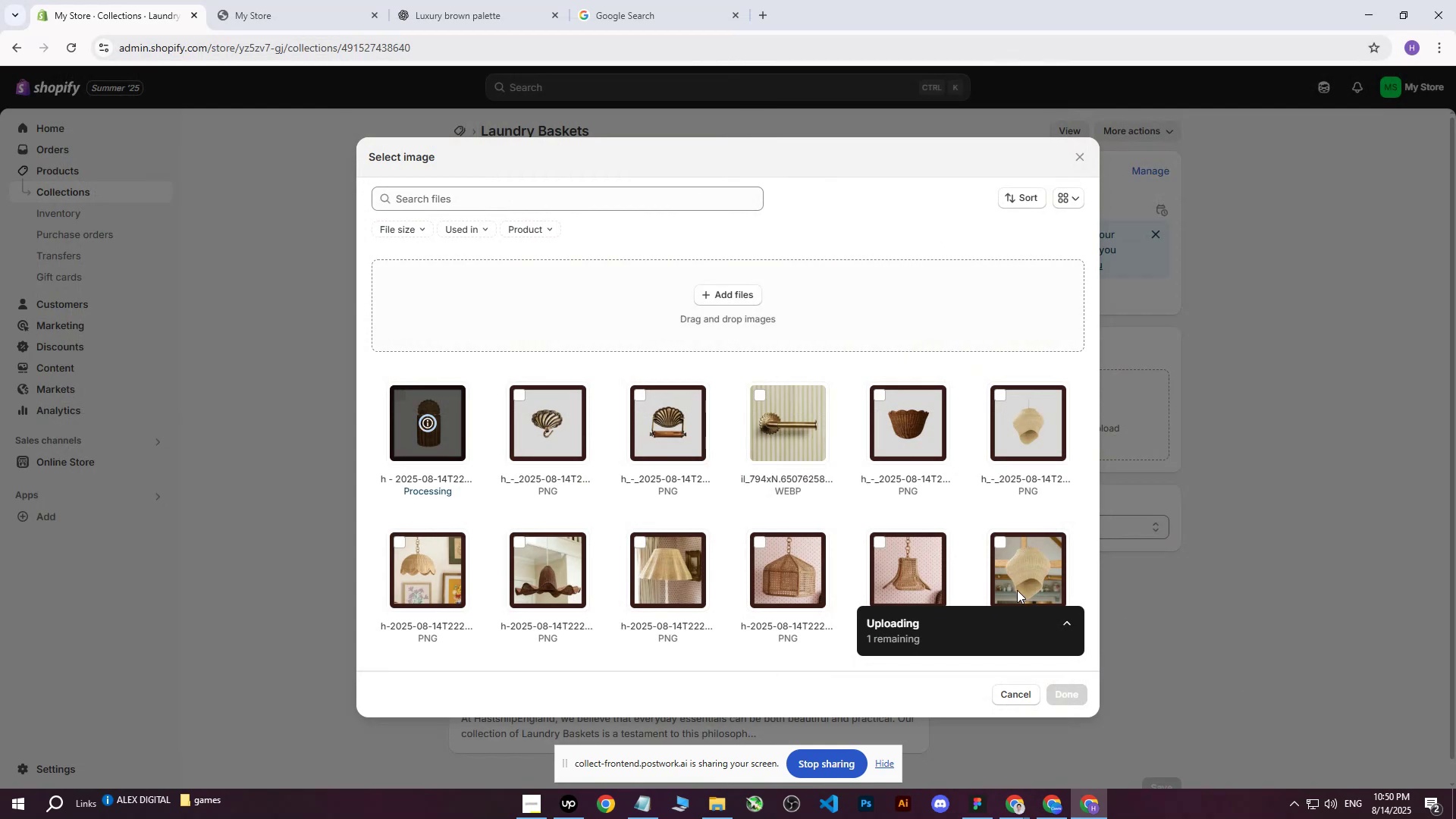 
mouse_move([766, 472])
 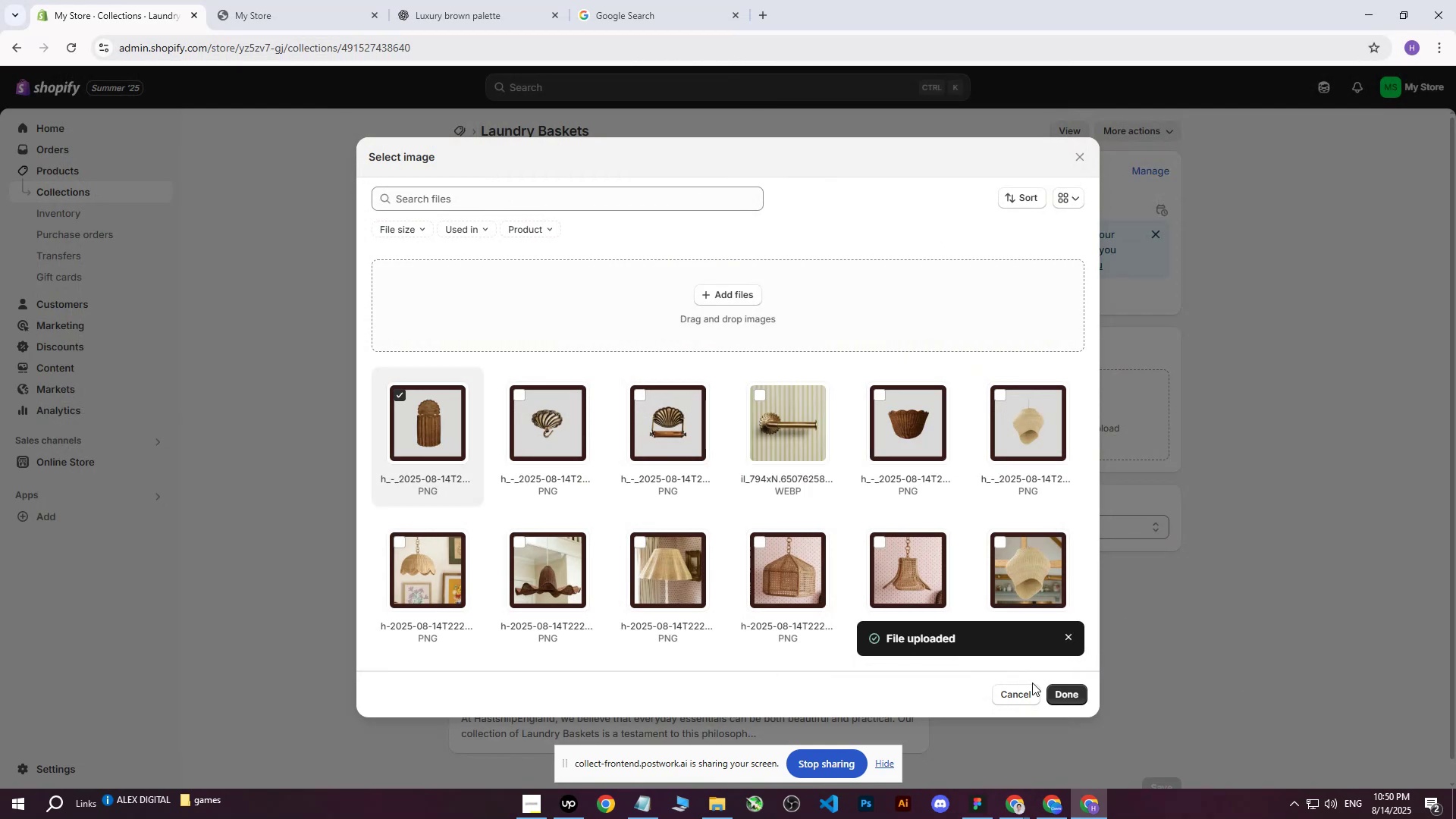 
left_click([1063, 691])
 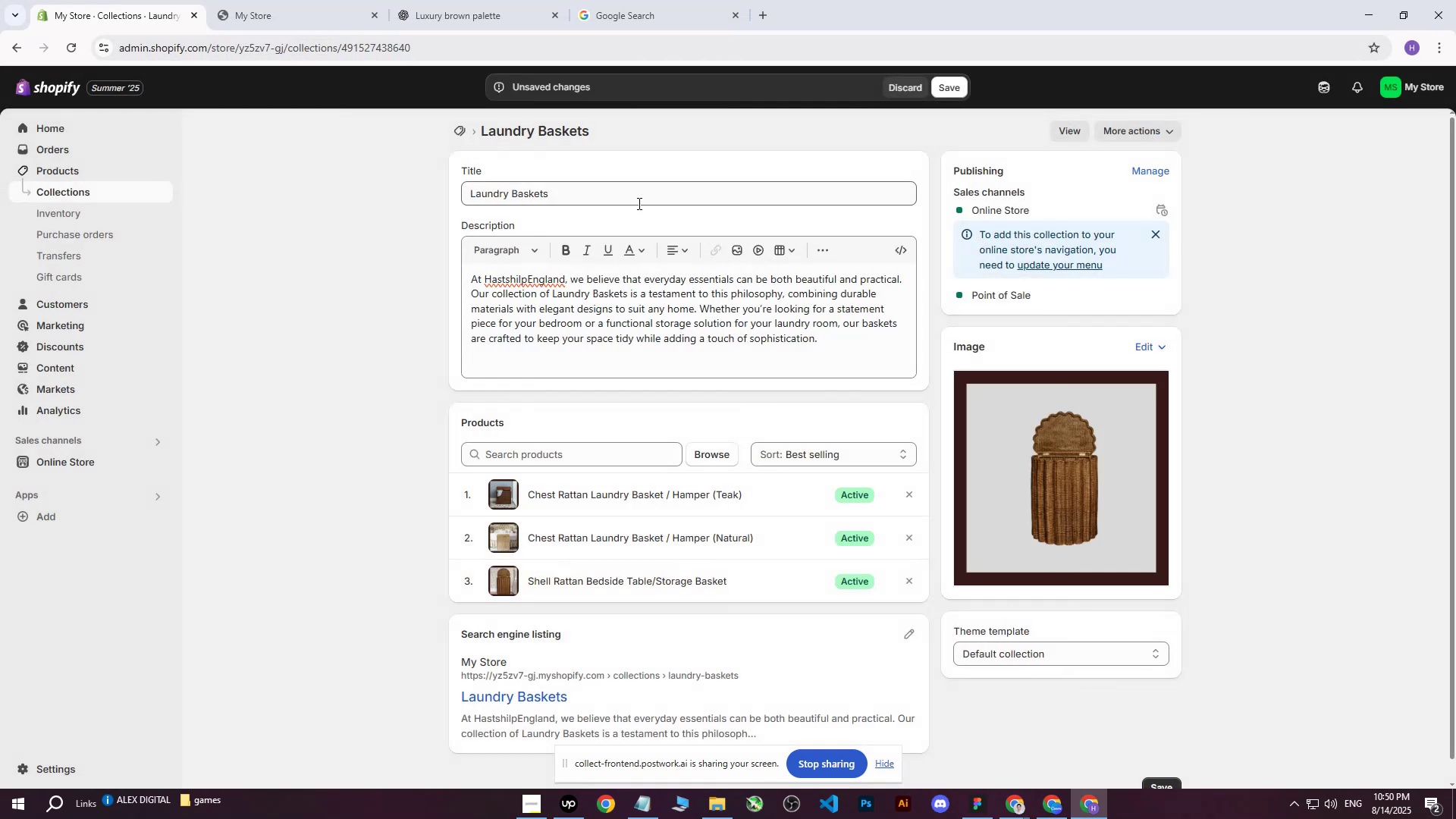 
left_click_drag(start_coordinate=[618, 198], to_coordinate=[419, 184])
 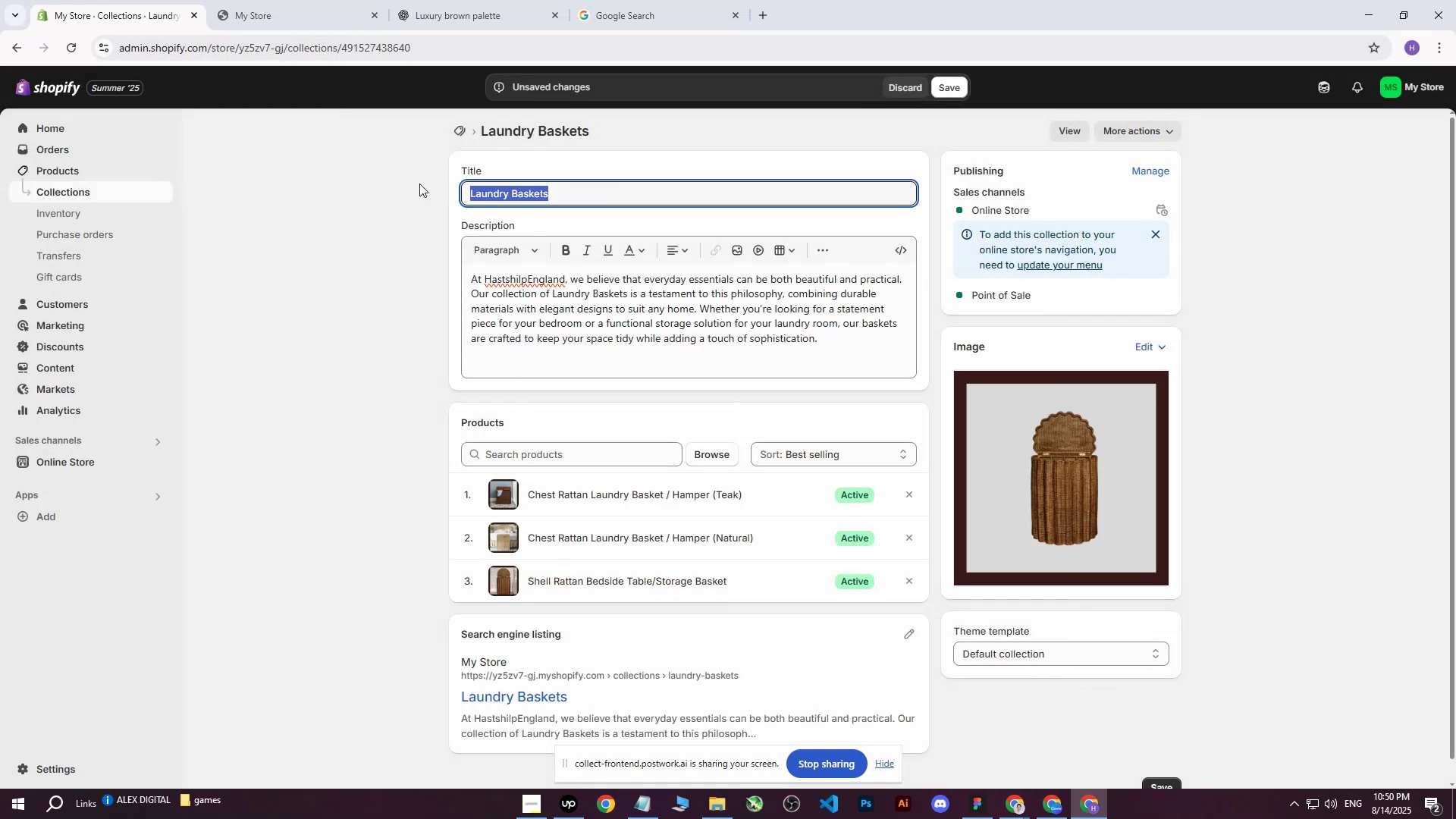 
key(Control+C)
 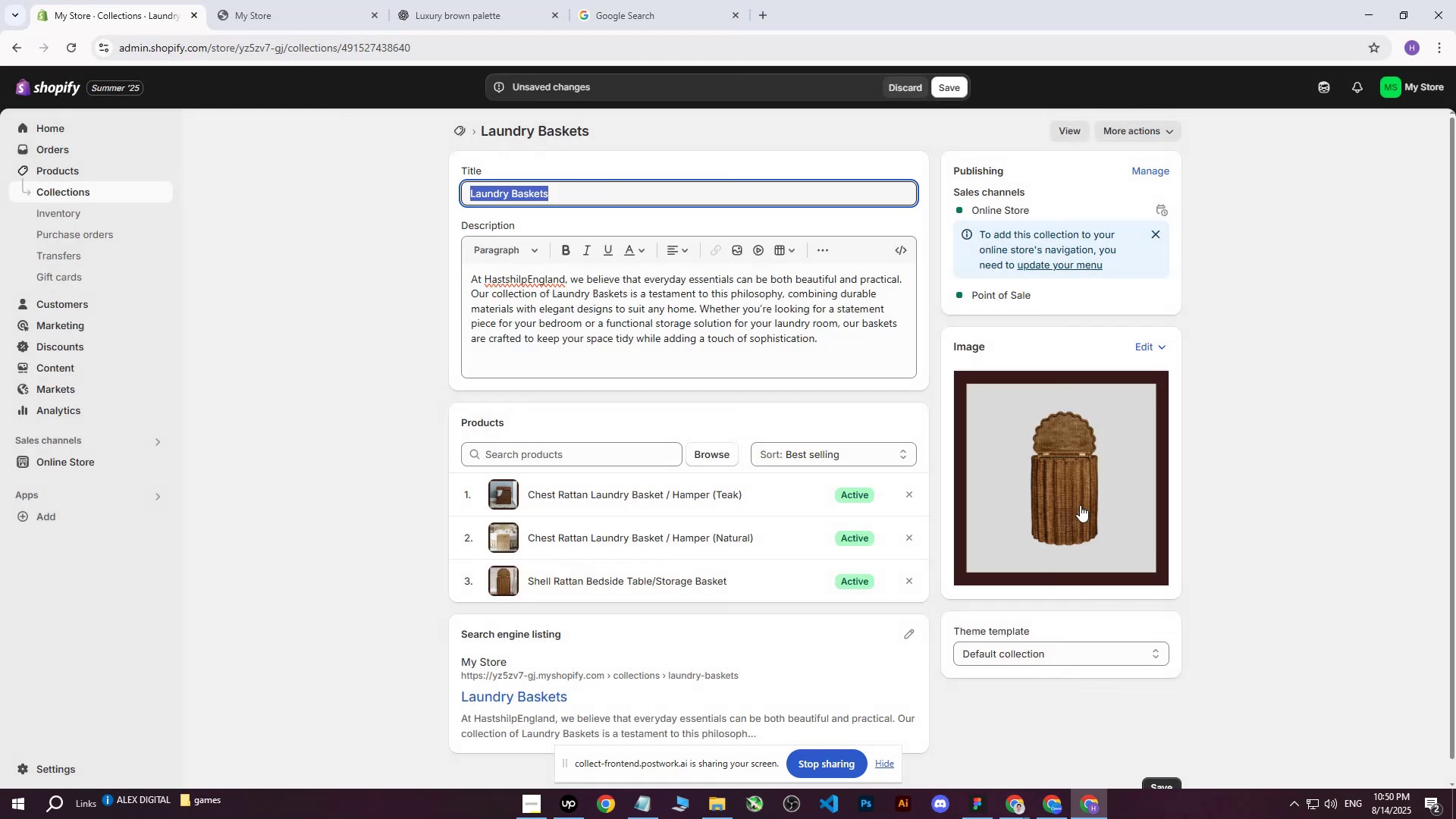 
left_click([1080, 504])
 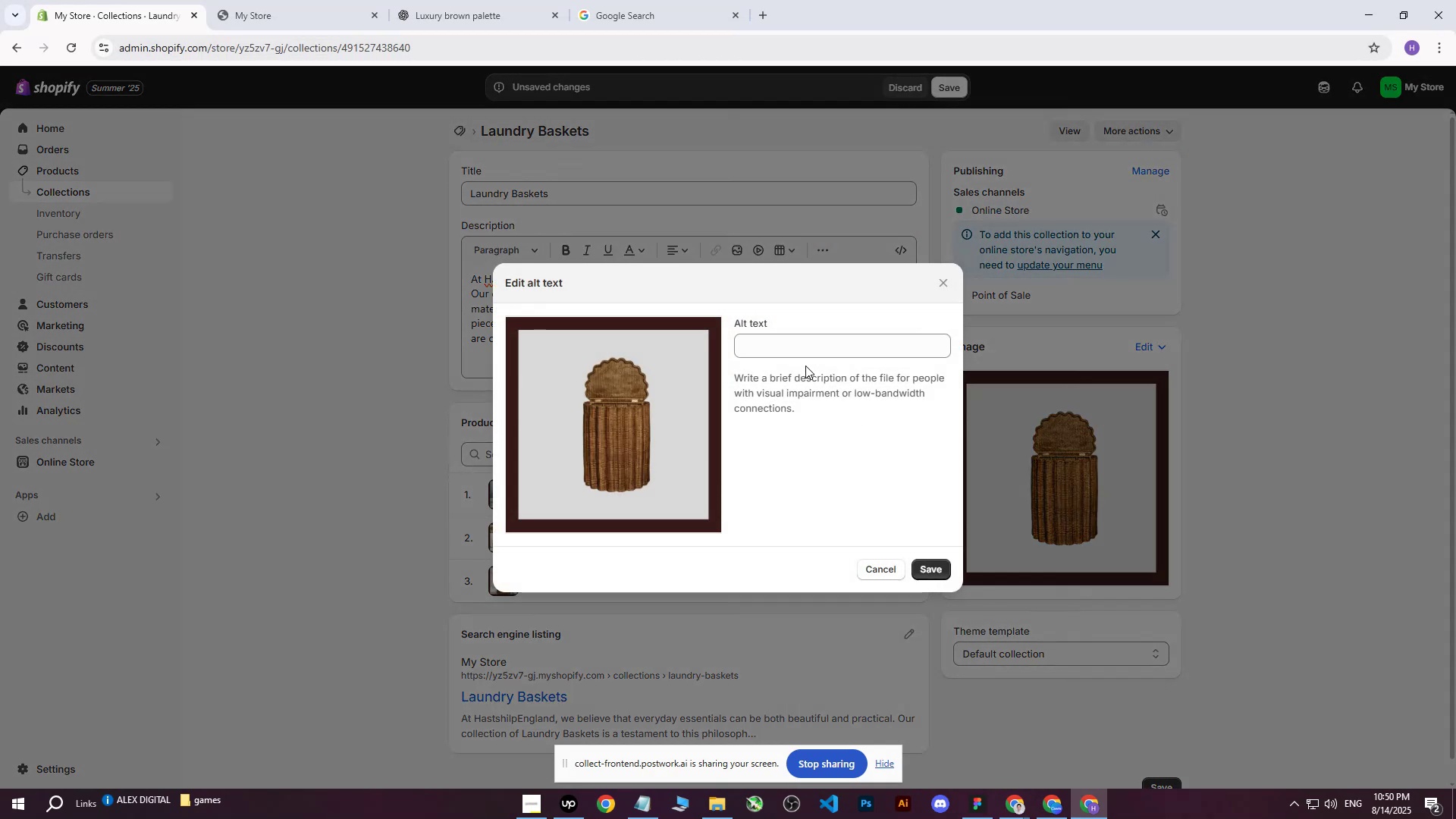 
double_click([807, 355])
 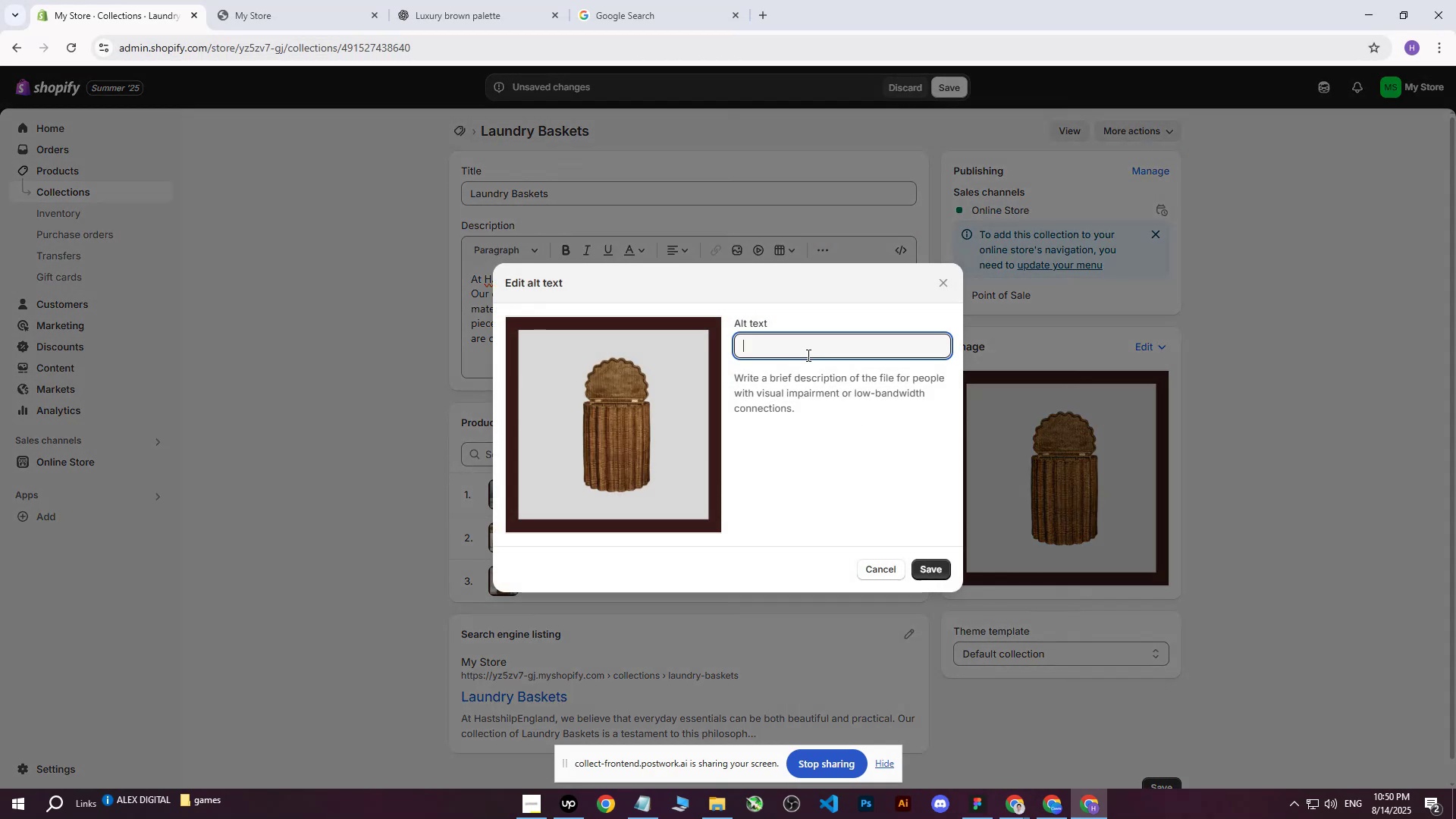 
key(Control+ControlLeft)
 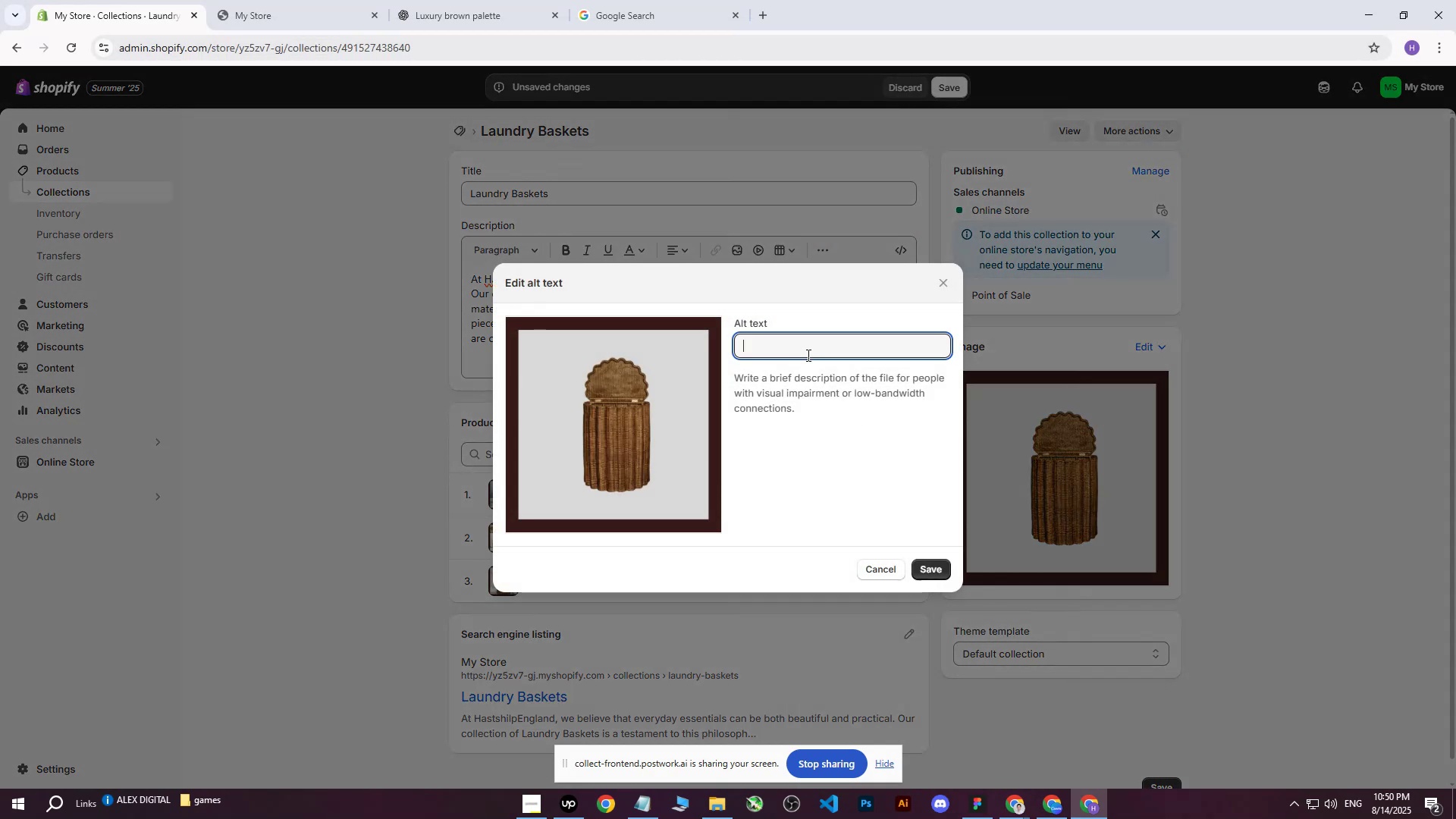 
key(Control+V)
 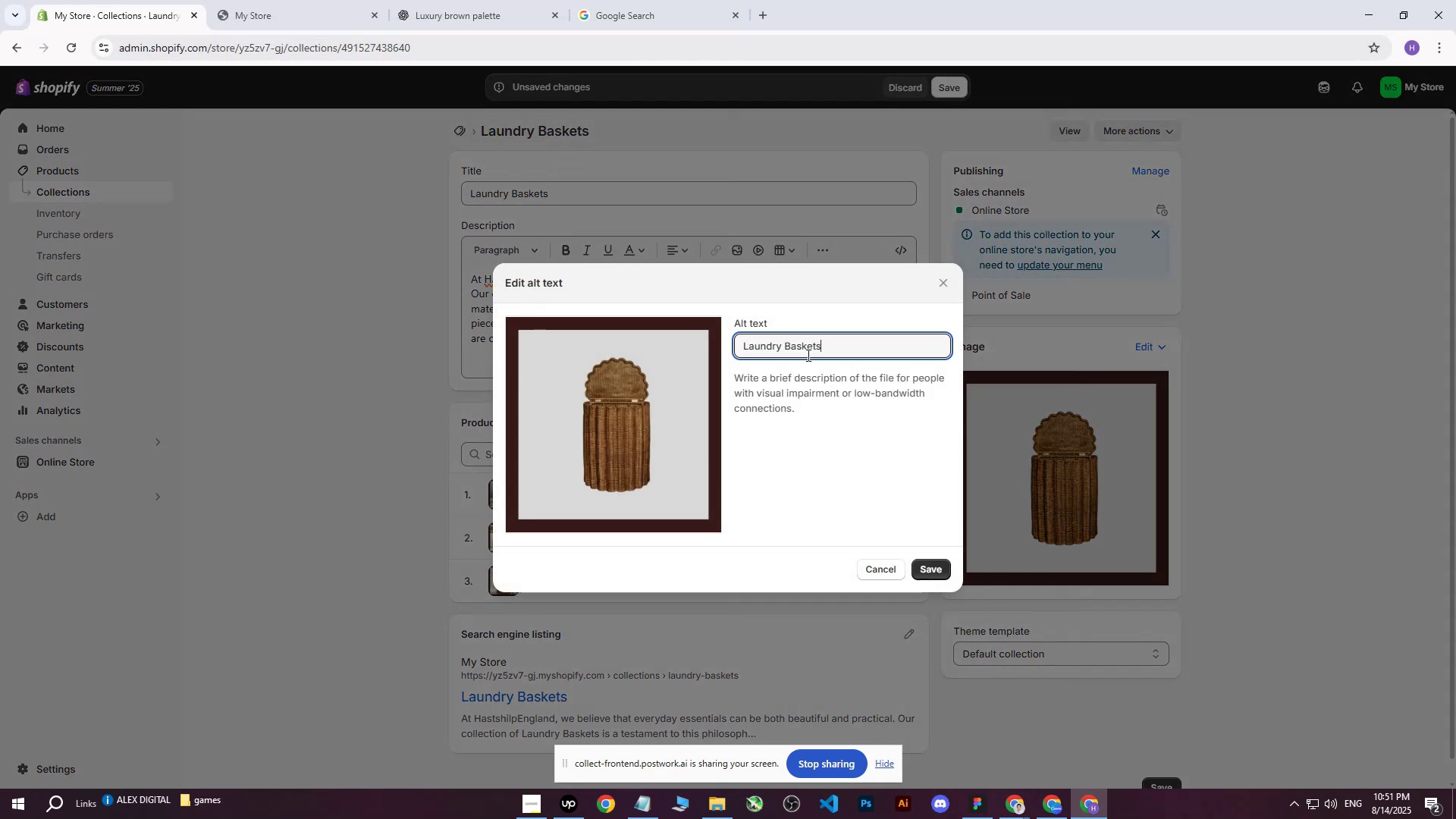 
type( wi)
key(Backspace)
key(Backspace)
type(on white bakcg)
key(Backspace)
key(Backspace)
key(Backspace)
type(ckground.)
 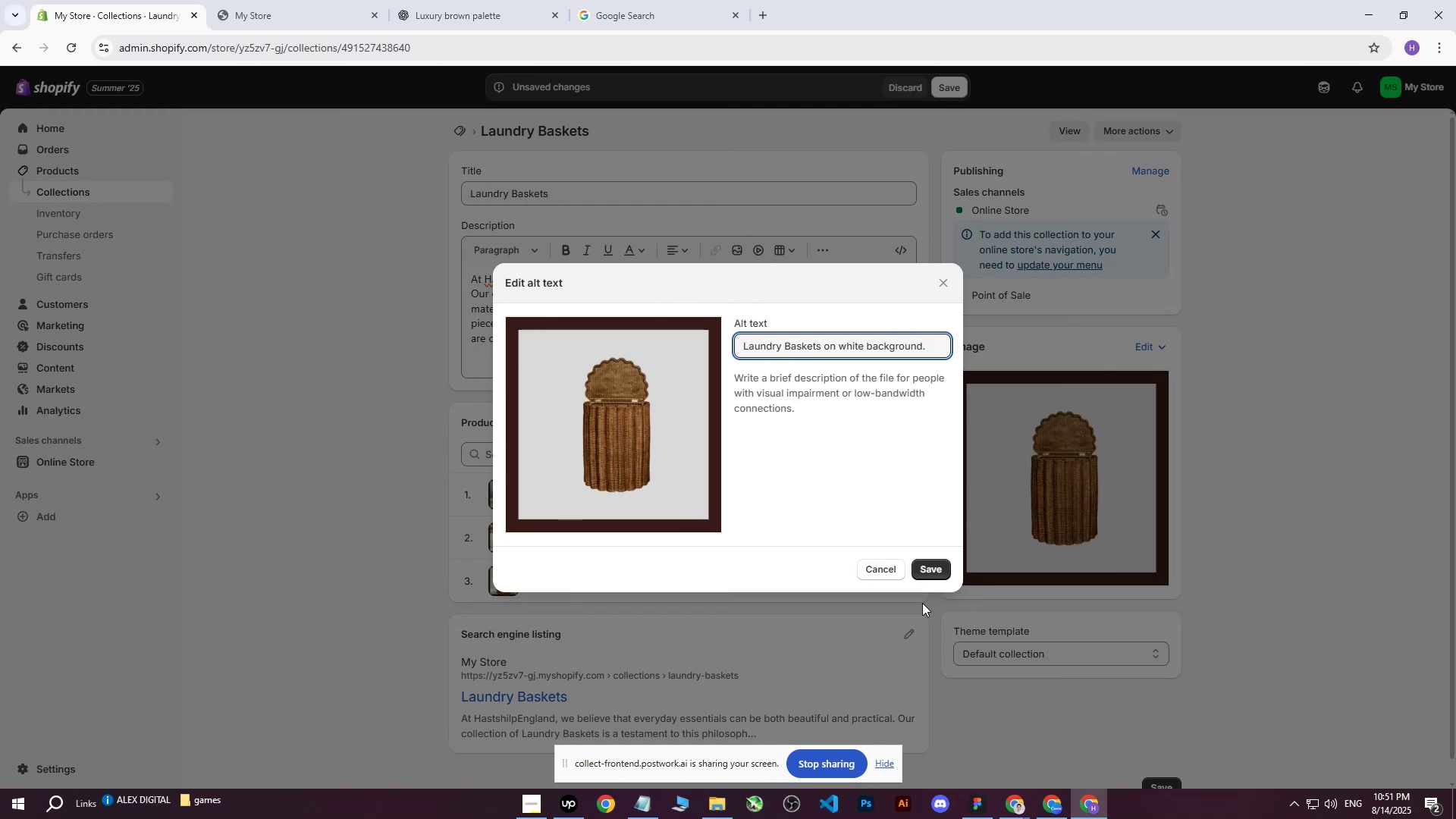 
left_click([927, 568])
 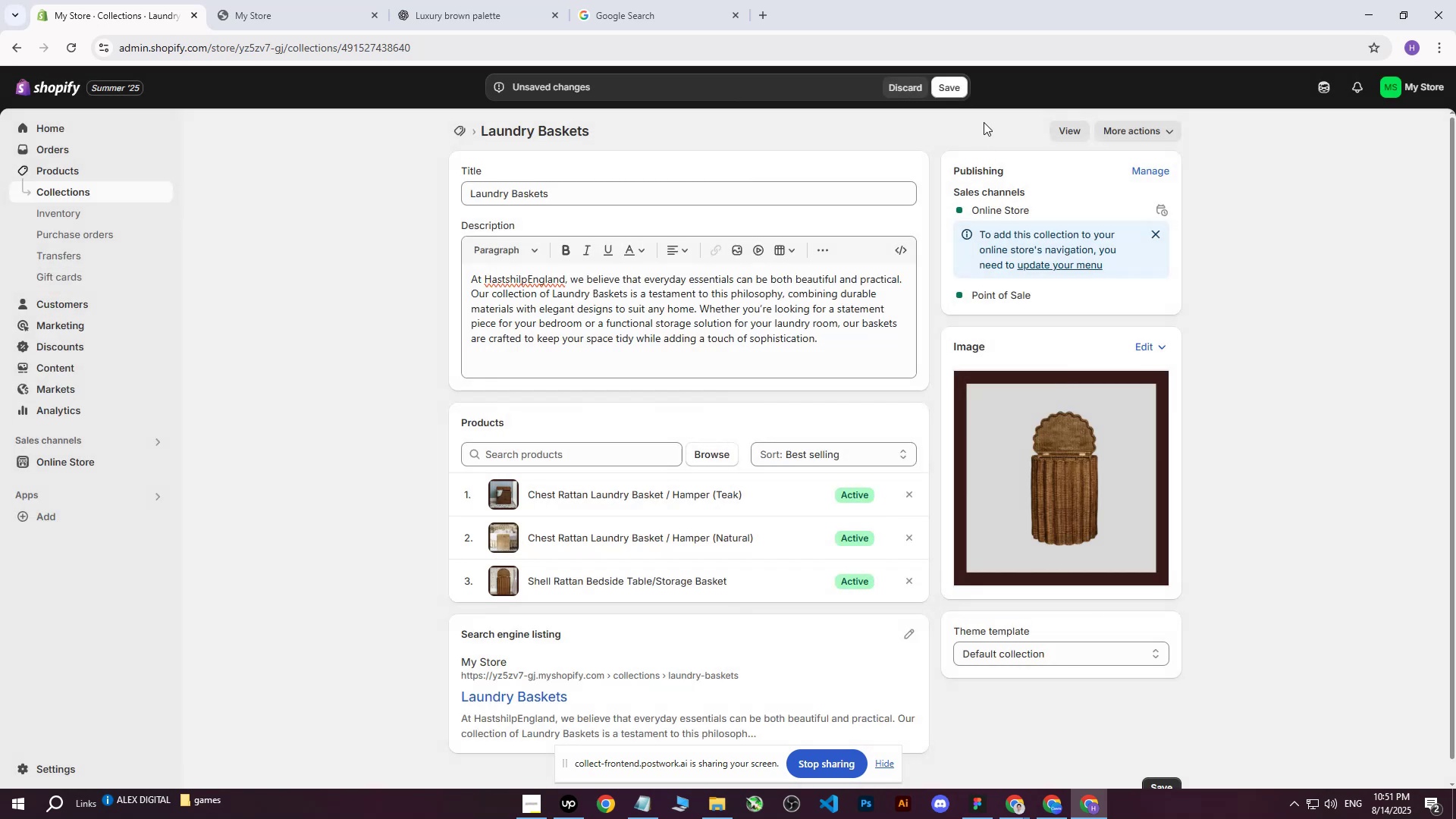 
left_click([949, 87])
 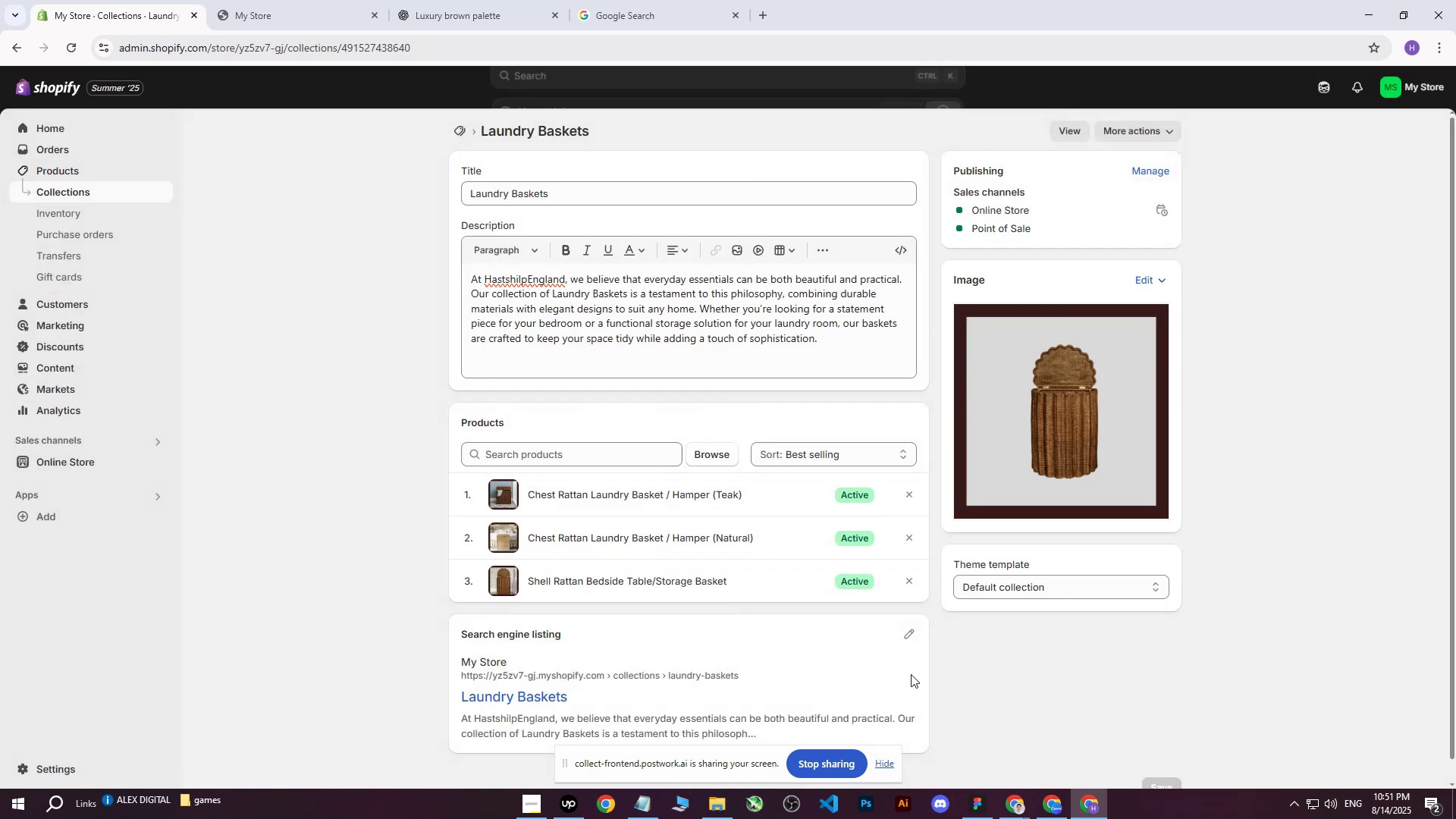 
left_click([892, 762])
 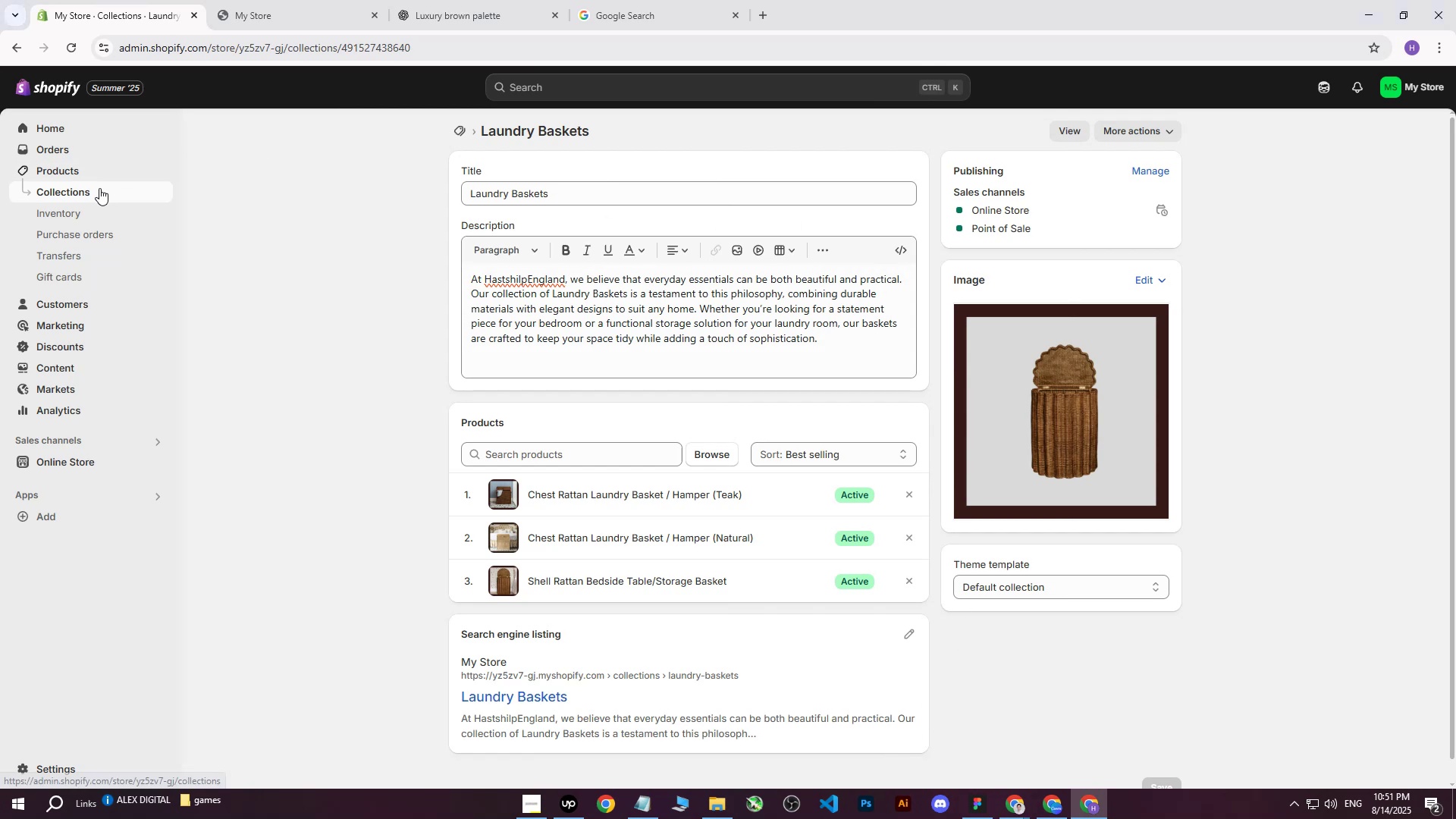 
left_click([71, 189])
 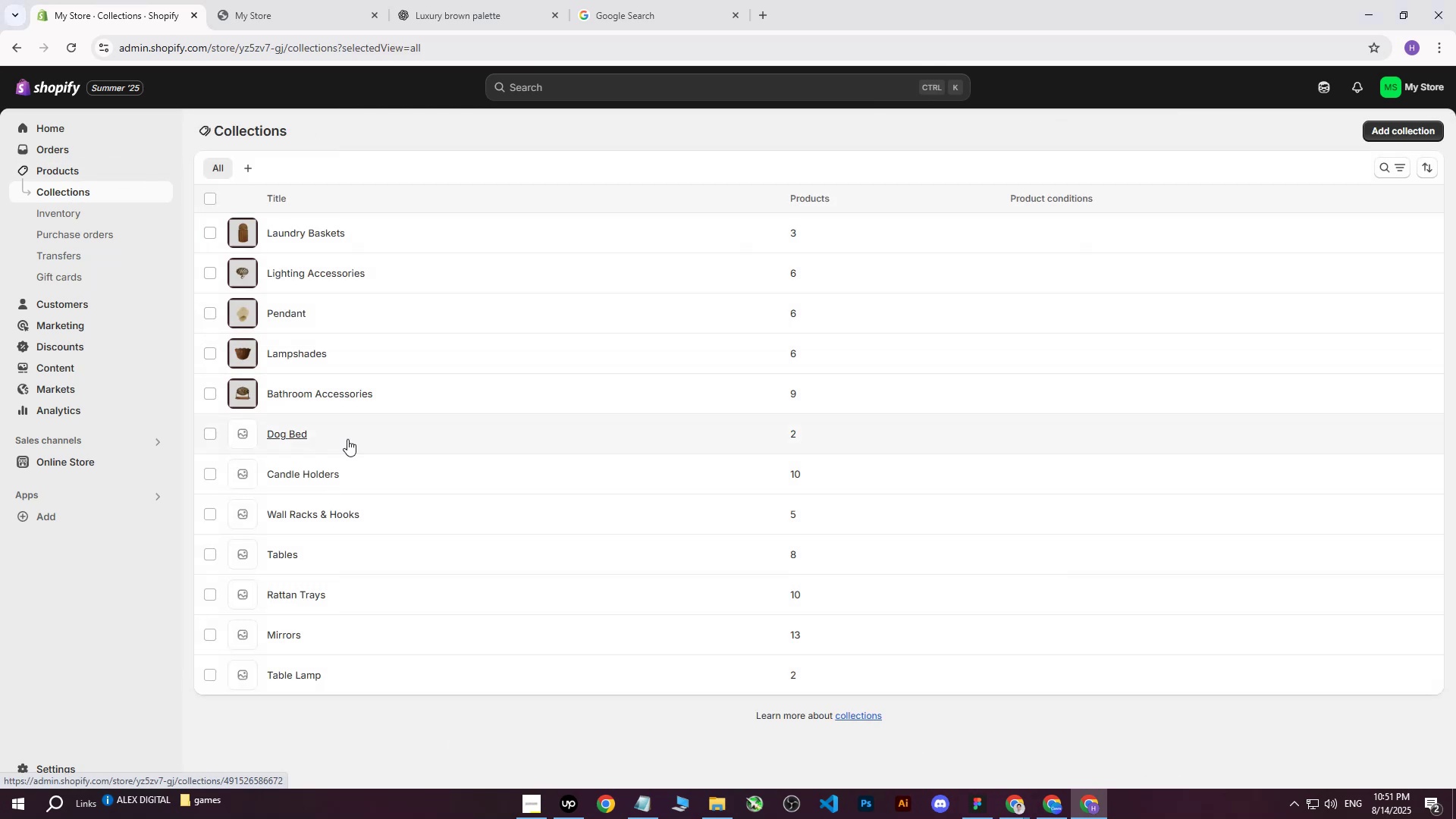 
left_click([284, 432])
 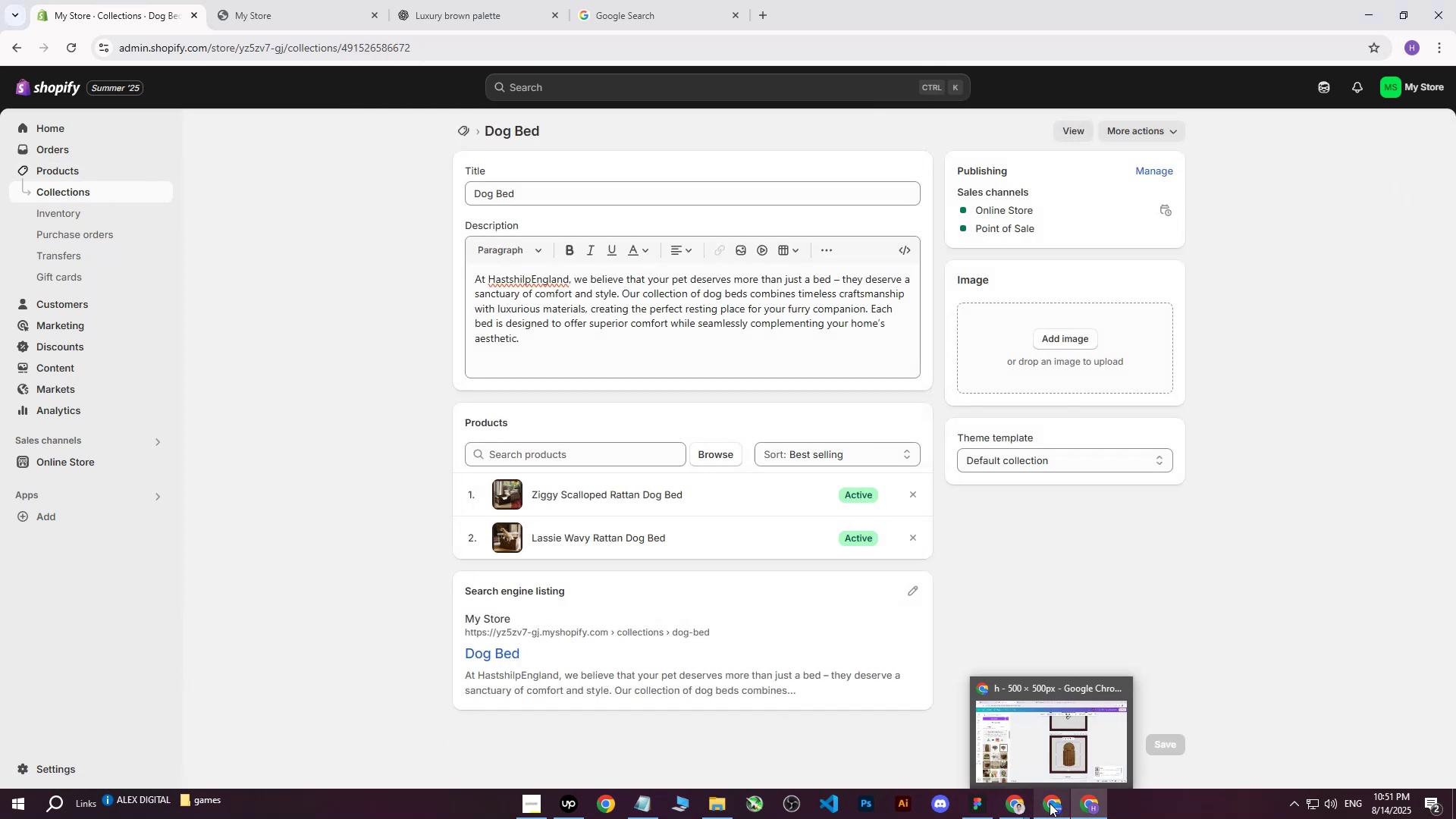 
left_click([1050, 804])
 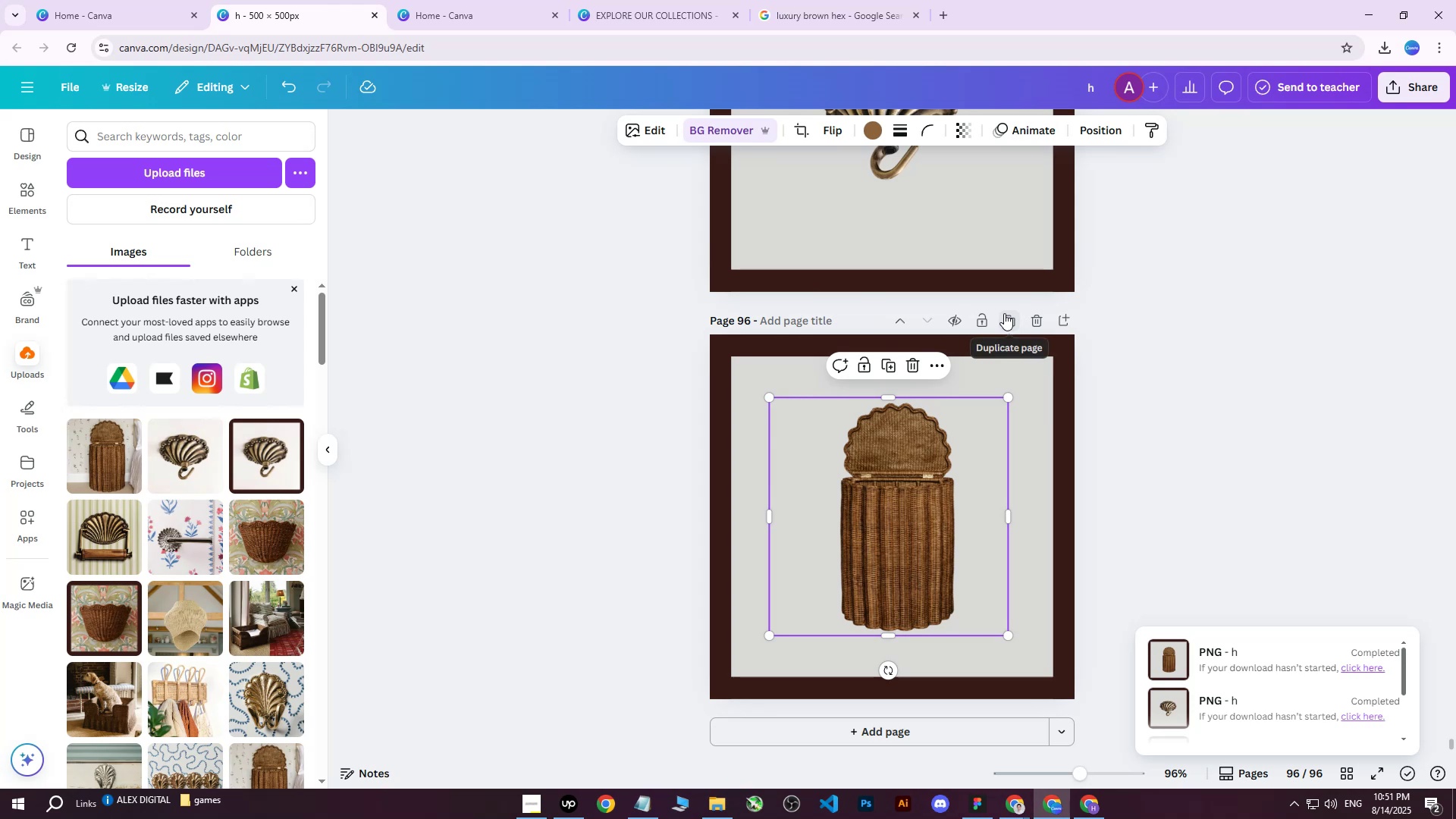 
left_click([1007, 315])
 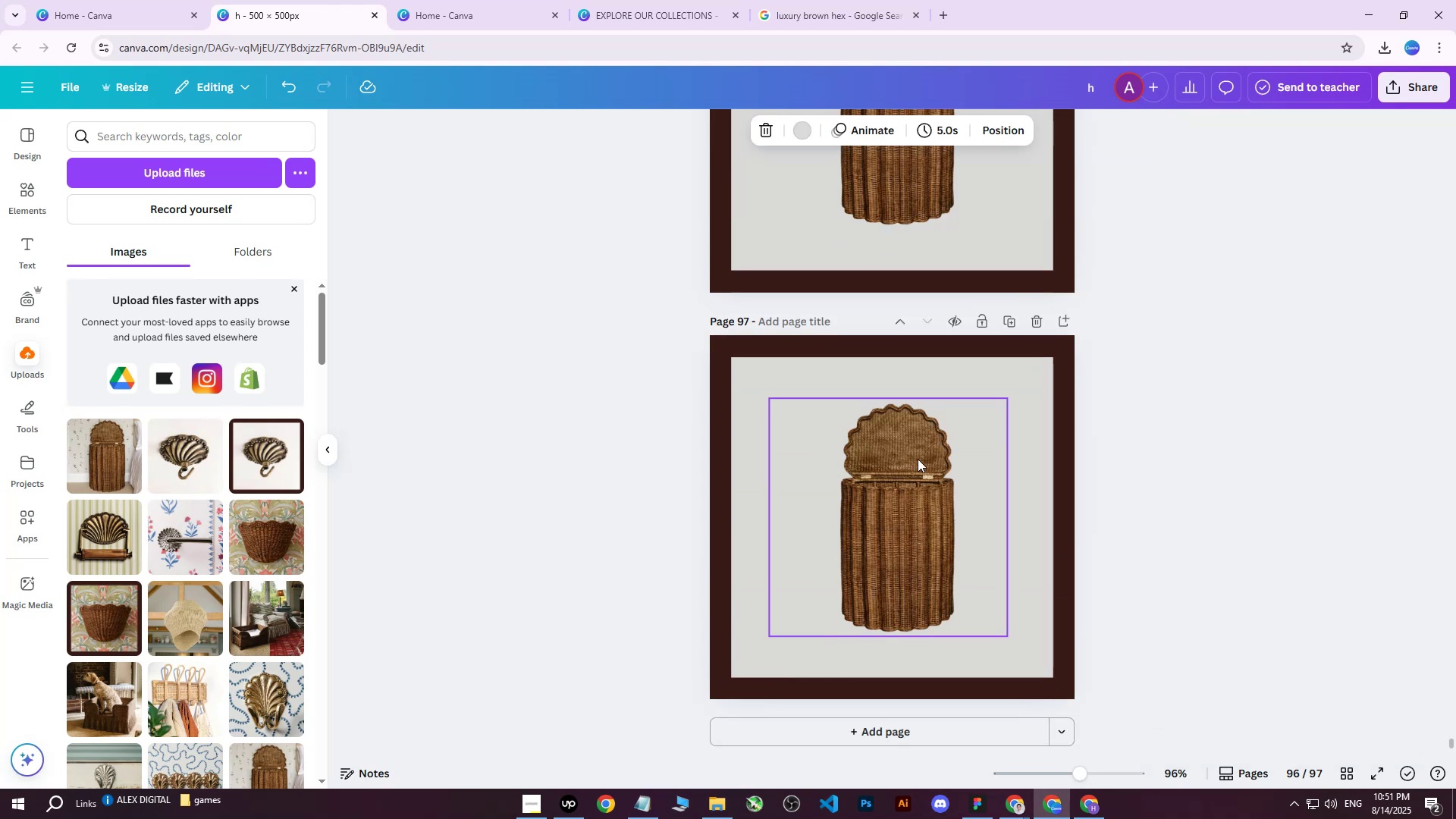 
left_click([910, 473])
 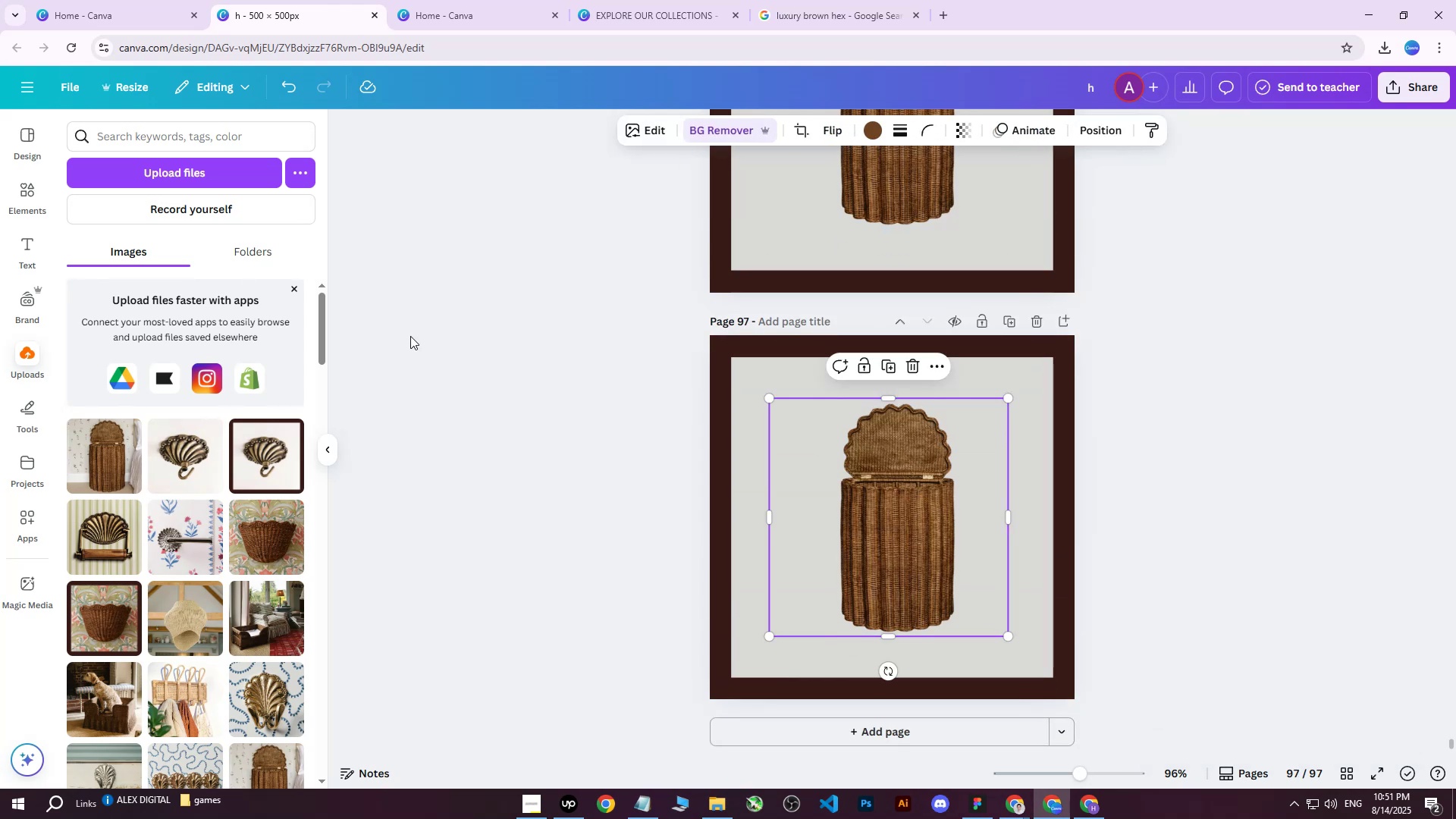 
key(Delete)
 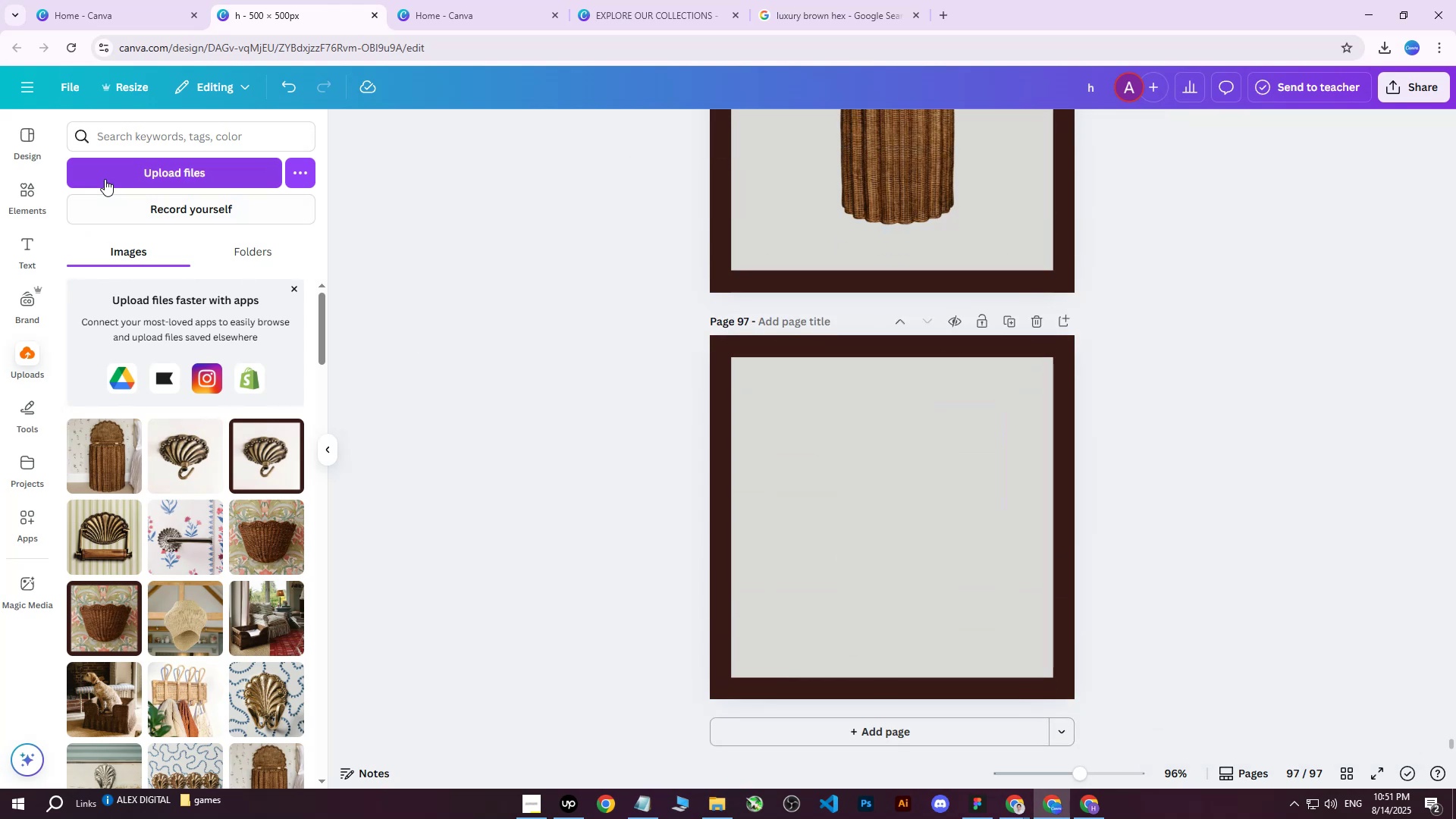 
left_click([113, 174])
 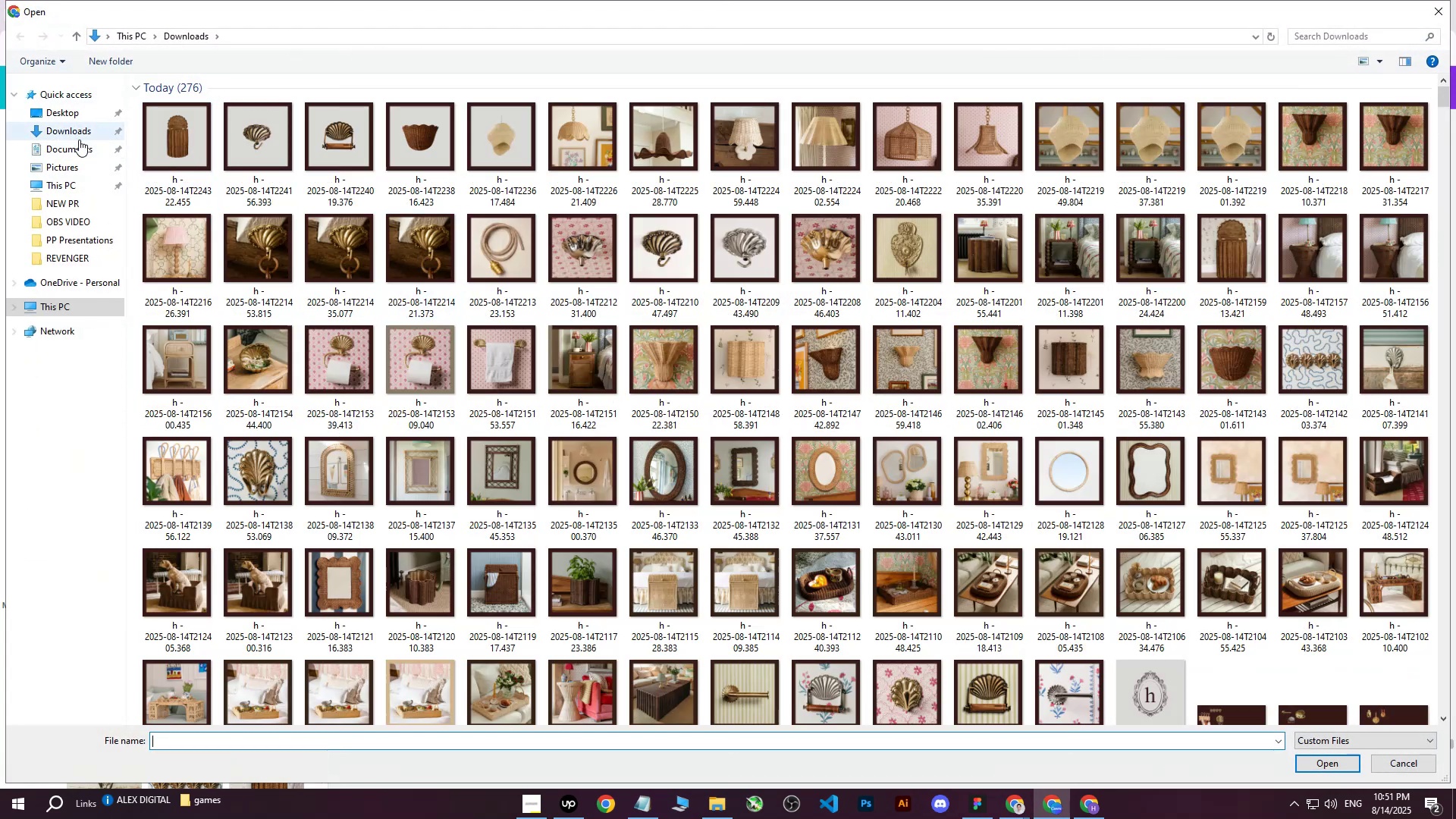 
double_click([71, 113])
 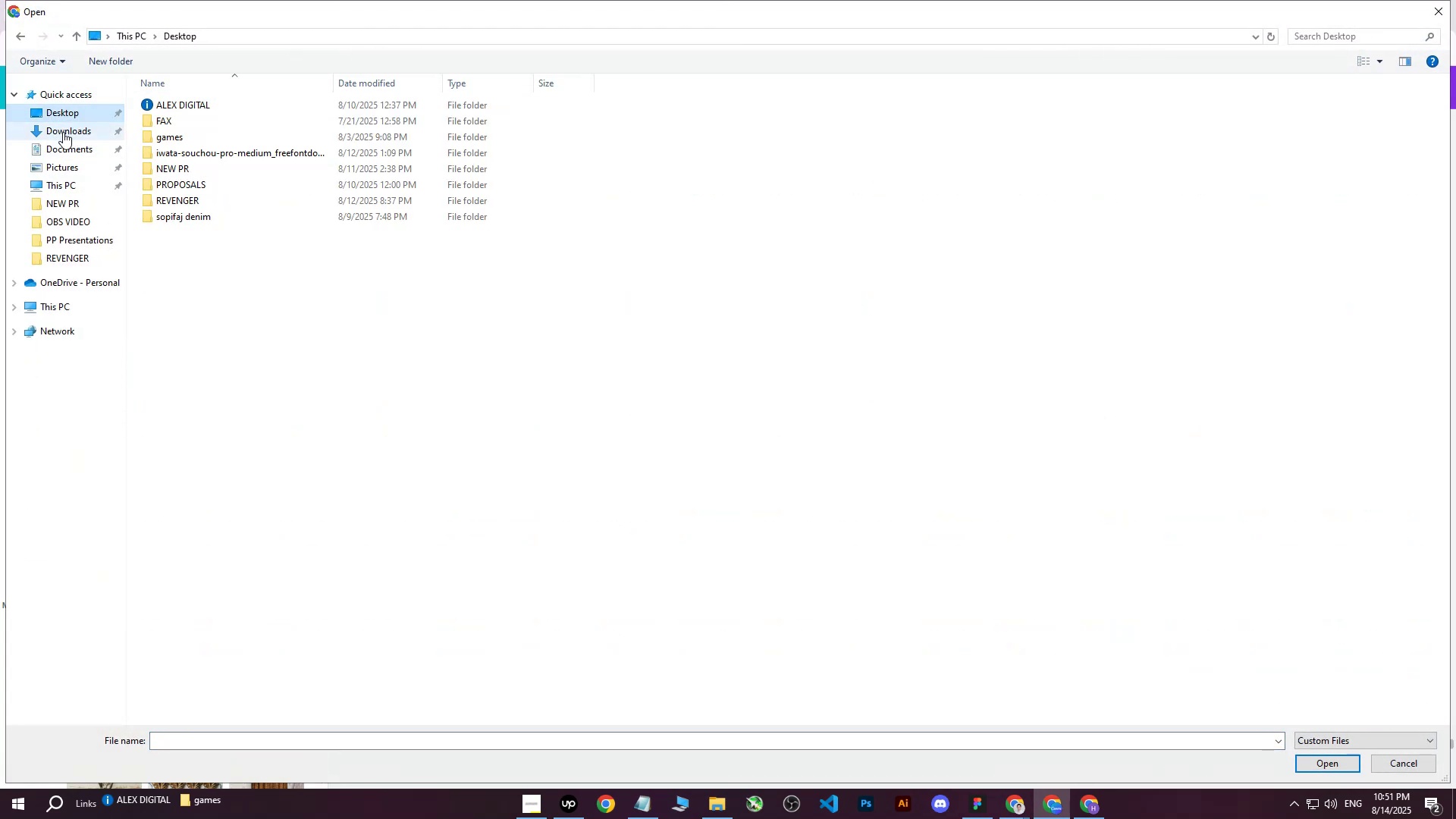 
triple_click([63, 132])
 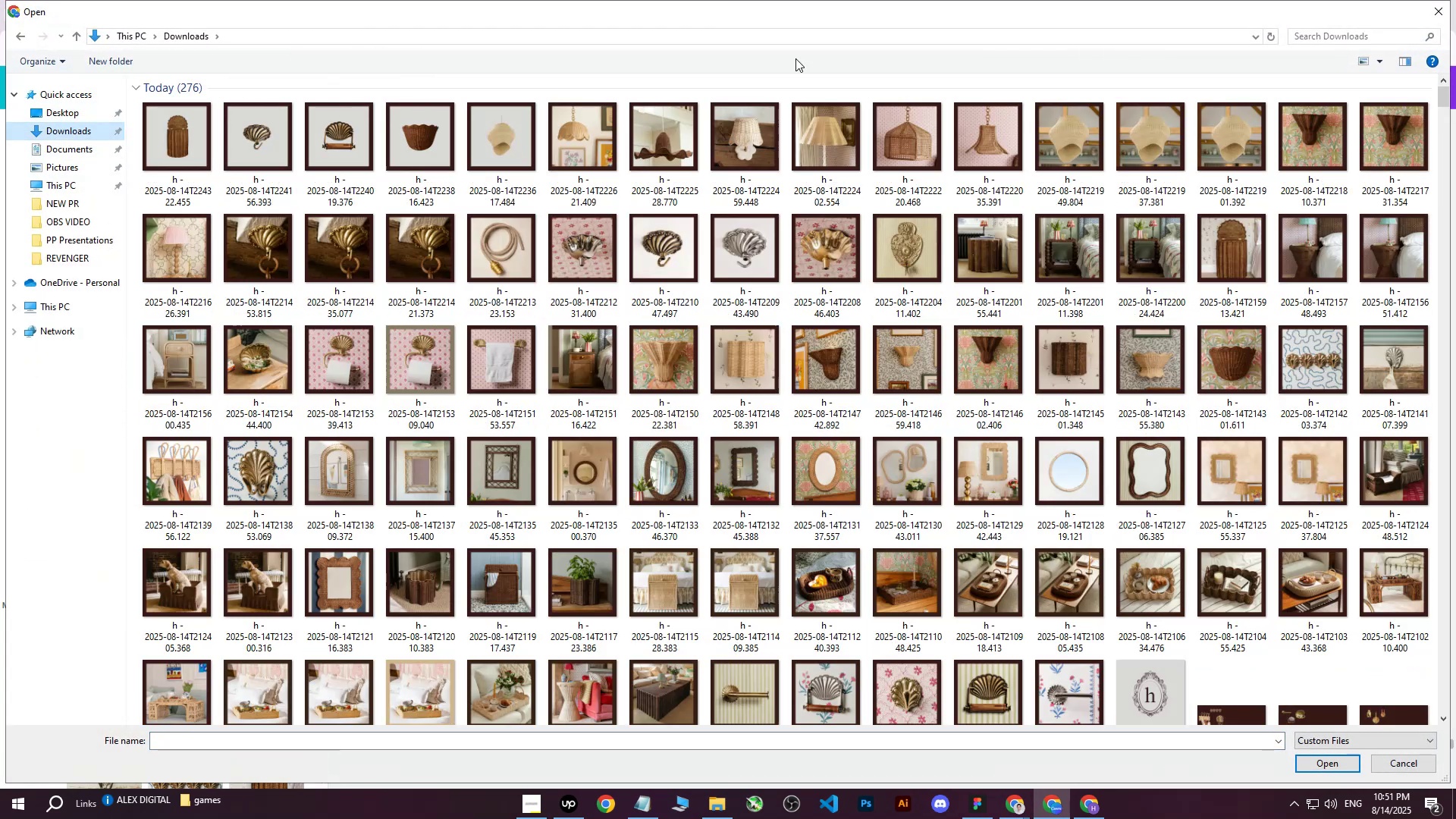 
left_click([1442, 16])
 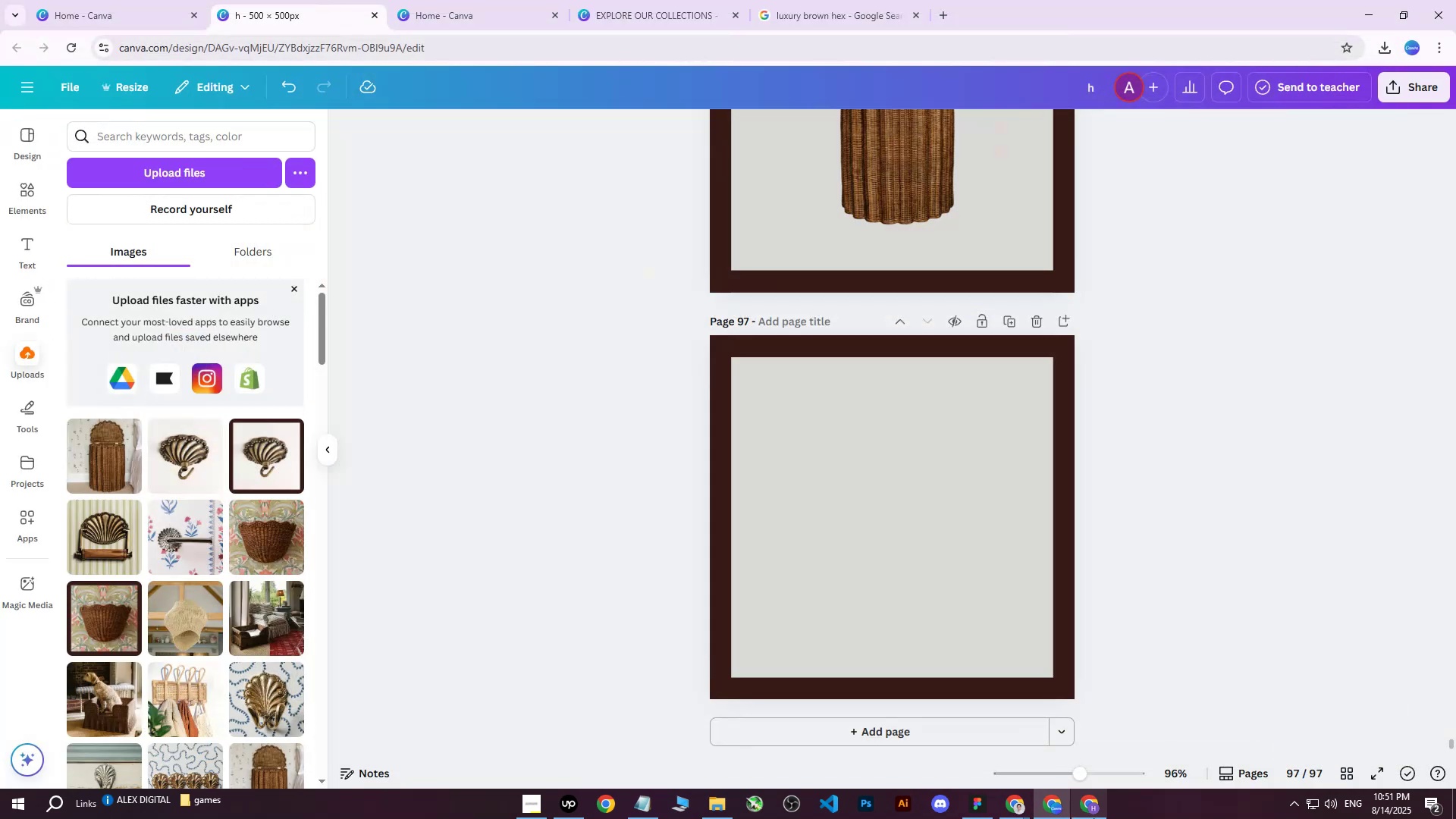 
mouse_move([1076, 810])
 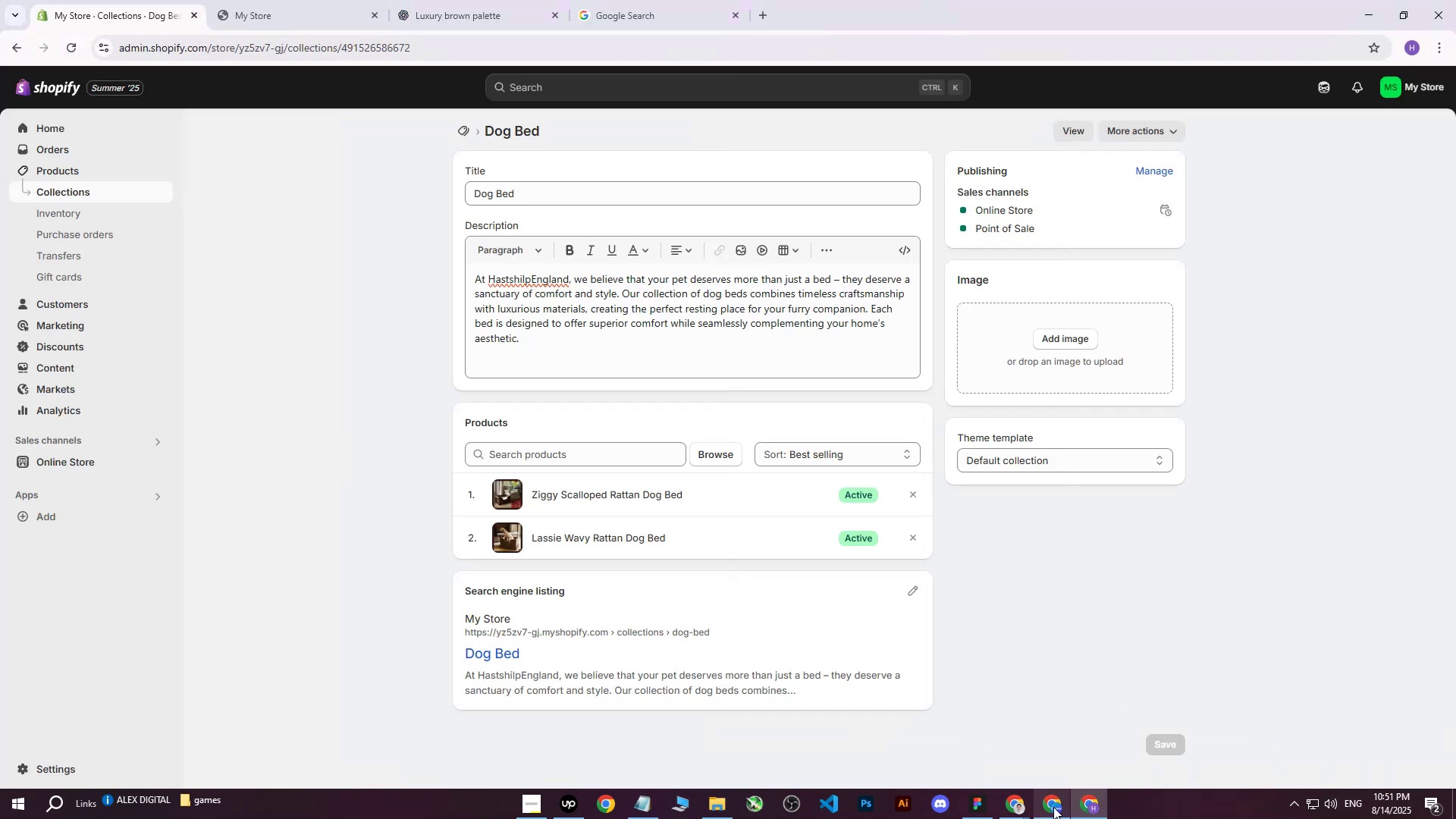 
left_click([1053, 807])
 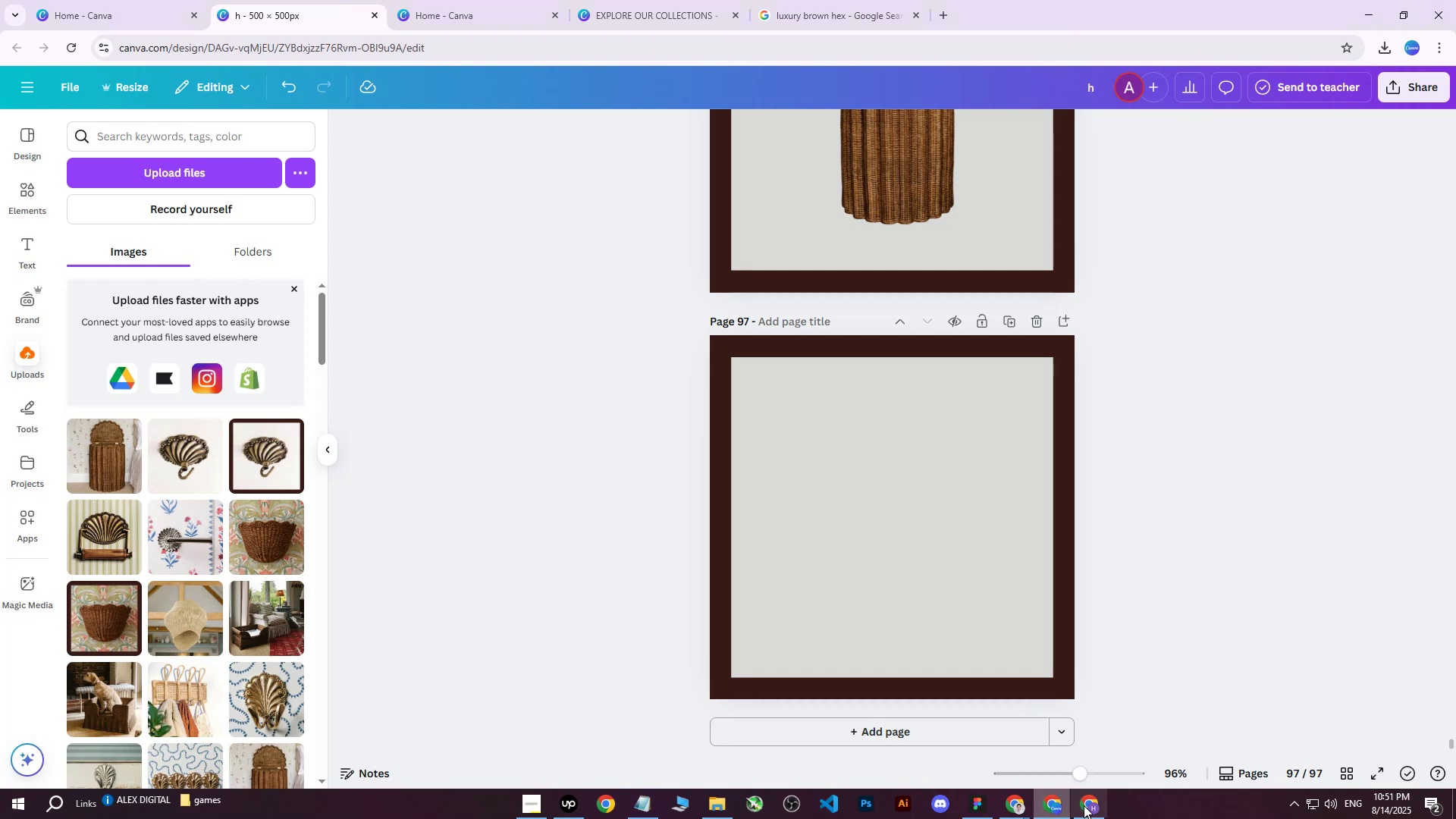 
left_click([1093, 805])
 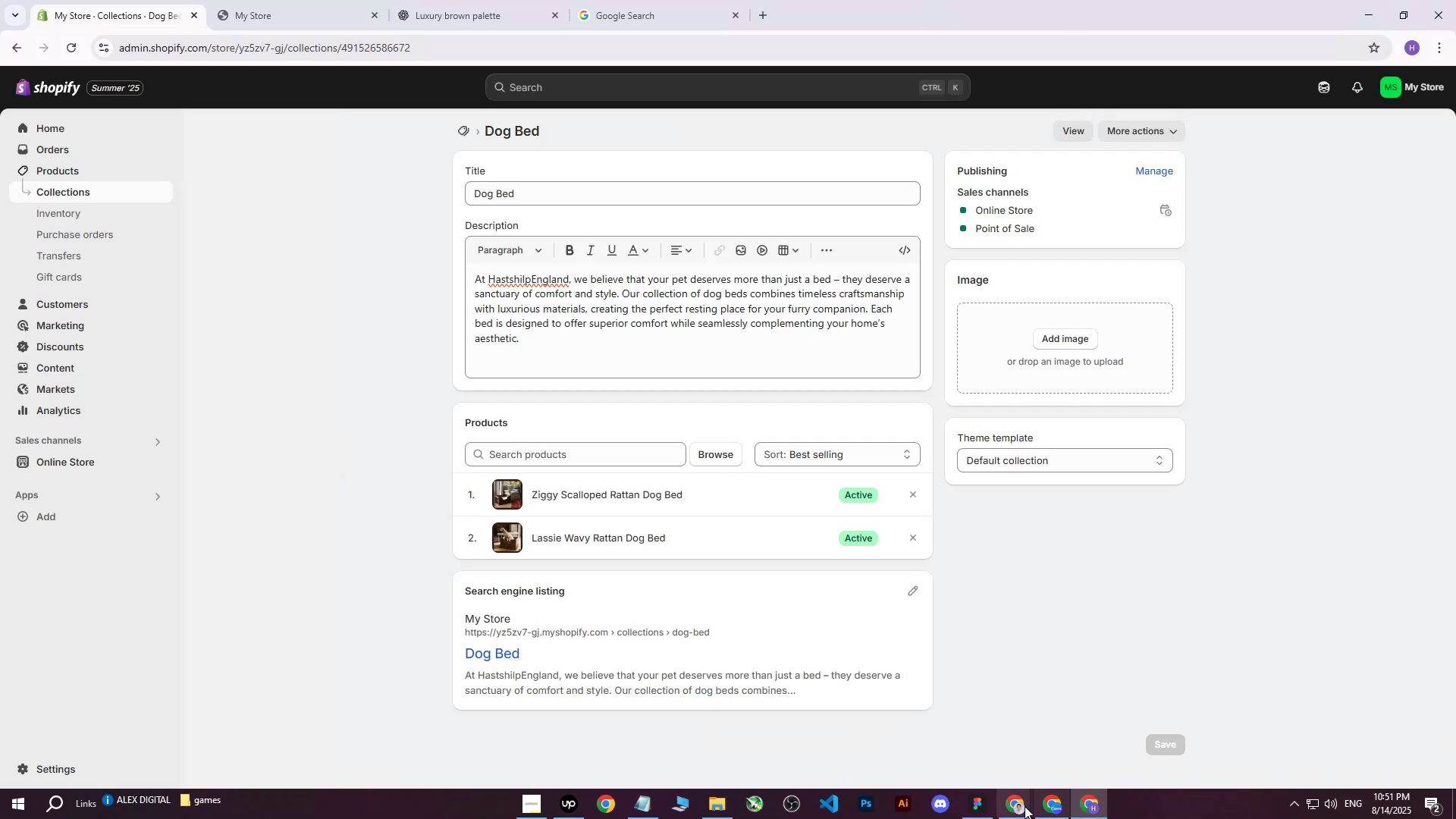 
left_click([1020, 806])
 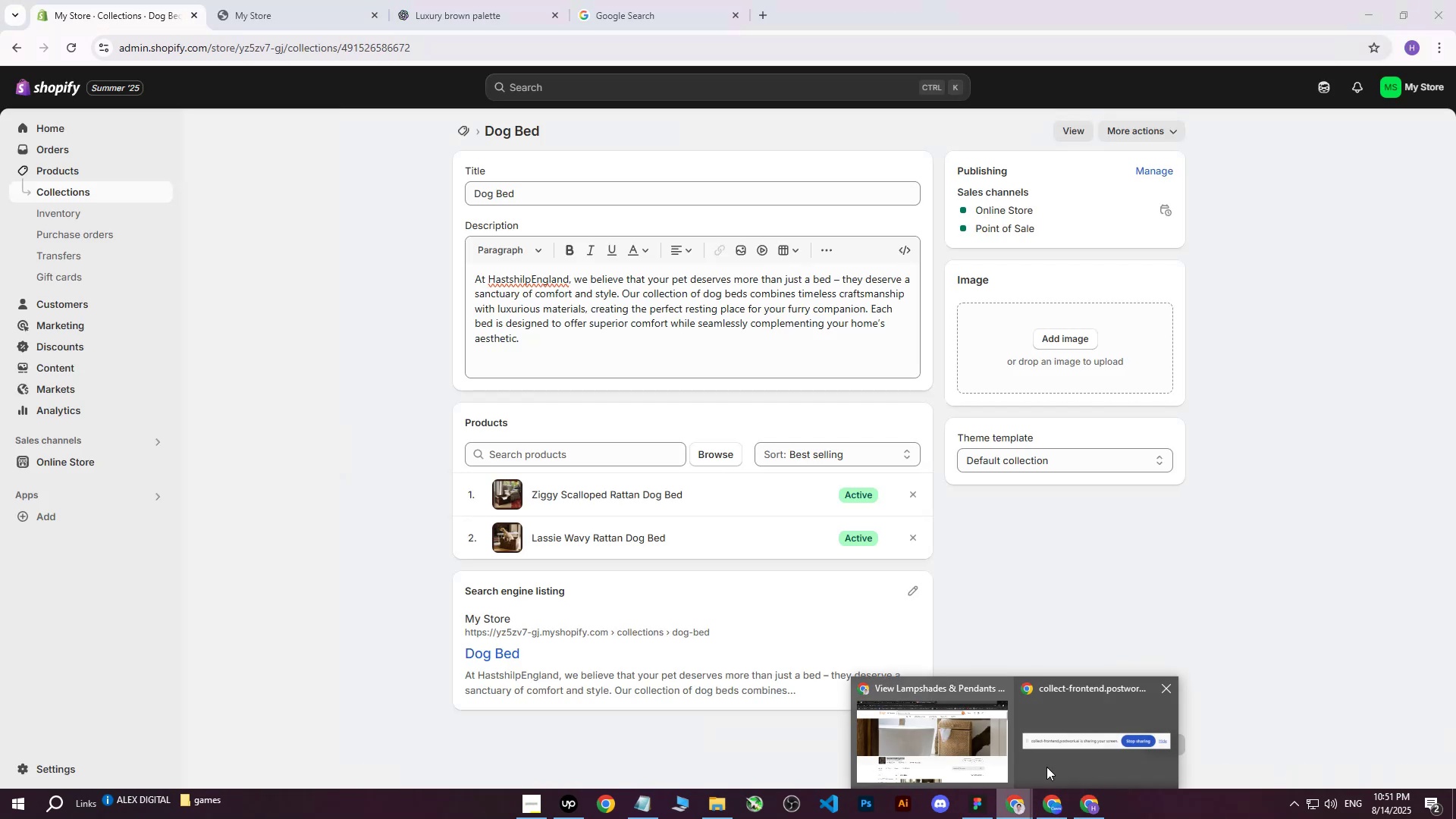 
left_click([1087, 802])
 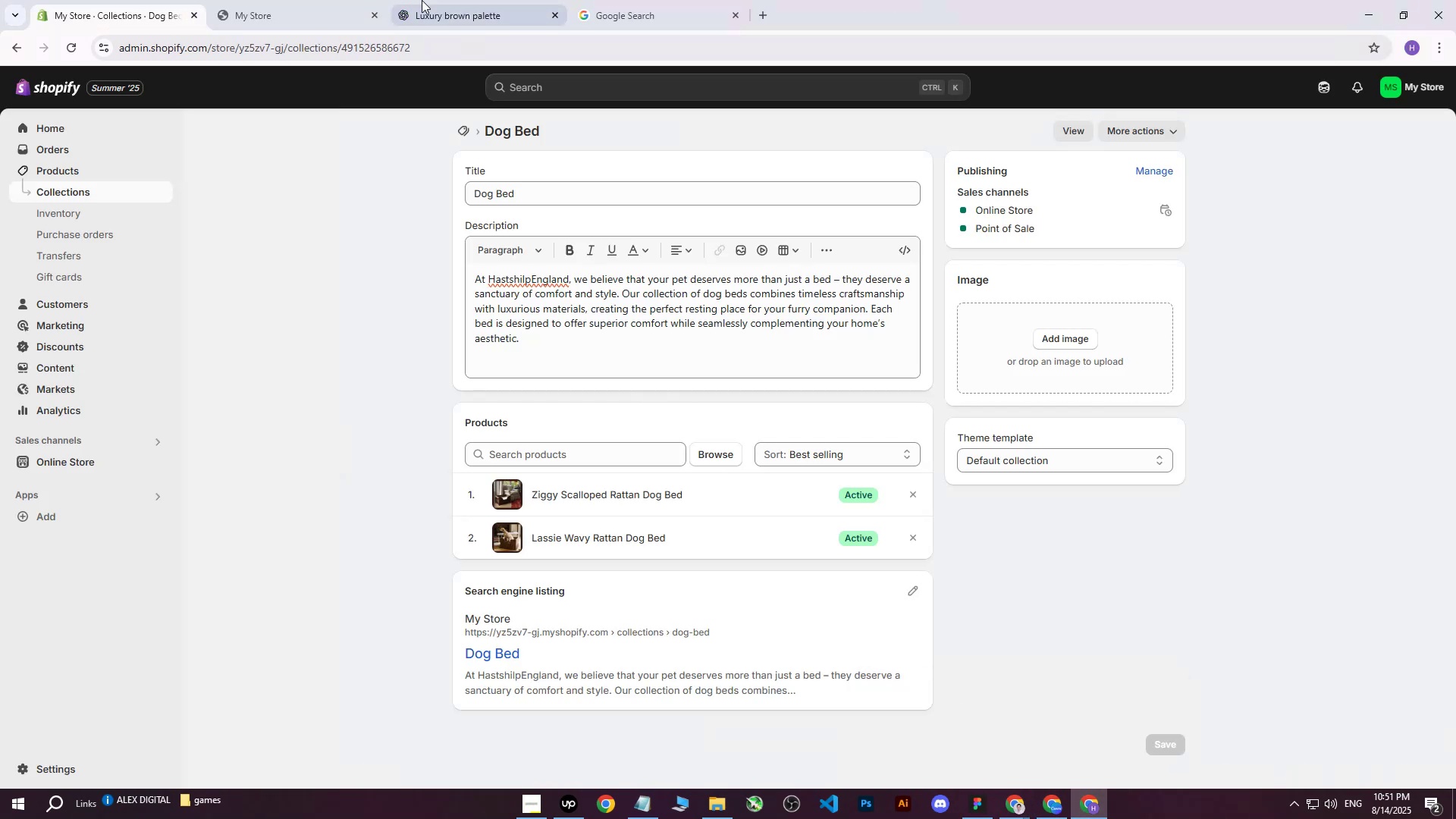 
double_click([322, 0])
 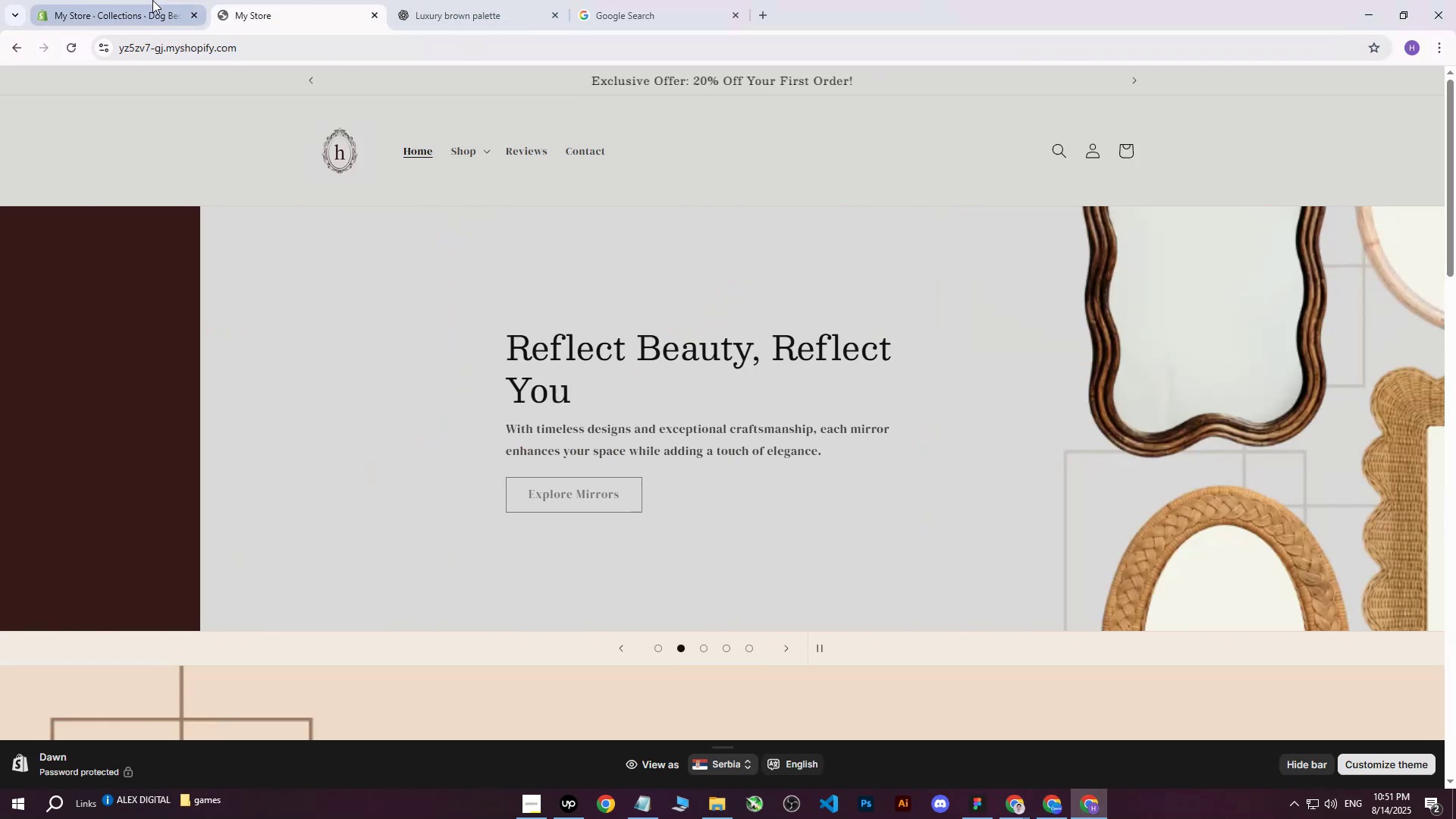 
left_click([152, 0])
 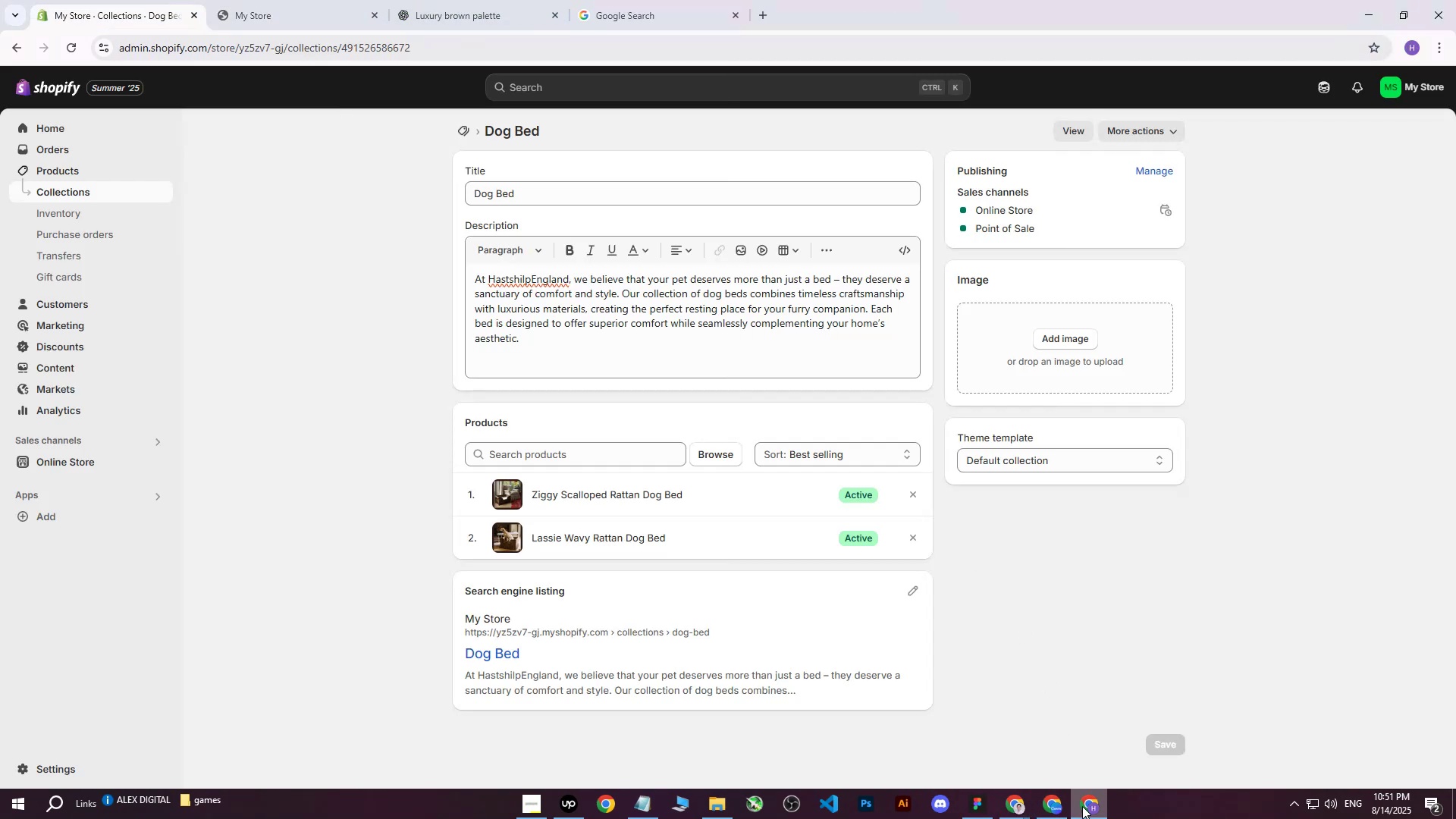 
left_click([1051, 812])
 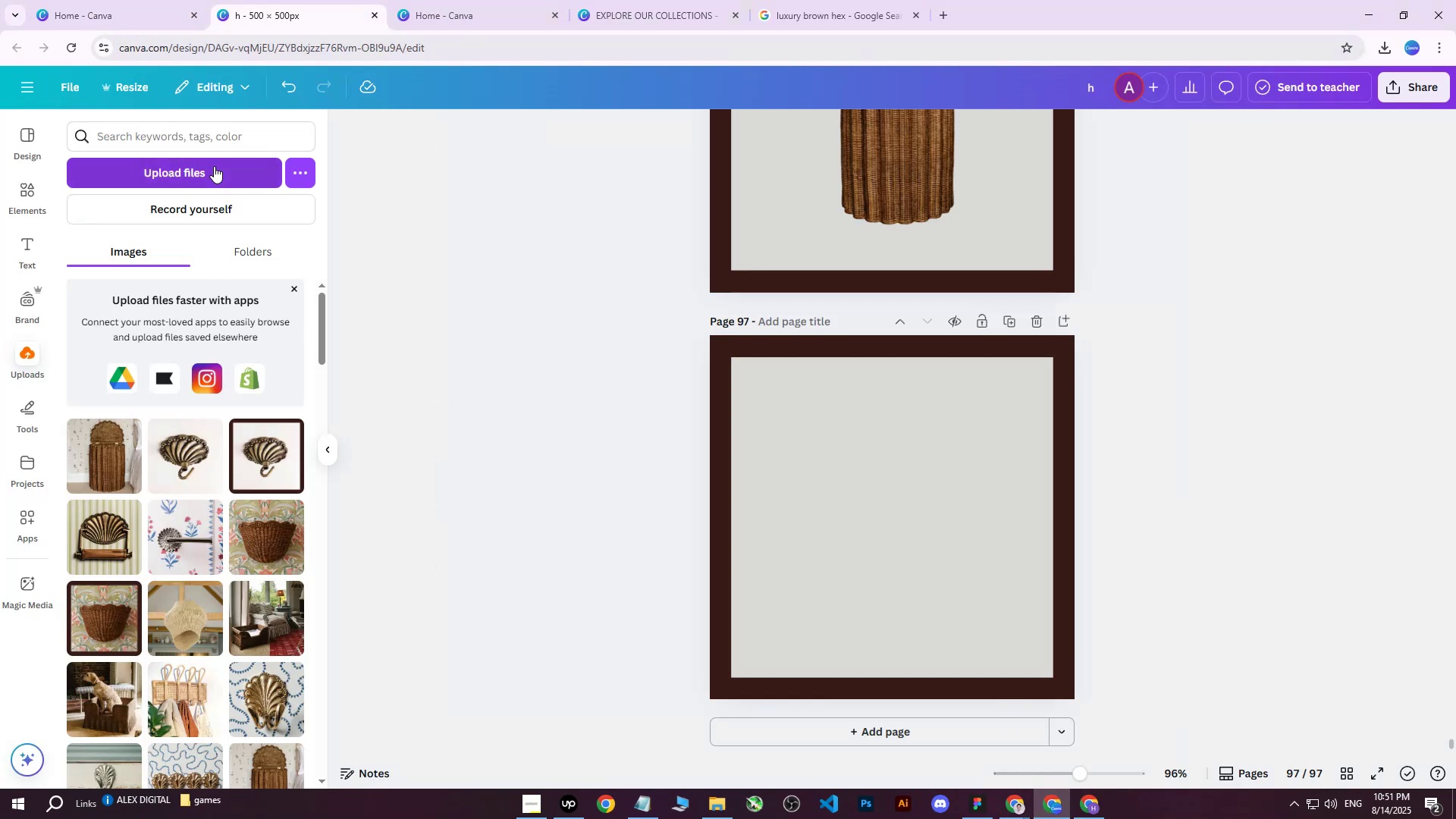 
left_click([202, 171])
 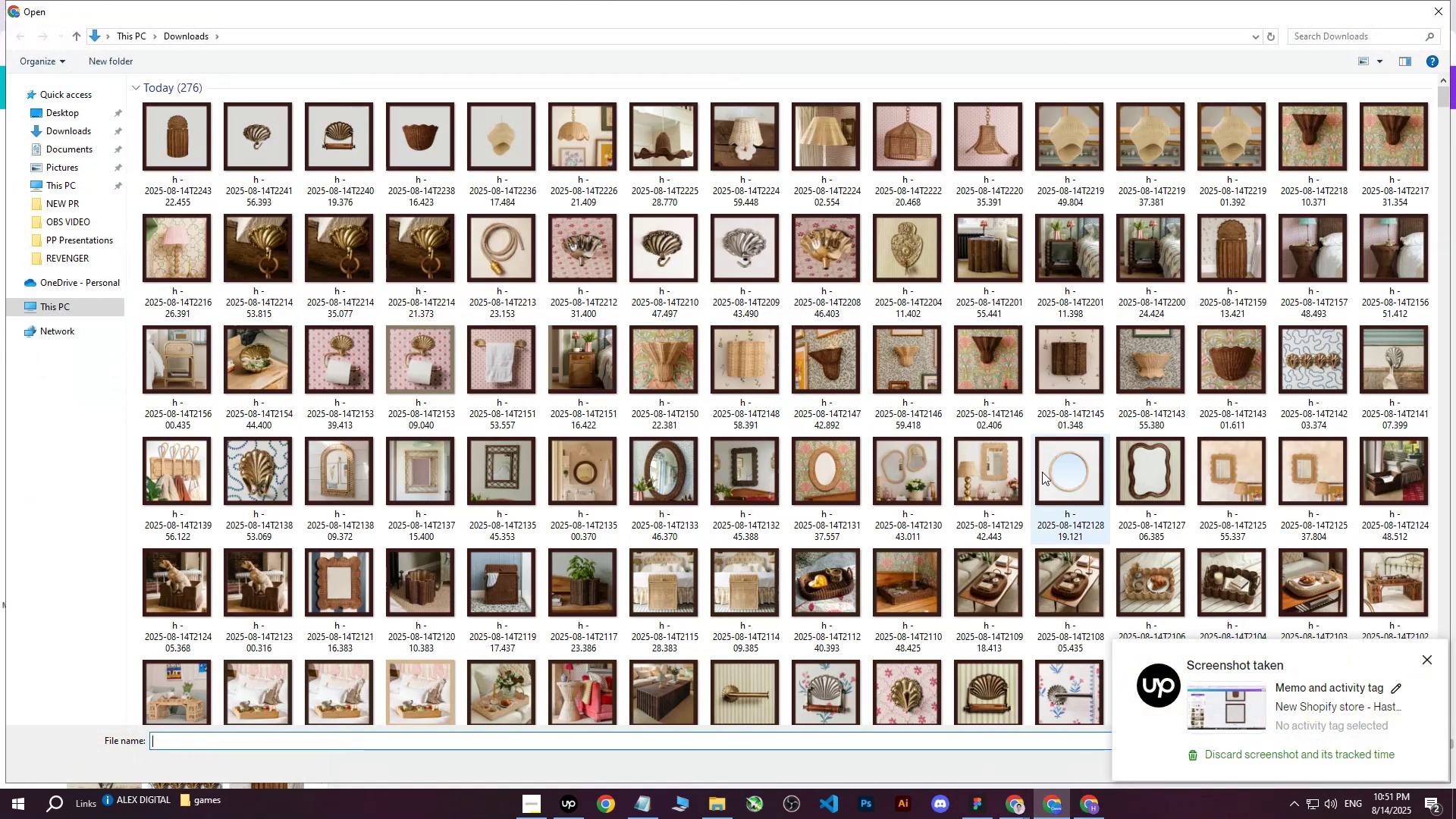 
scroll: coordinate [905, 449], scroll_direction: up, amount: 3.0
 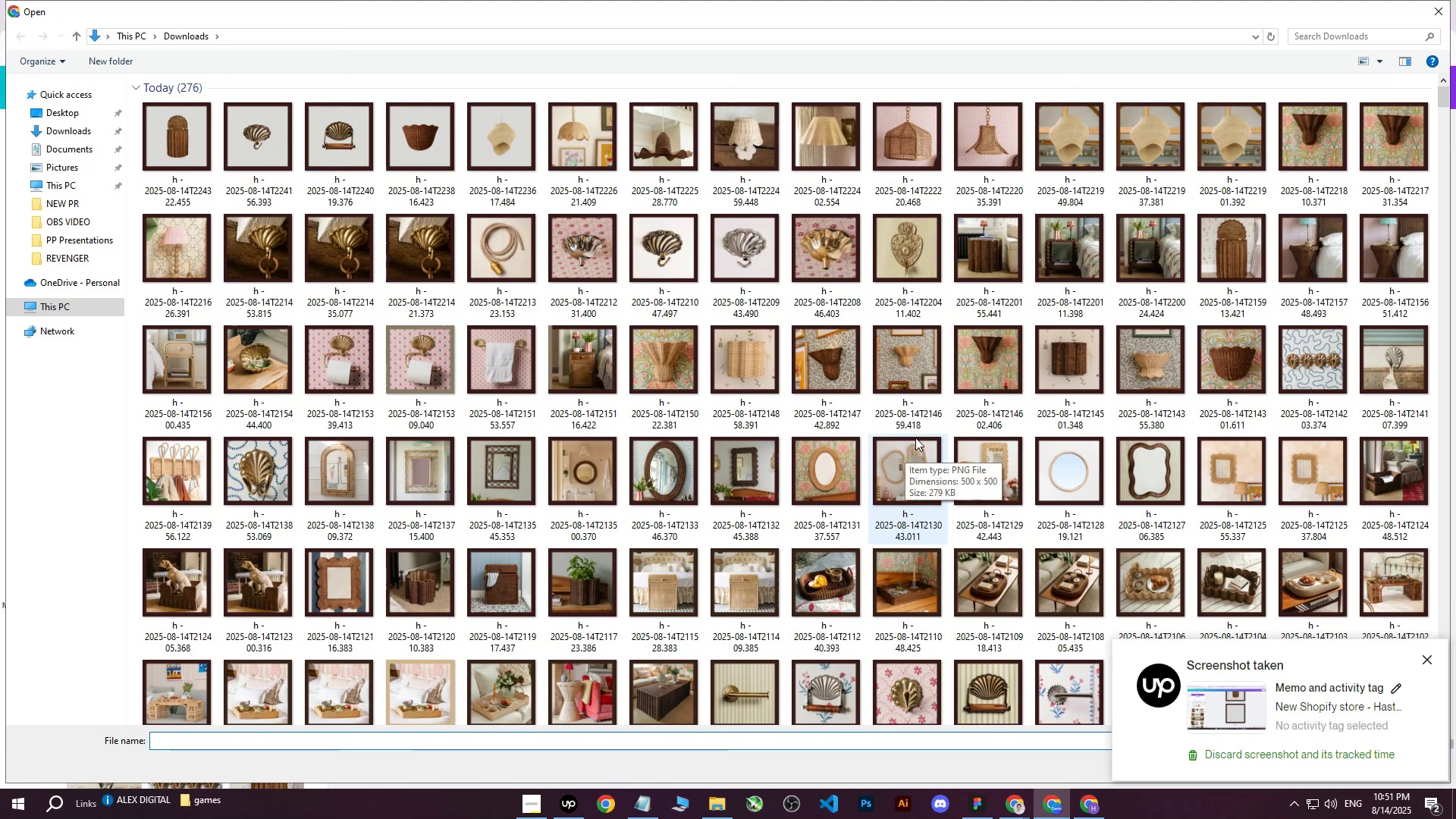 
scroll: coordinate [1222, 423], scroll_direction: down, amount: 3.0
 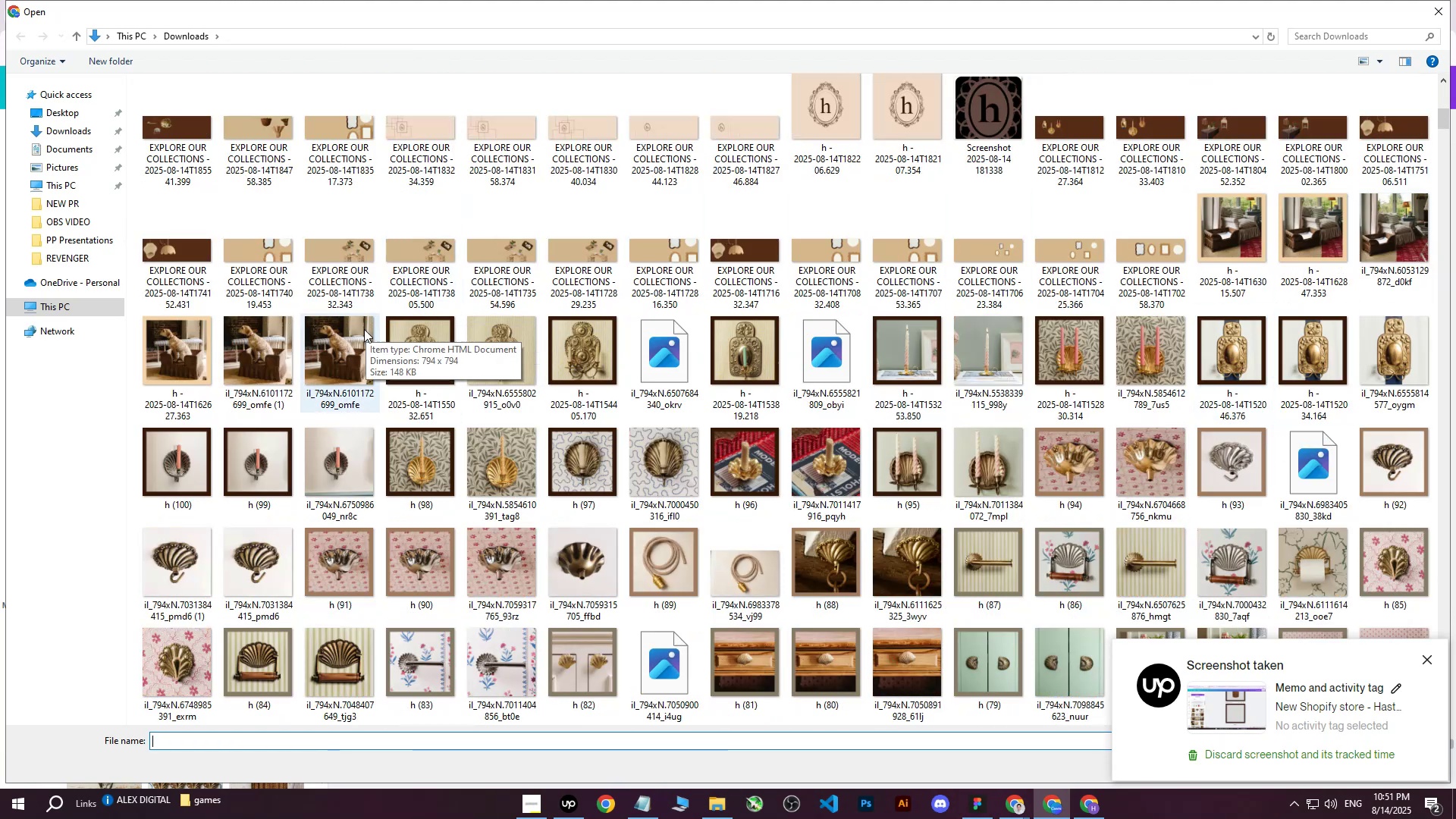 
left_click([341, 359])
 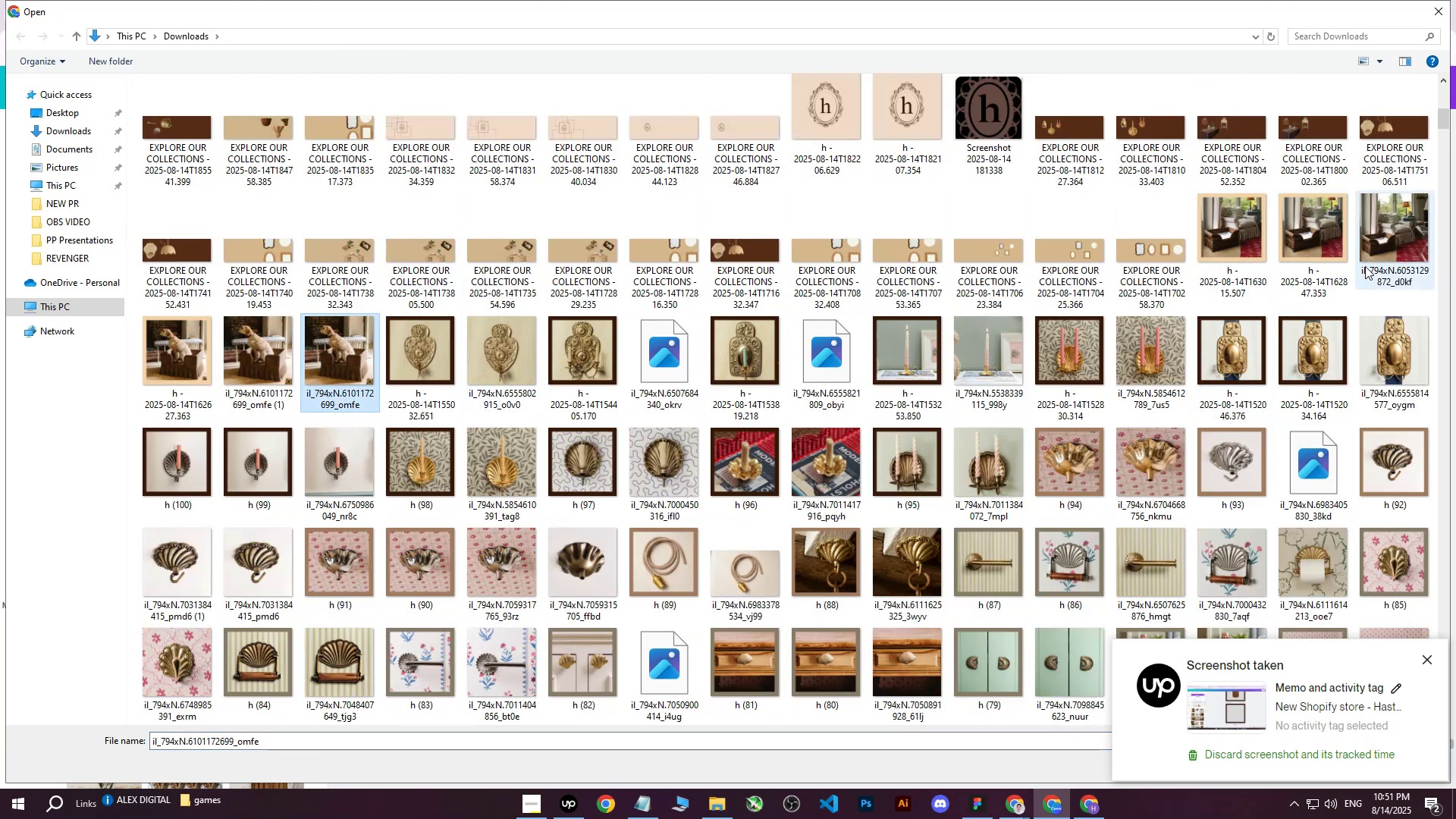 
left_click([1407, 235])
 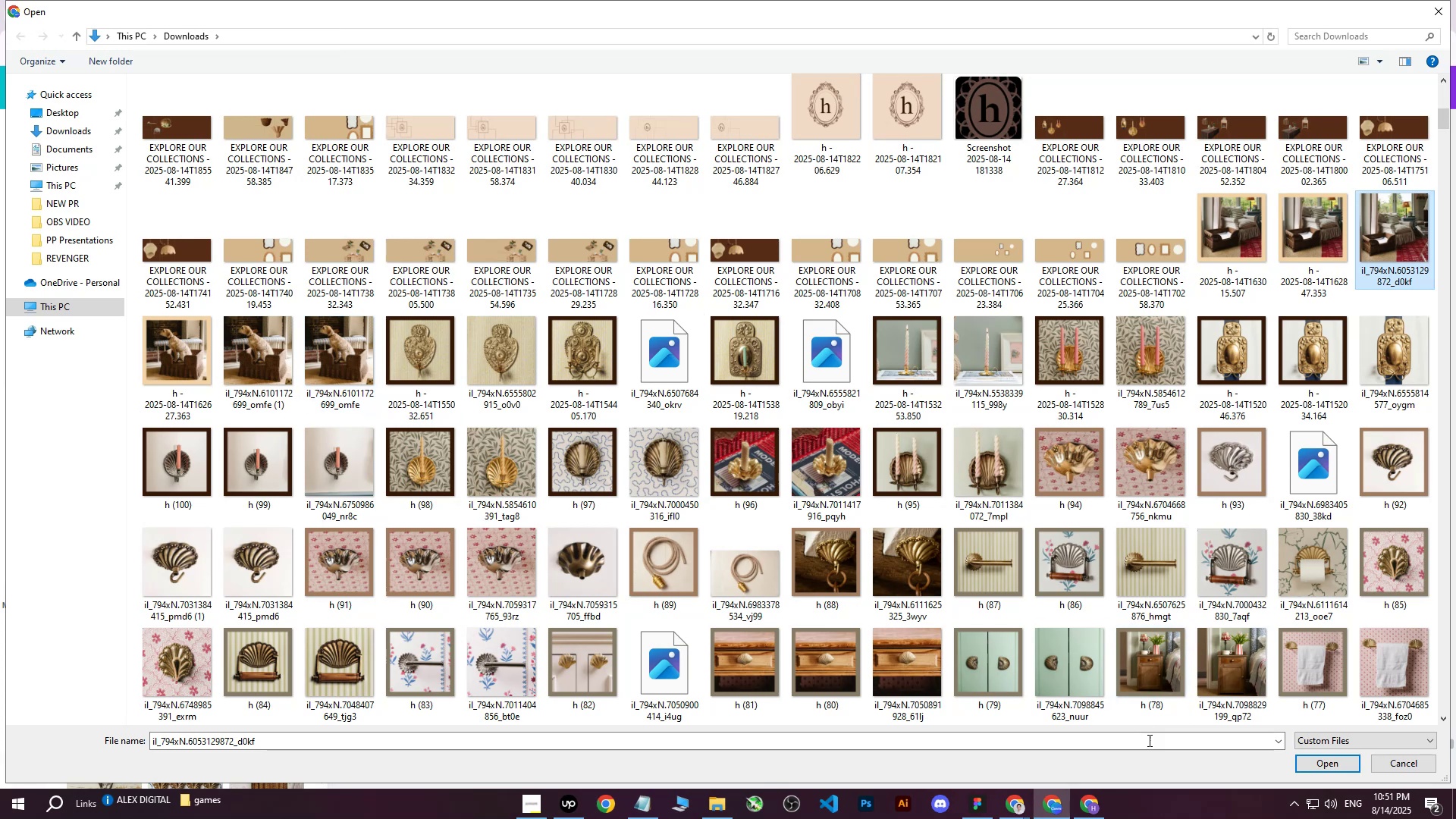 
left_click([1324, 758])
 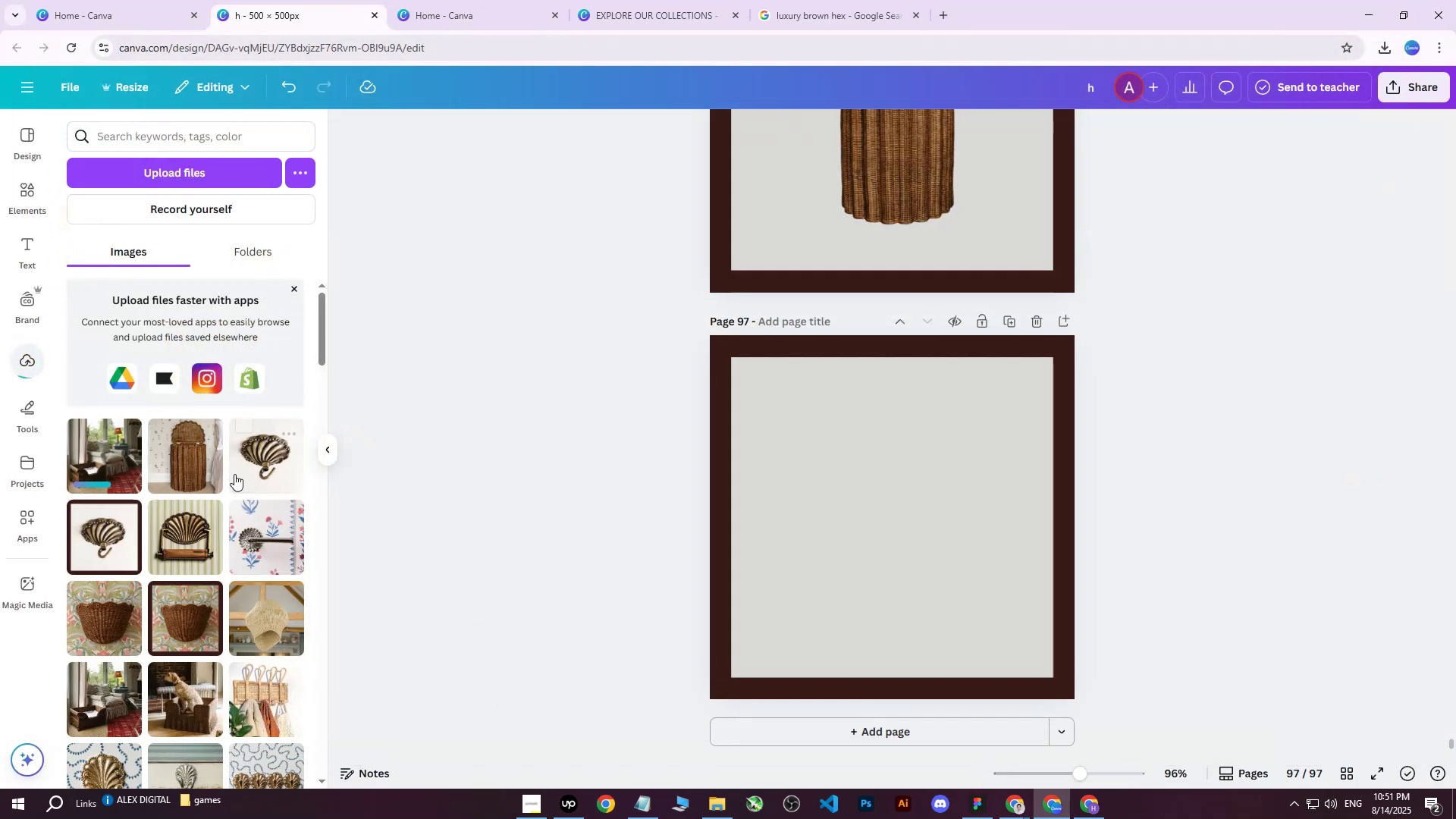 
left_click([128, 466])
 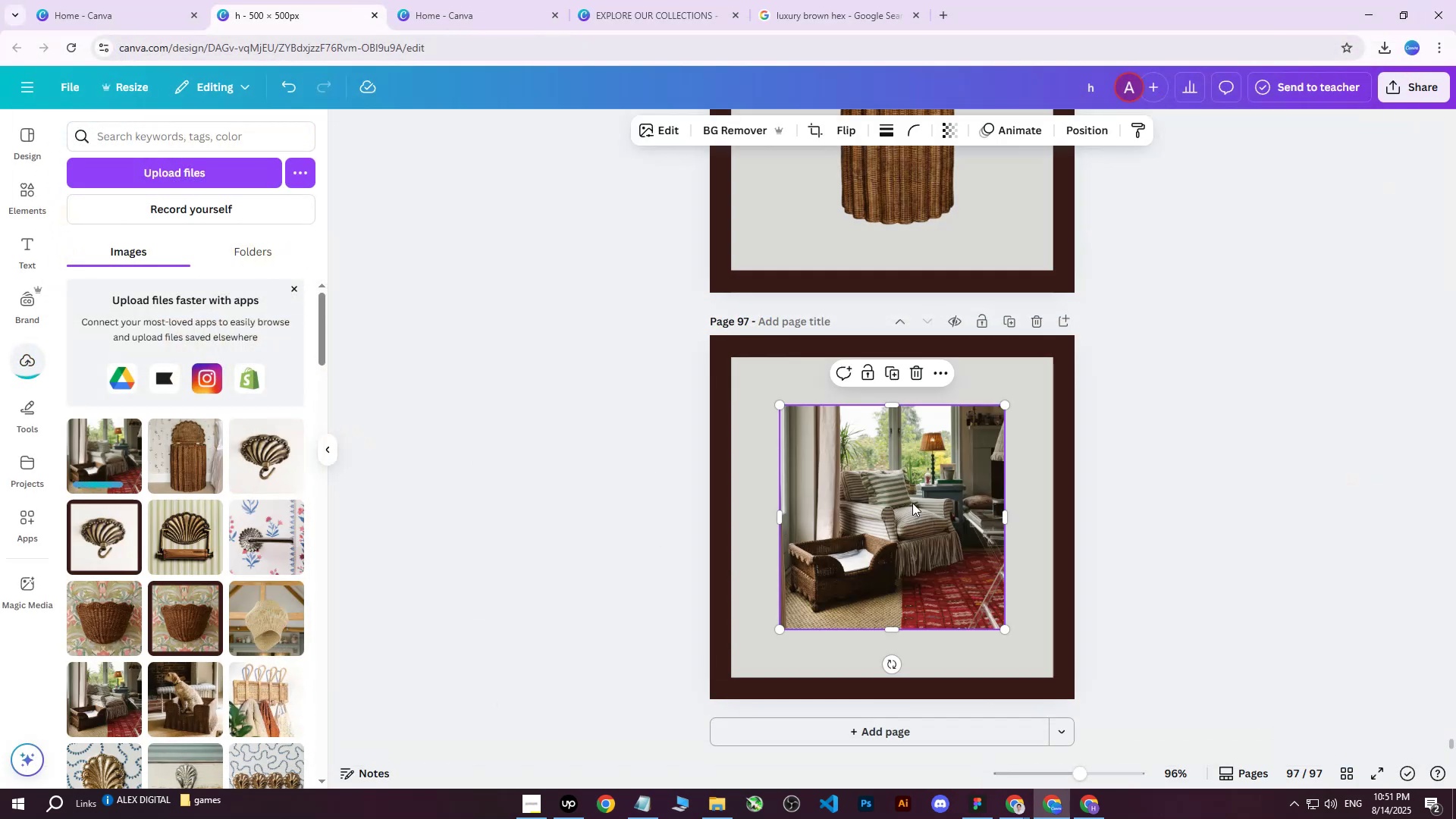 
hold_key(key=ControlLeft, duration=0.44)
scroll: coordinate [933, 535], scroll_direction: up, amount: 3.0
 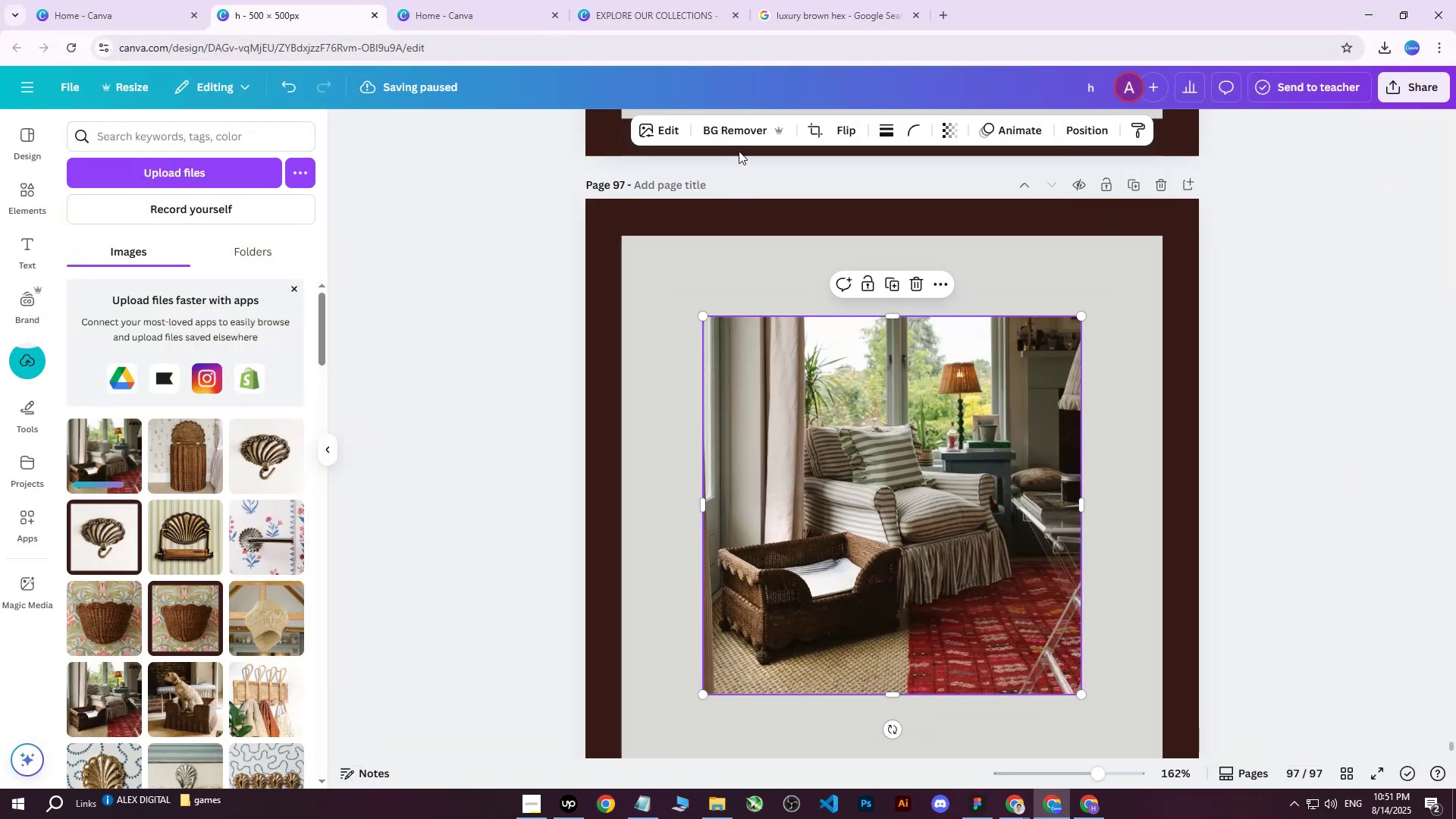 
left_click([742, 137])
 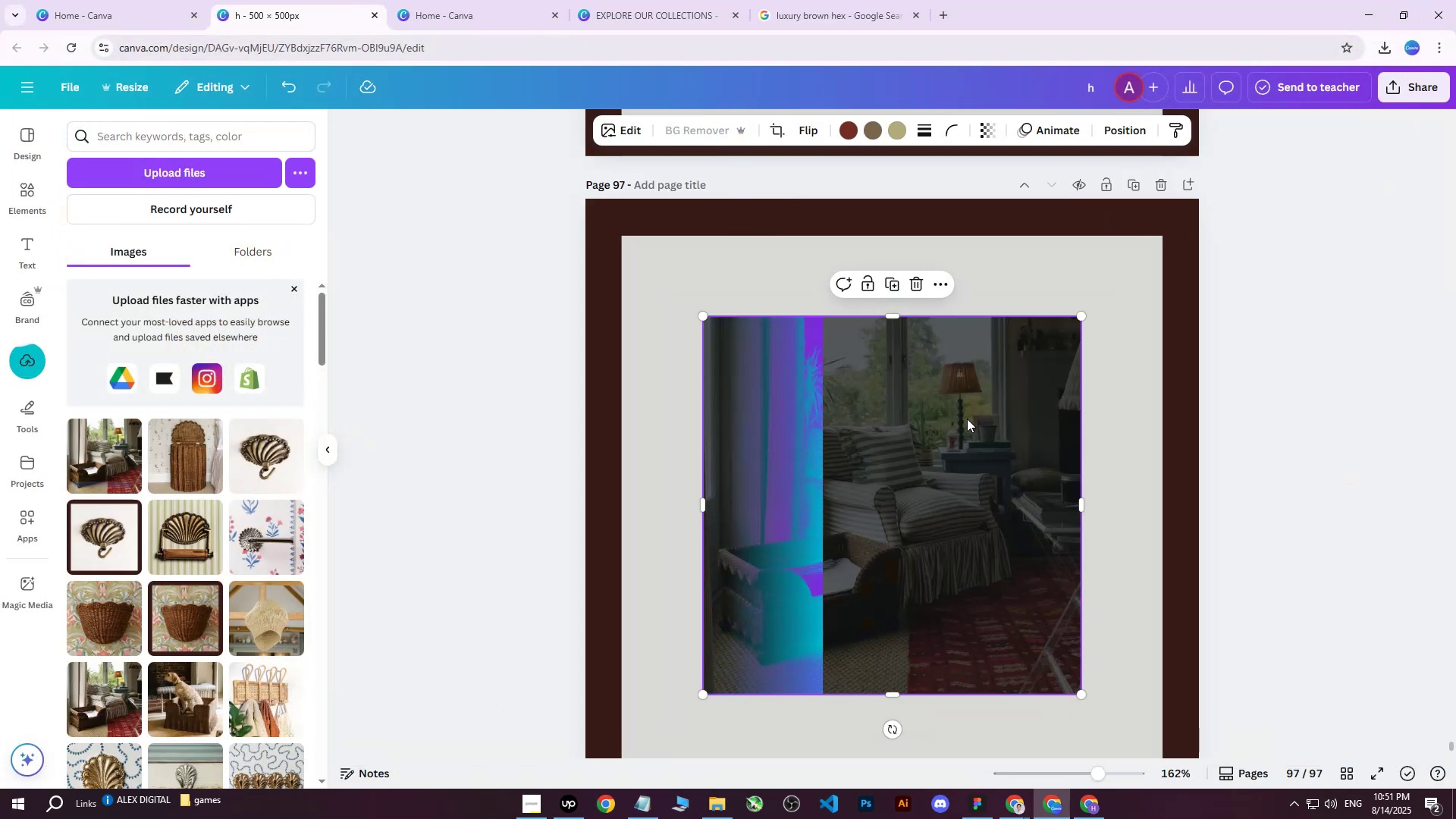 
scroll: coordinate [972, 431], scroll_direction: down, amount: 1.0
 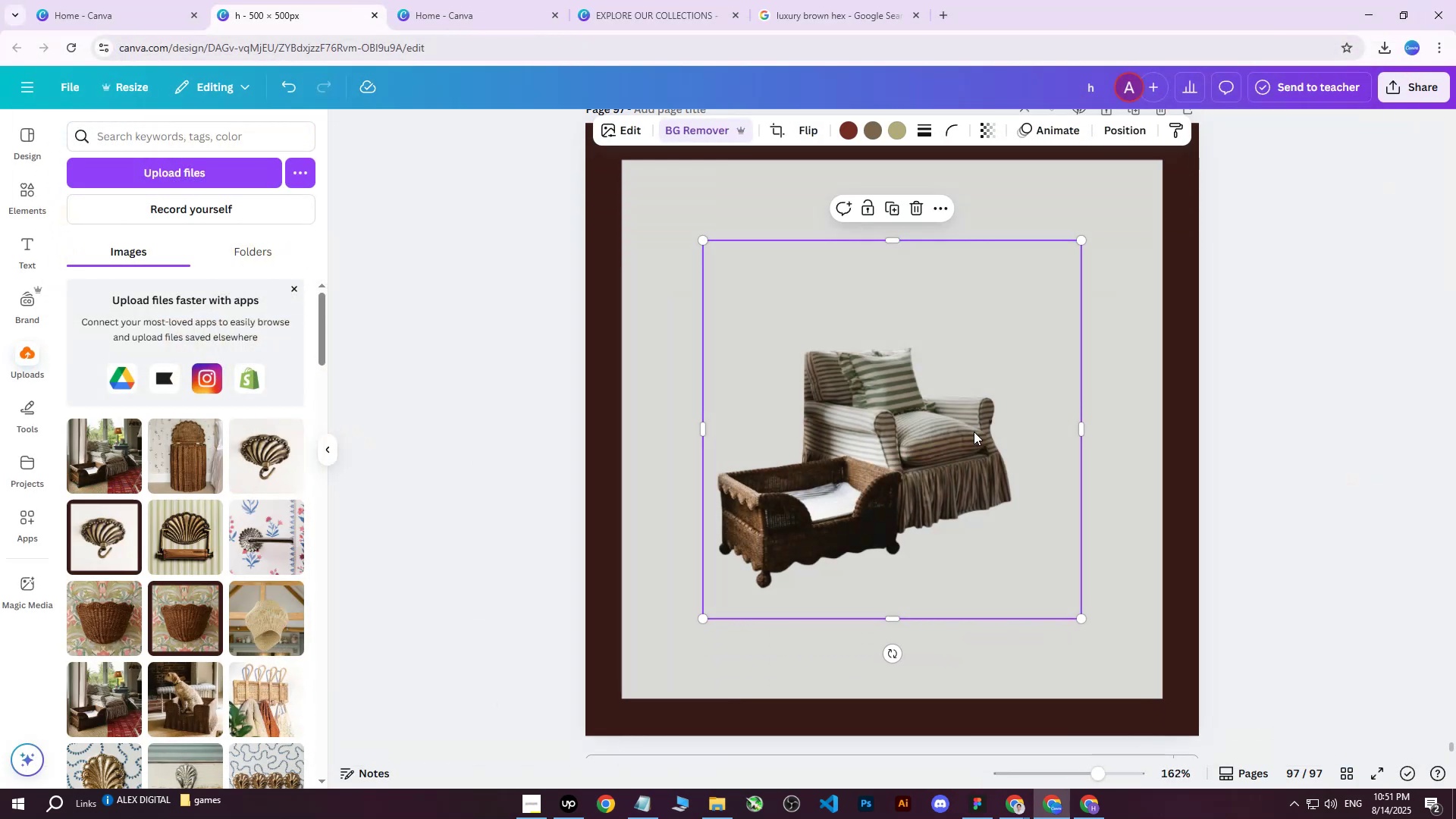 
hold_key(key=ControlLeft, duration=0.52)
scroll: coordinate [896, 450], scroll_direction: up, amount: 1.0
 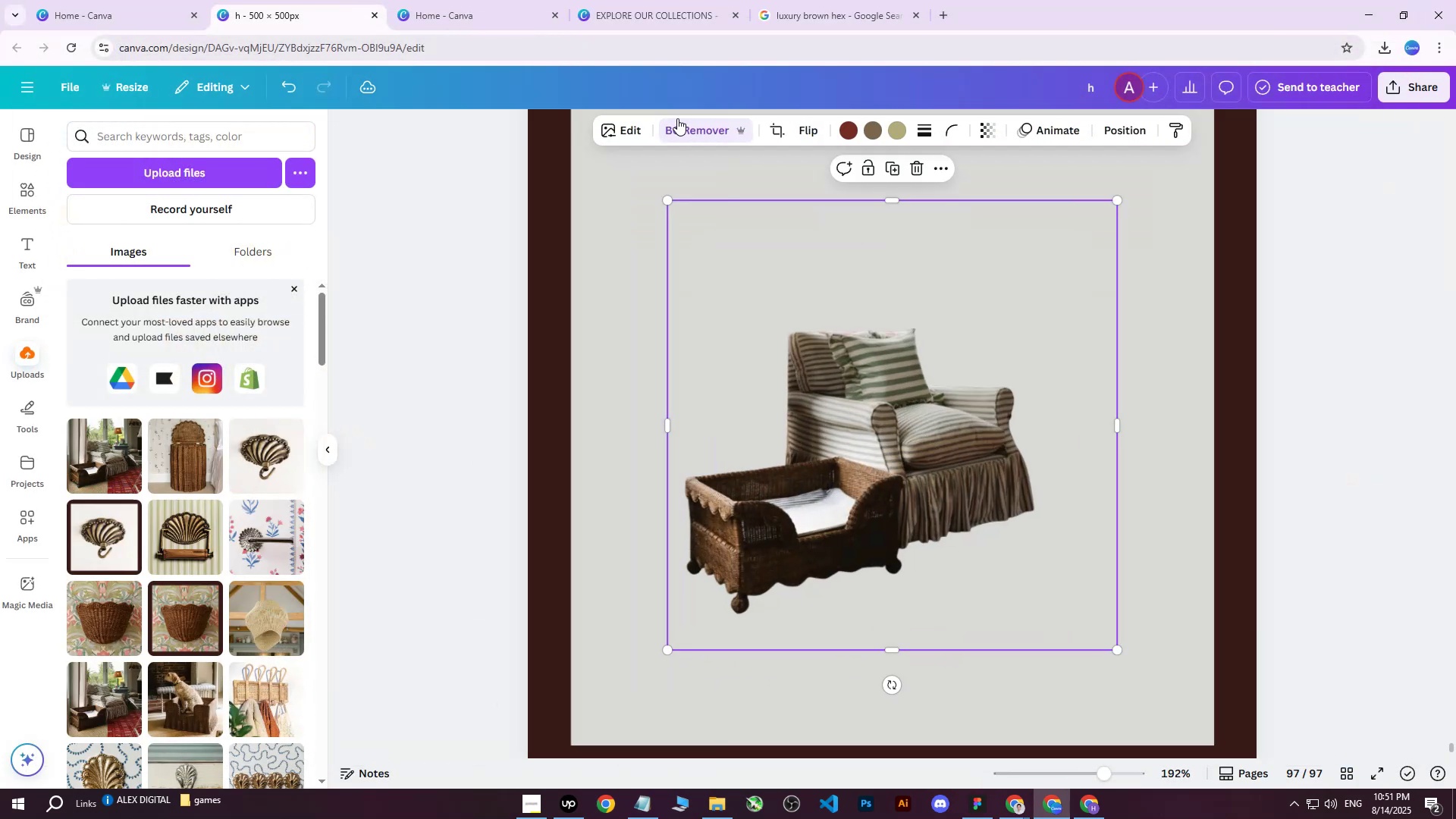 
left_click([680, 124])
 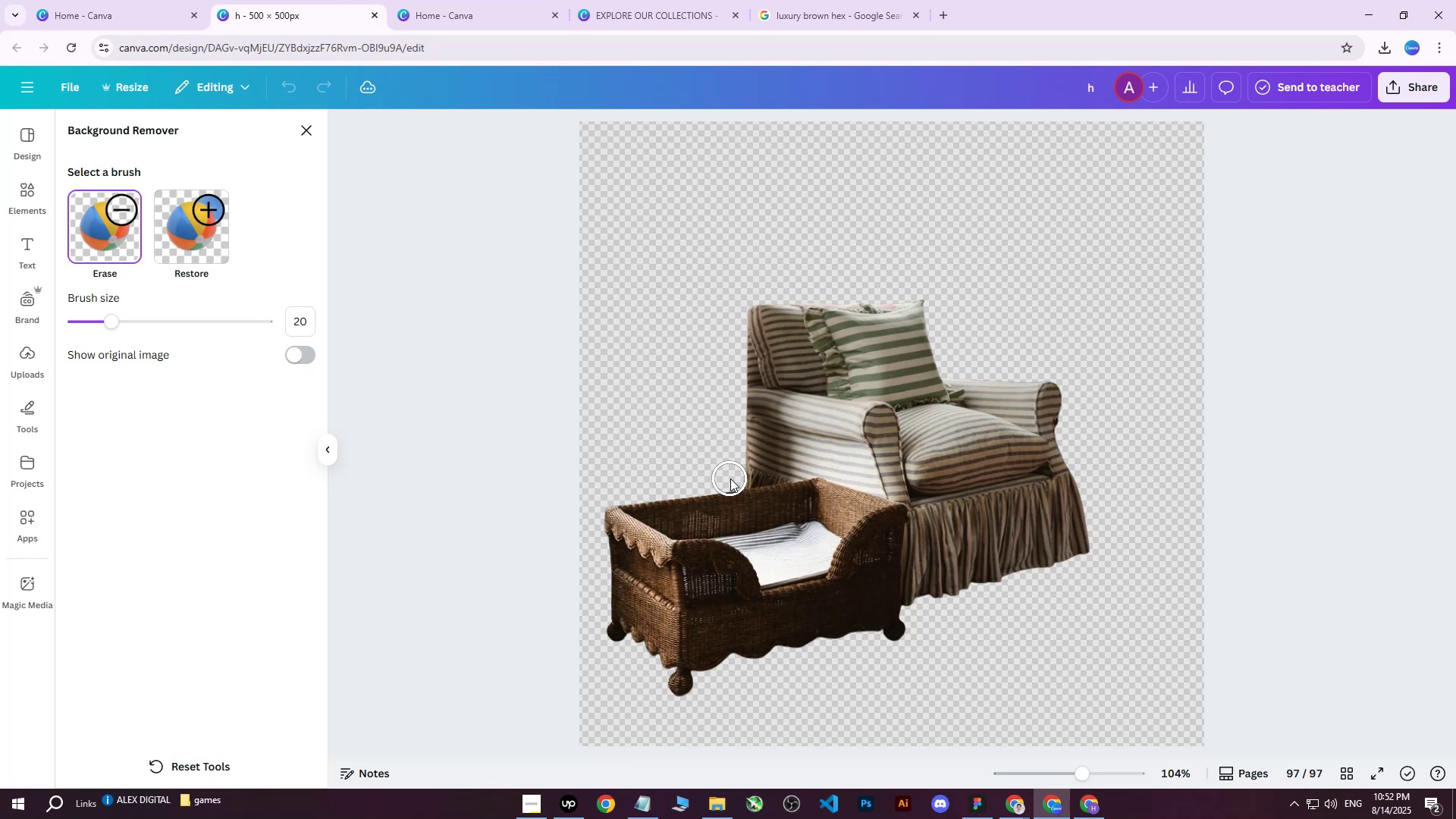 
left_click_drag(start_coordinate=[737, 475], to_coordinate=[1075, 560])
 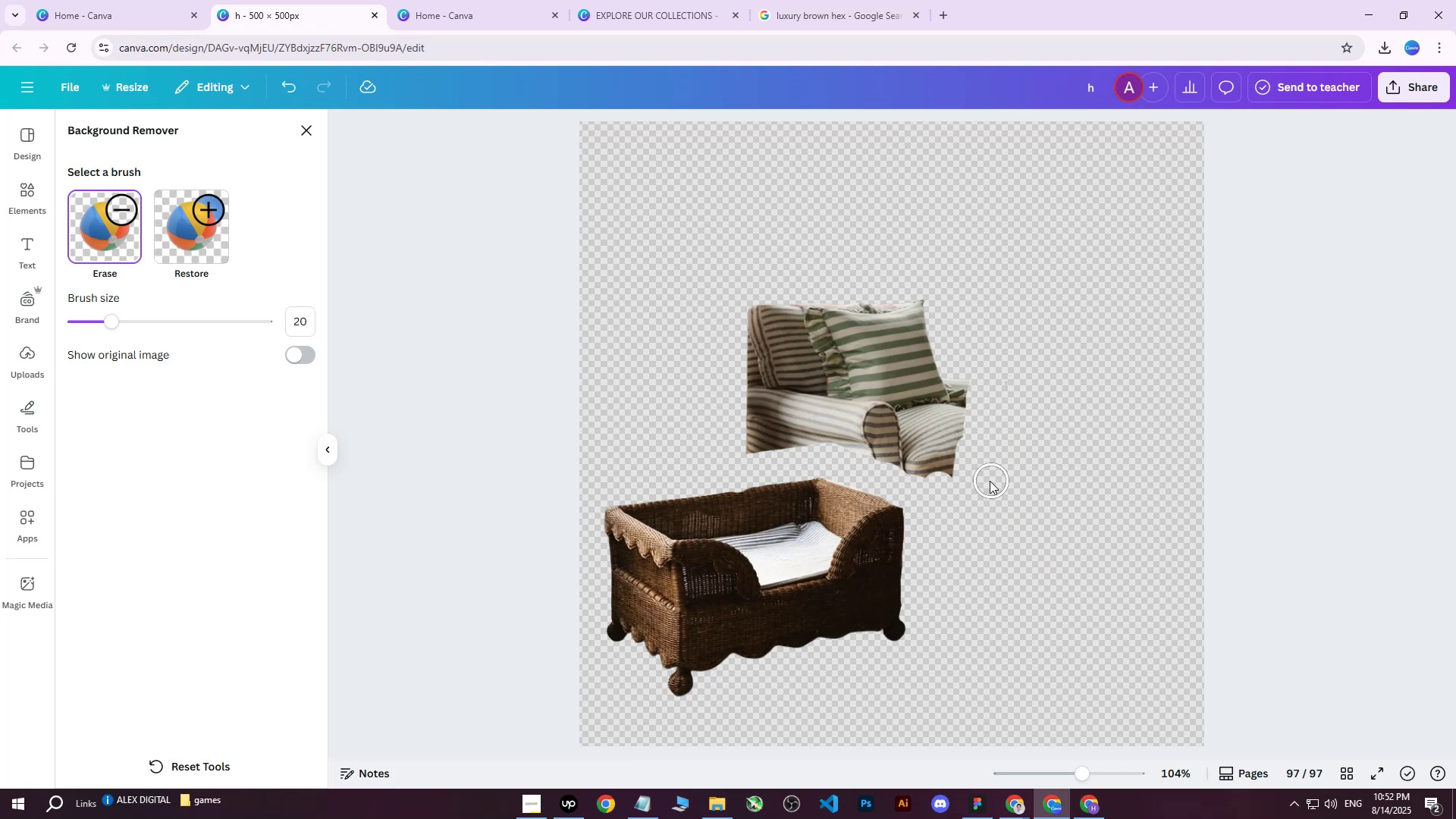 
left_click_drag(start_coordinate=[982, 500], to_coordinate=[816, 307])
 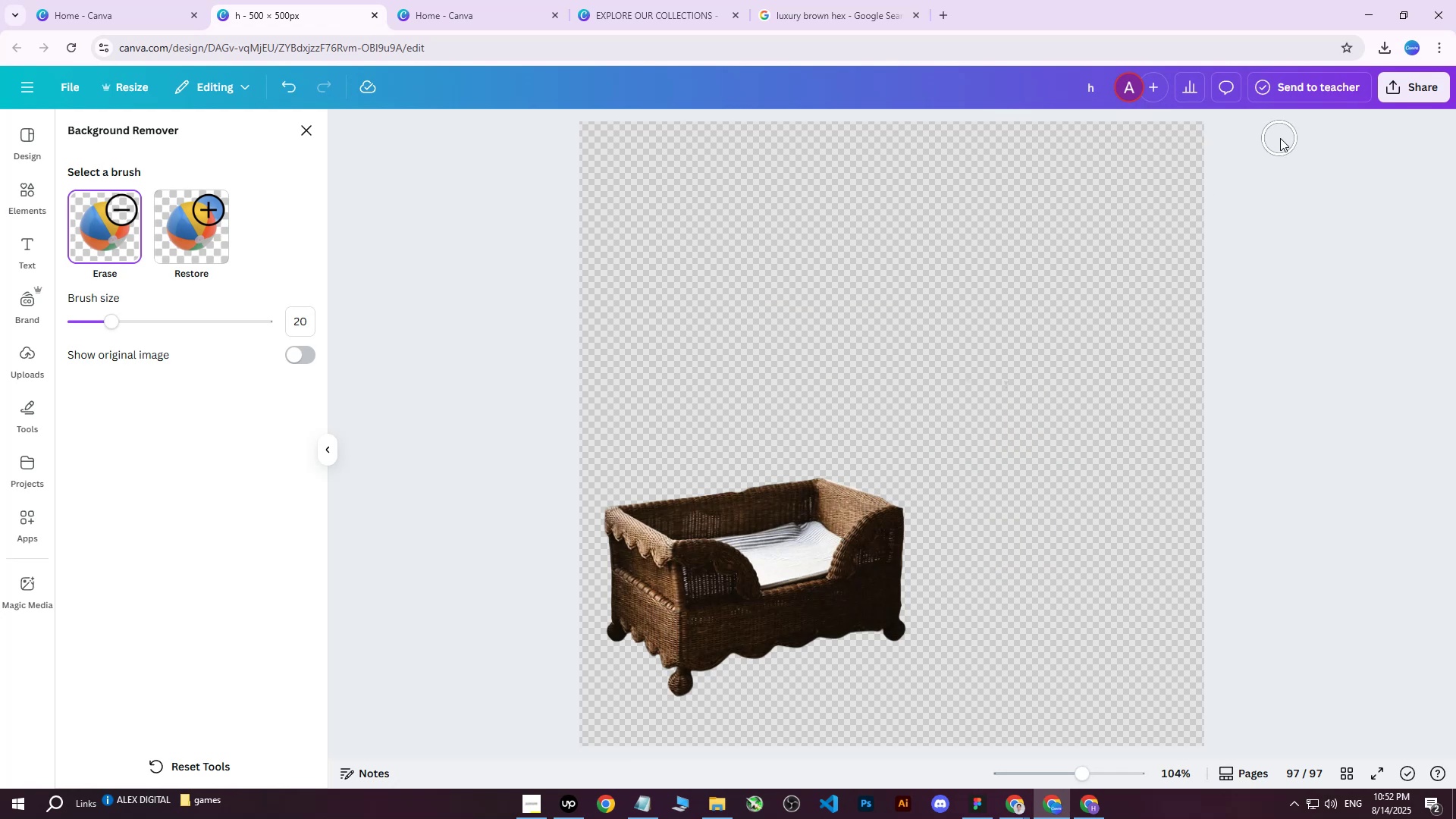 
left_click([1413, 99])
 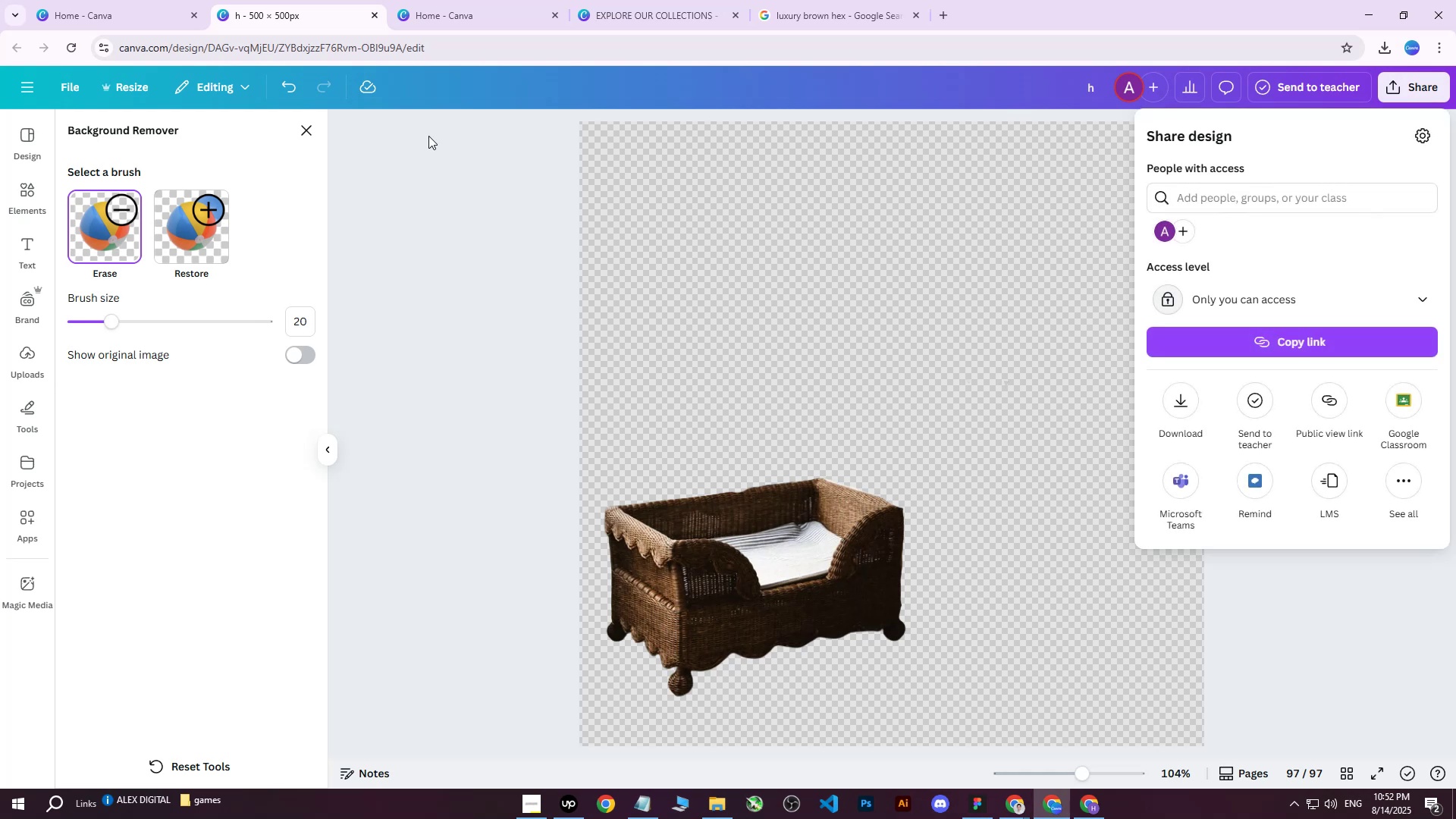 
left_click_drag(start_coordinate=[313, 130], to_coordinate=[309, 130])
 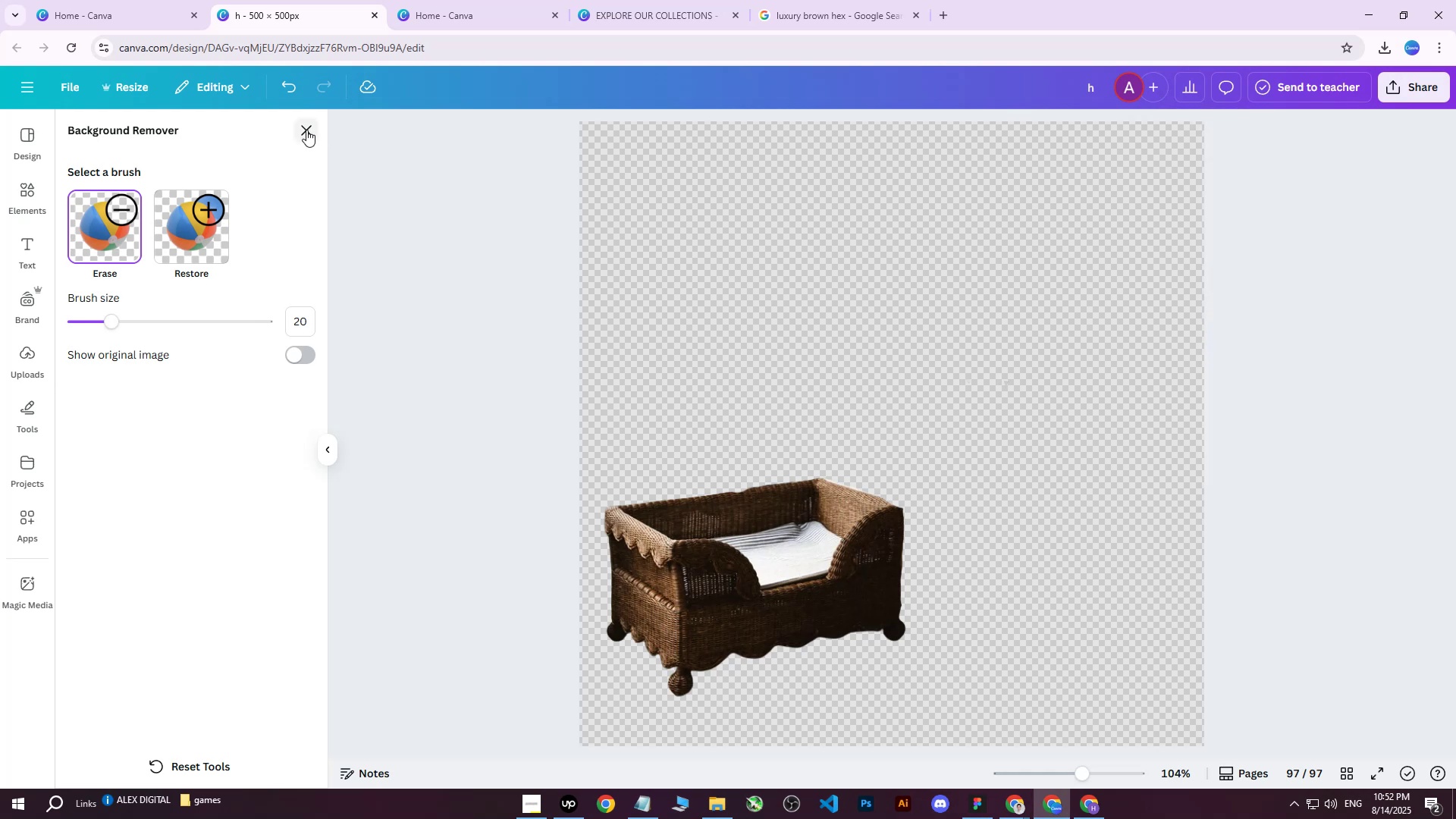 
double_click([306, 130])
 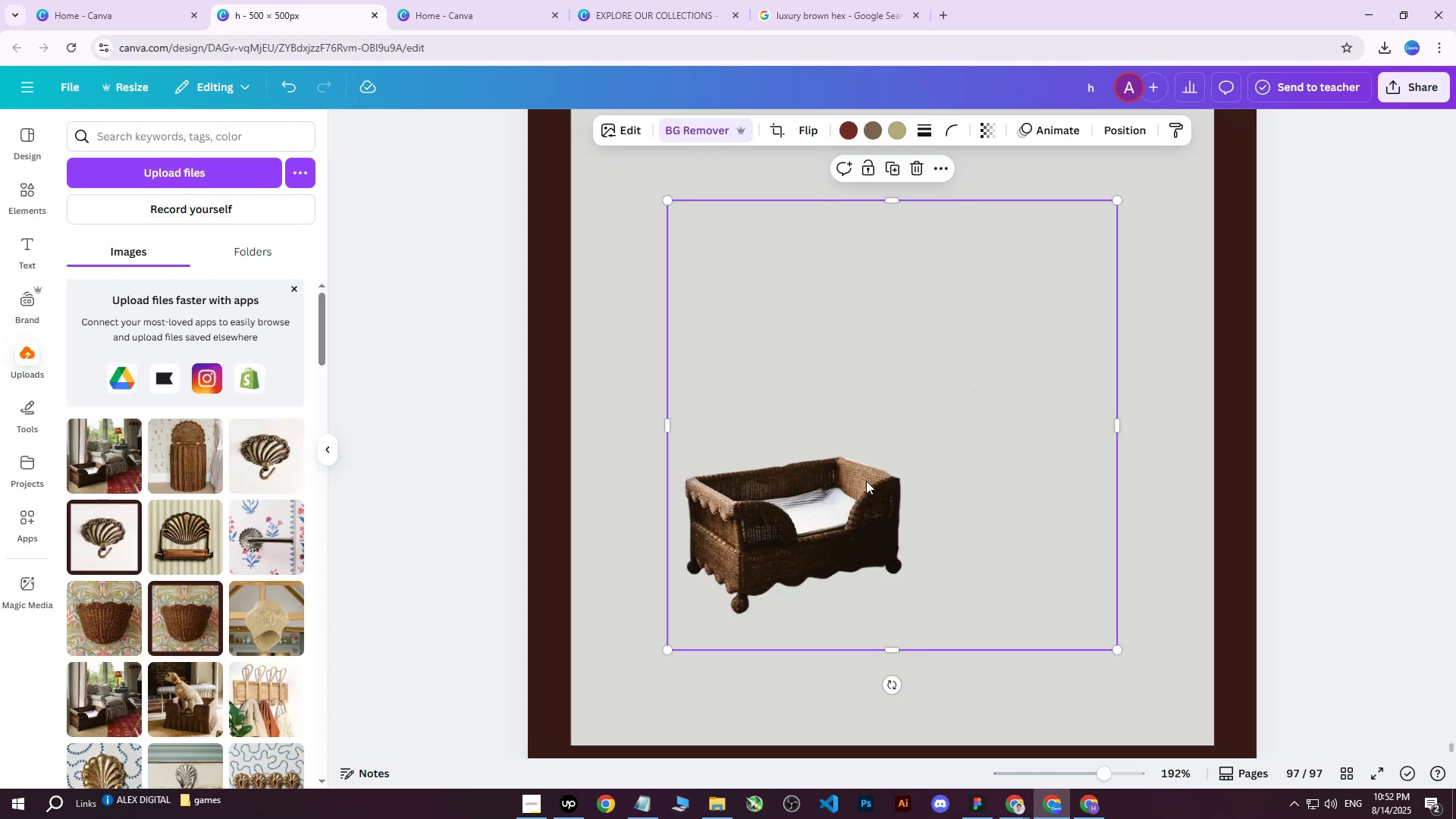 
hold_key(key=ControlLeft, duration=0.51)
scroll: coordinate [904, 455], scroll_direction: down, amount: 3.0
 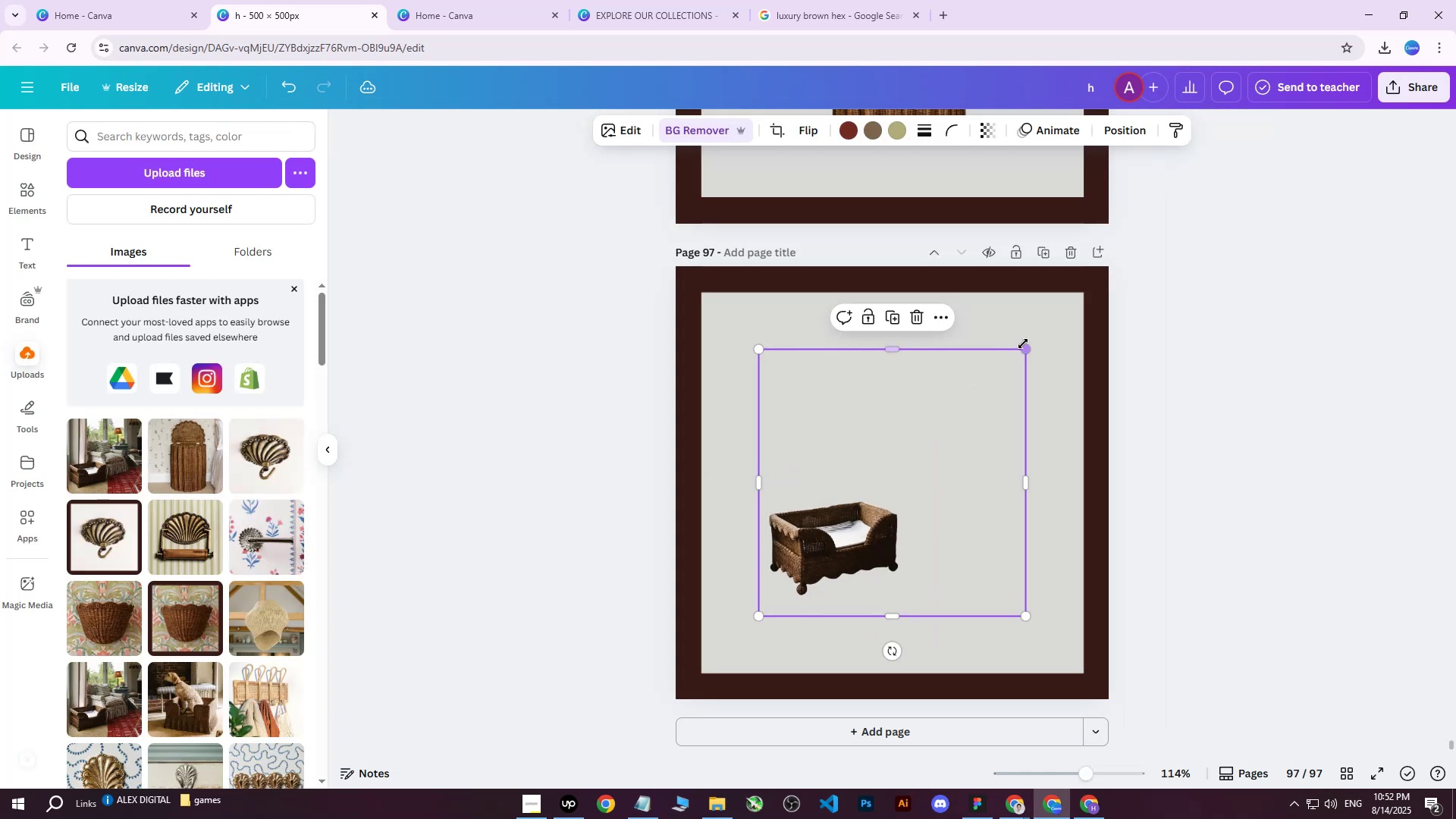 
left_click_drag(start_coordinate=[1026, 346], to_coordinate=[1297, 198])
 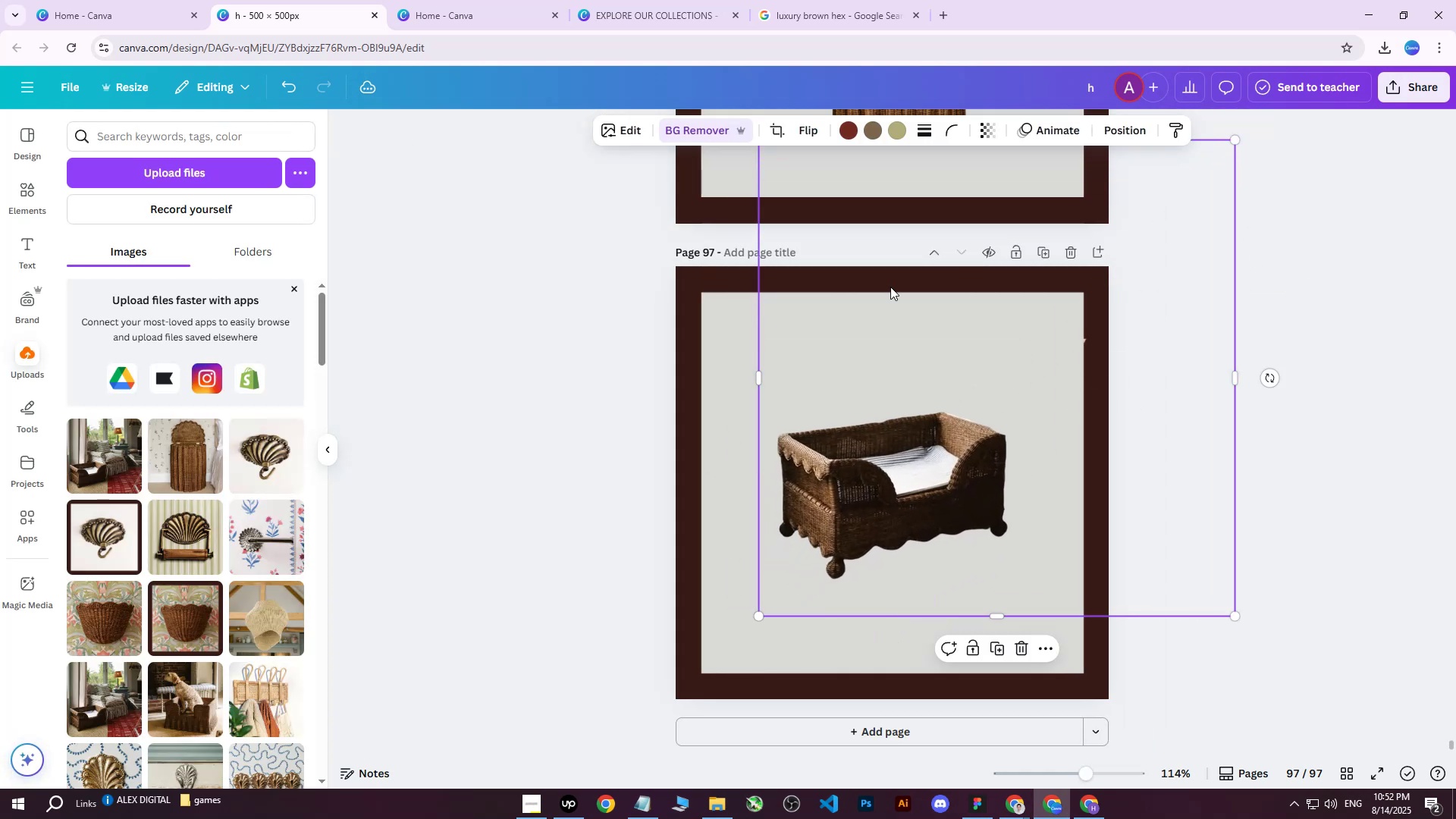 
left_click([685, 125])
 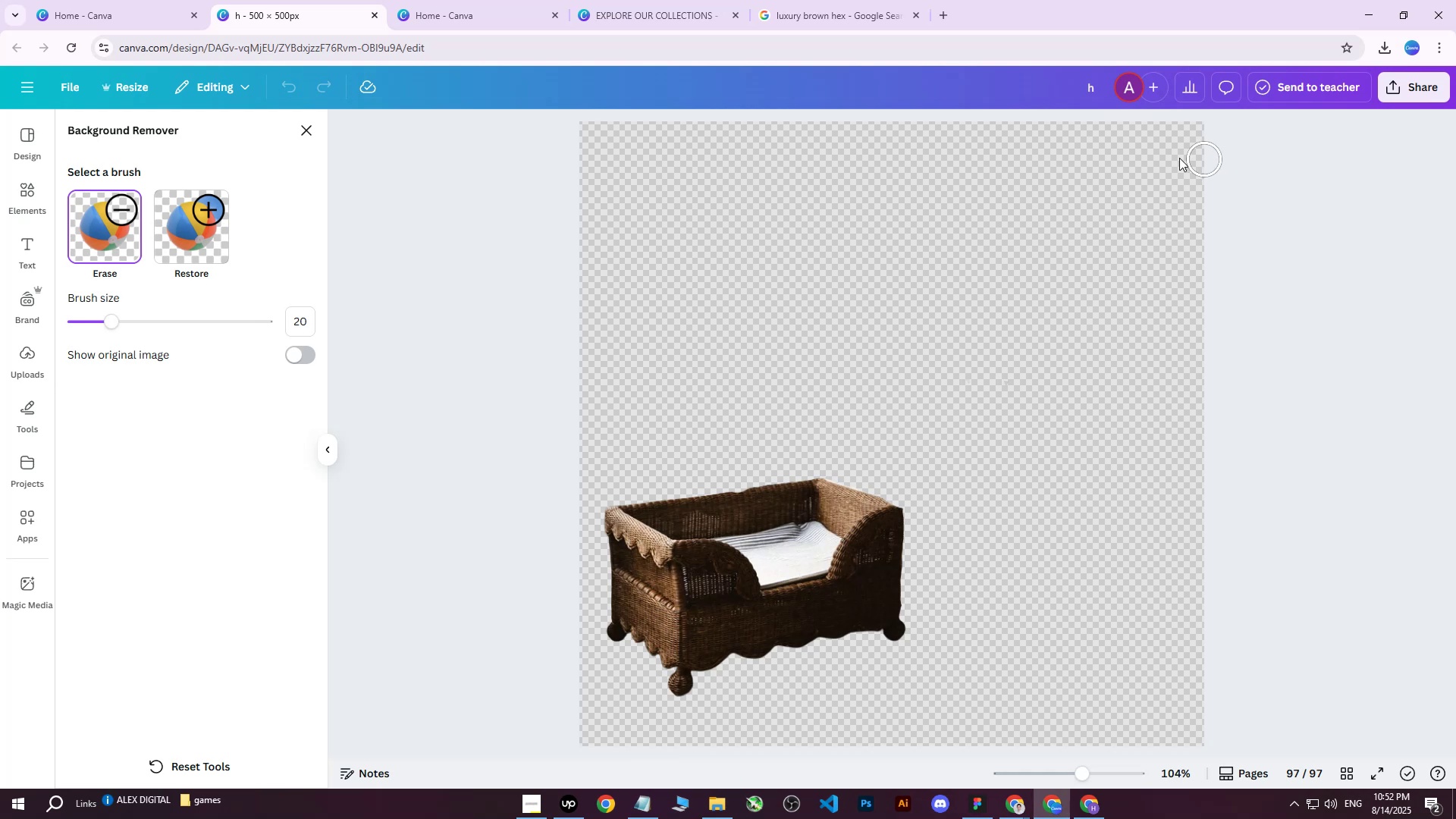 
left_click([306, 128])
 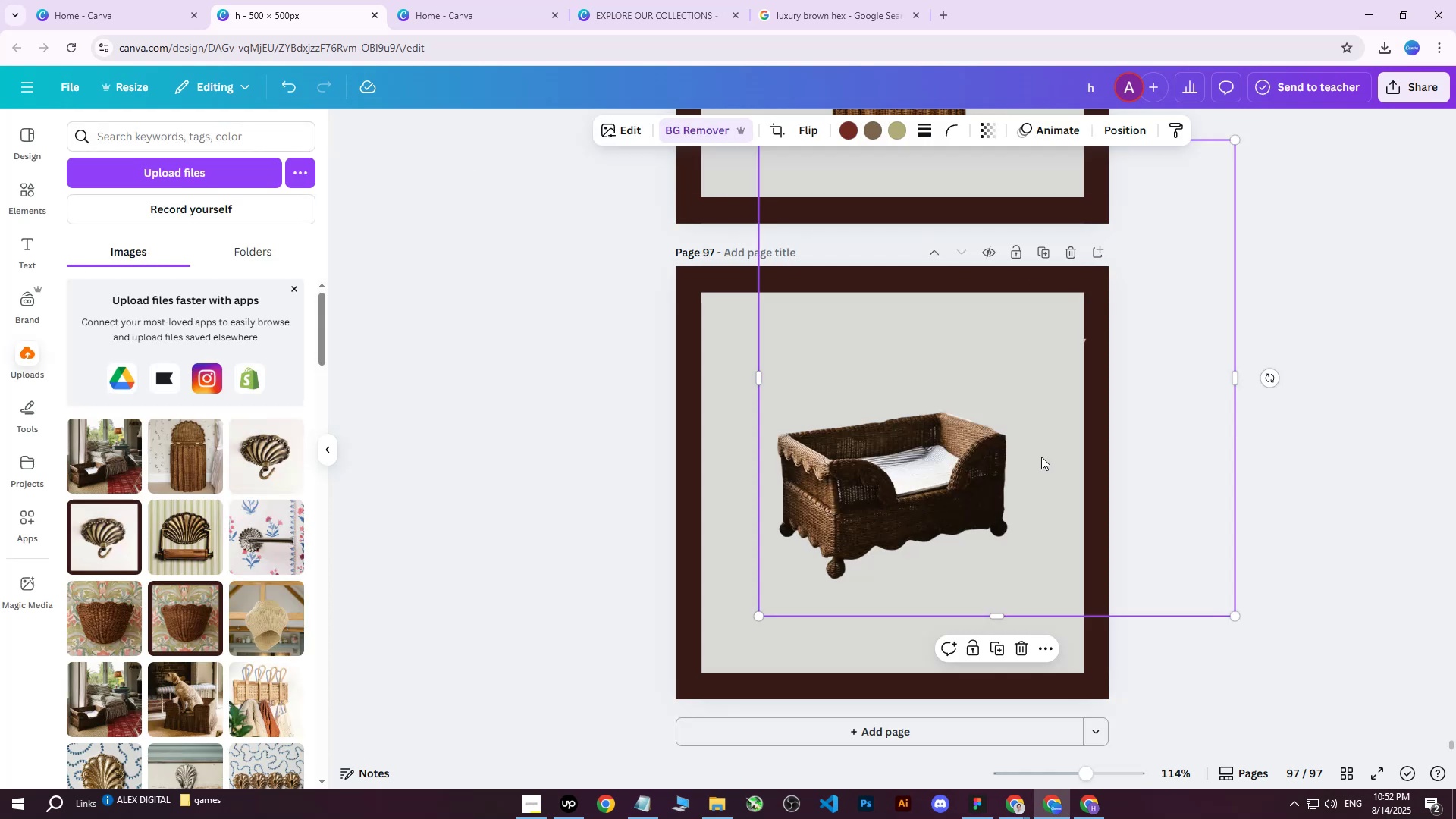 
left_click([1269, 394])
 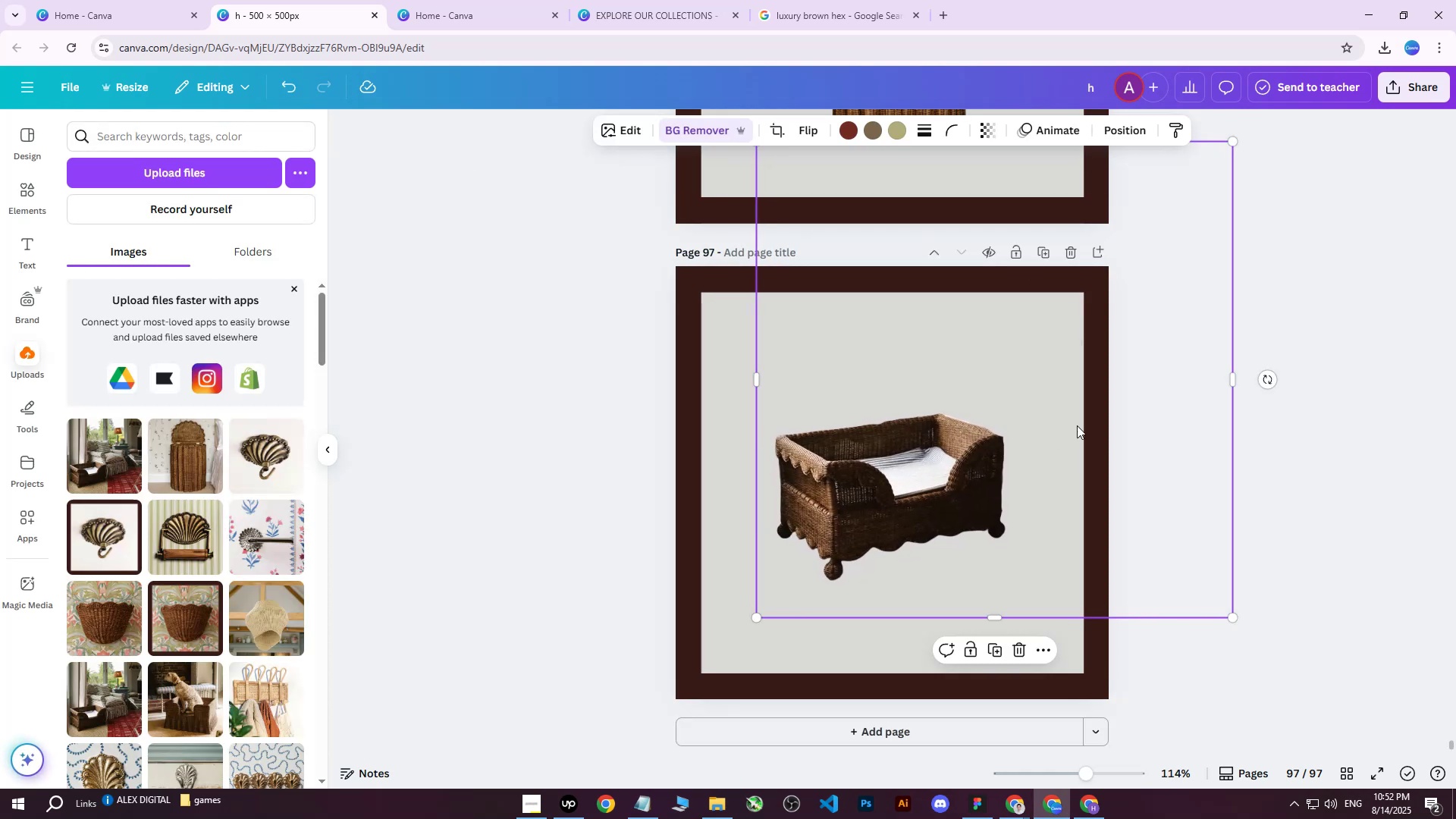 
double_click([1403, 99])
 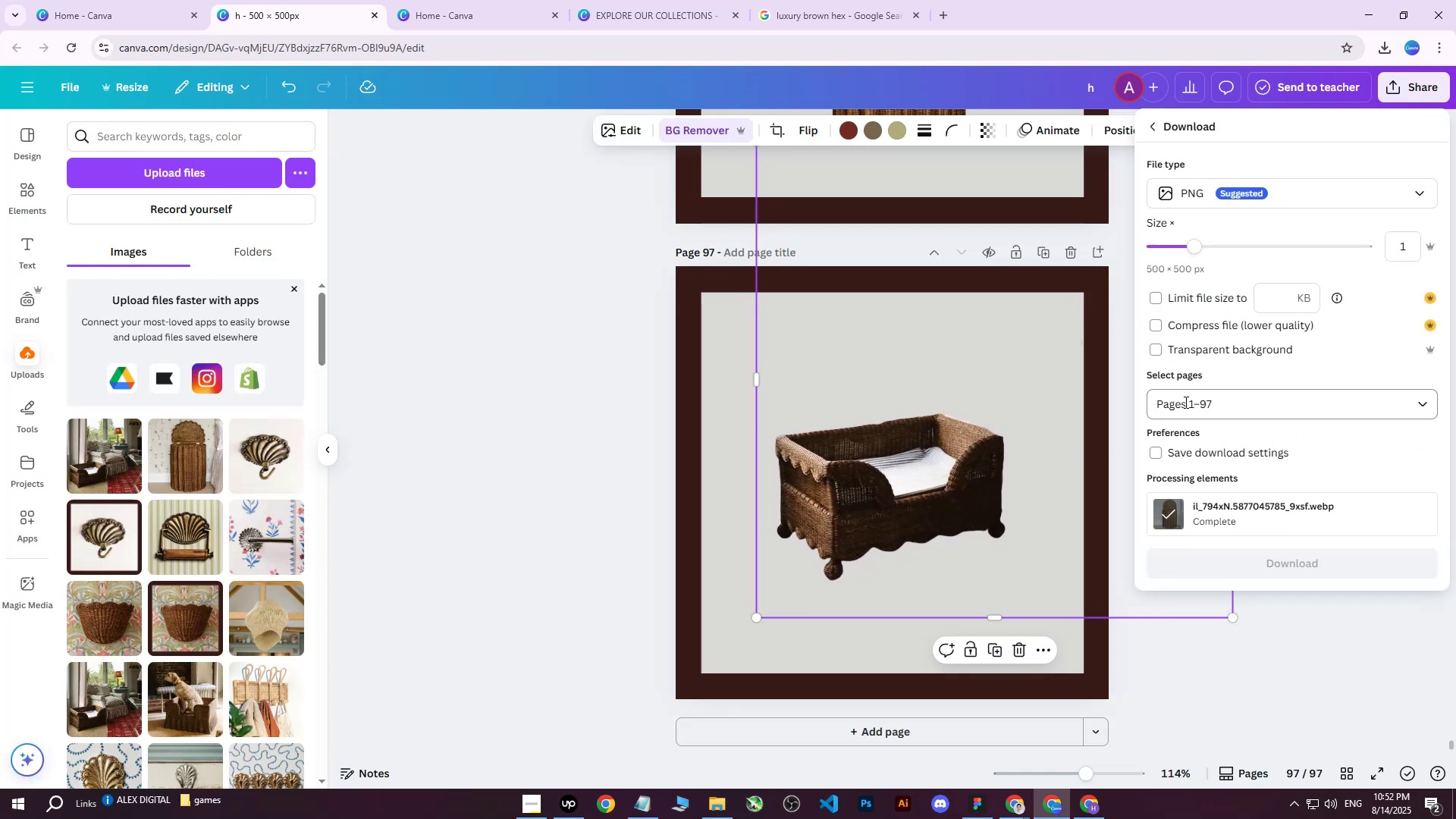 
double_click([1210, 398])
 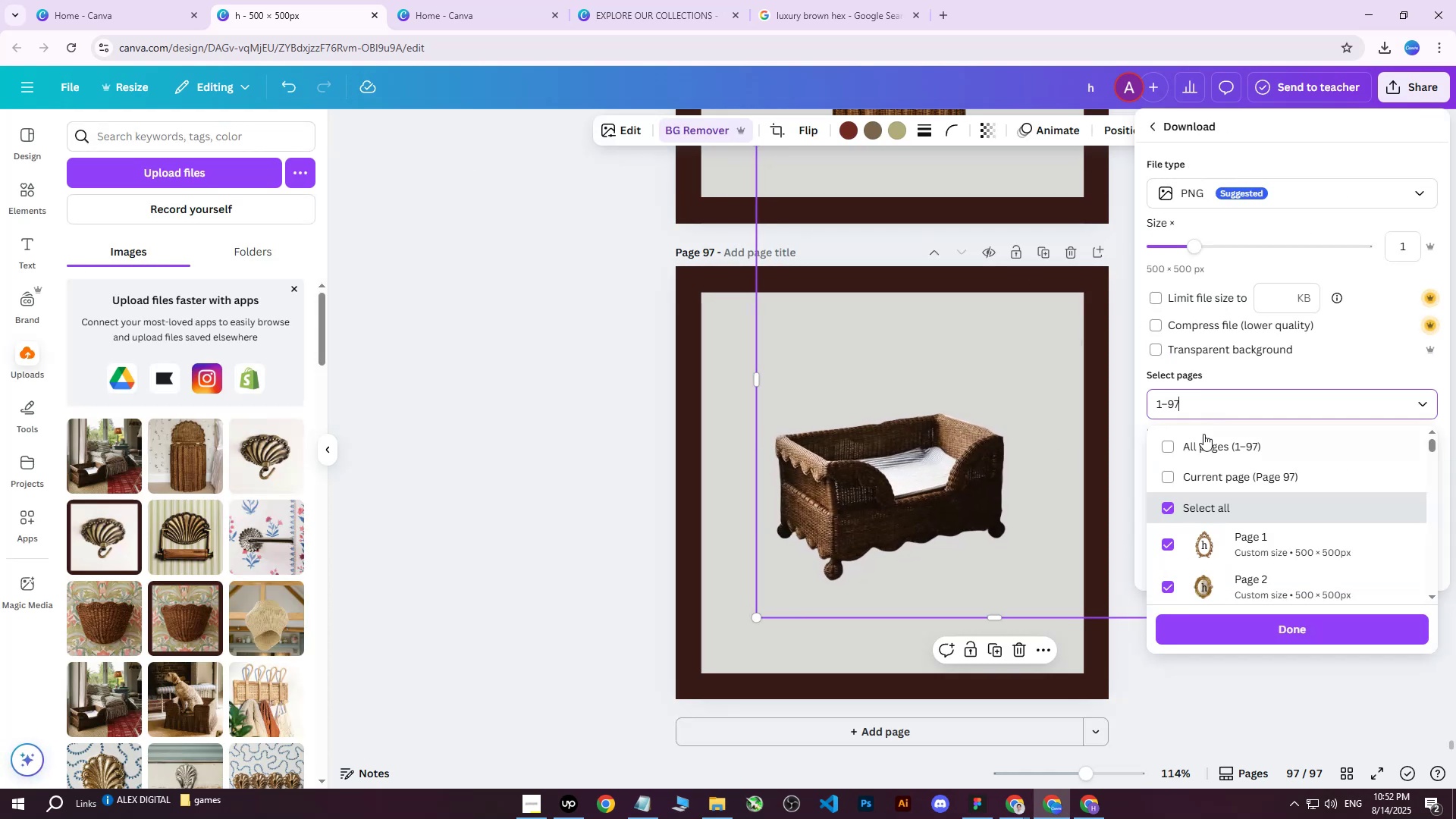 
triple_click([1203, 434])
 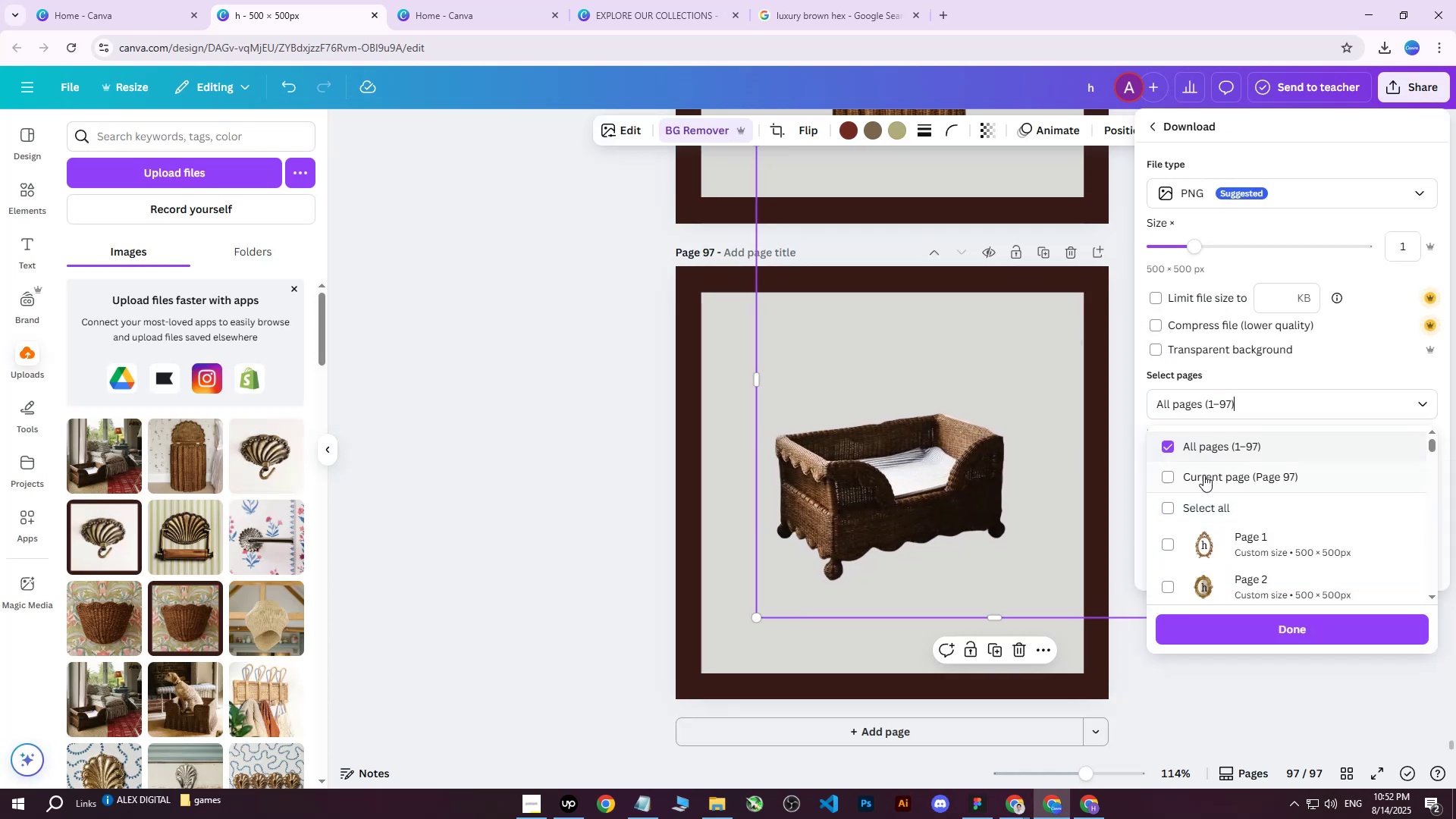 
triple_click([1200, 483])
 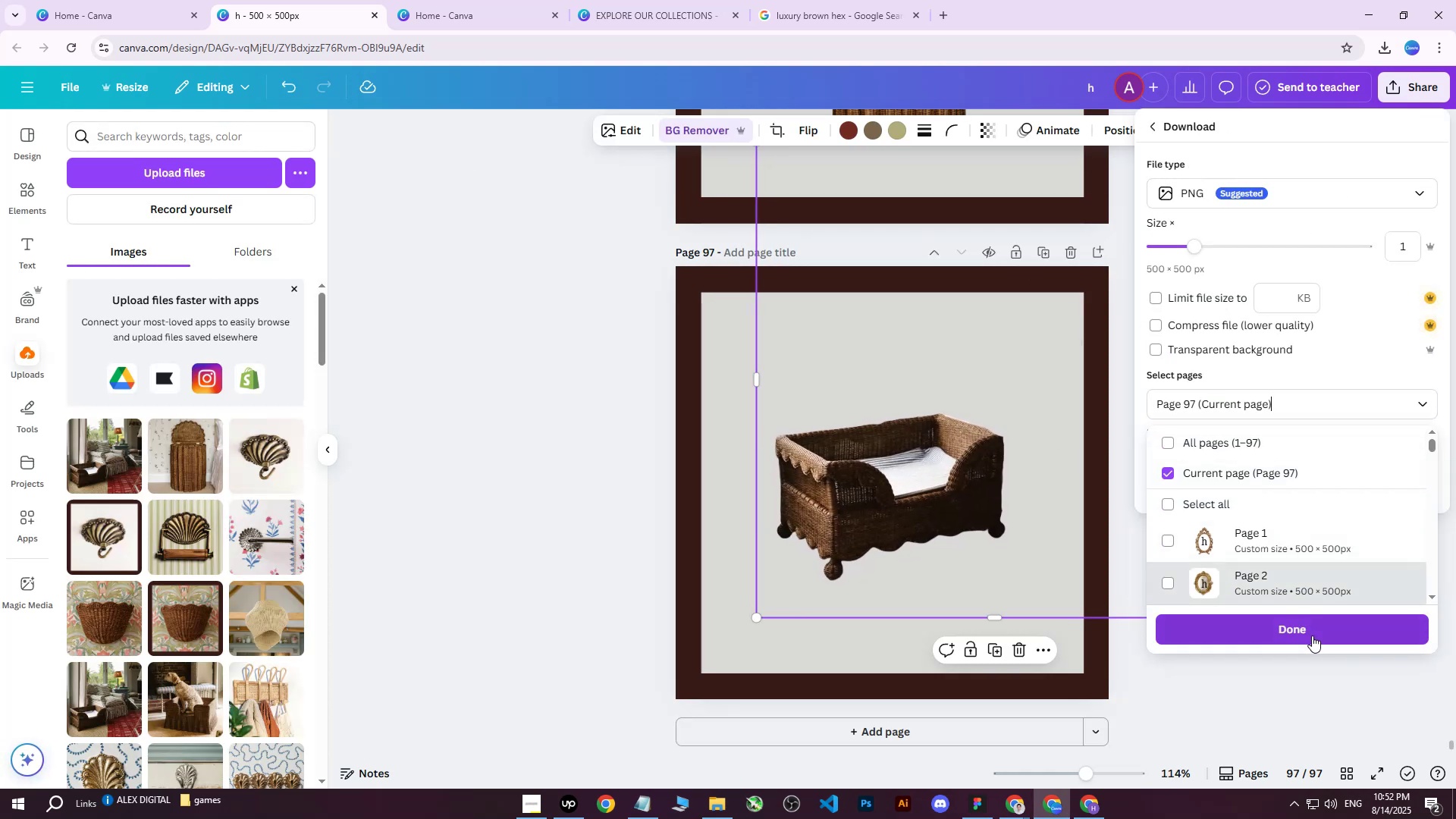 
triple_click([1288, 634])
 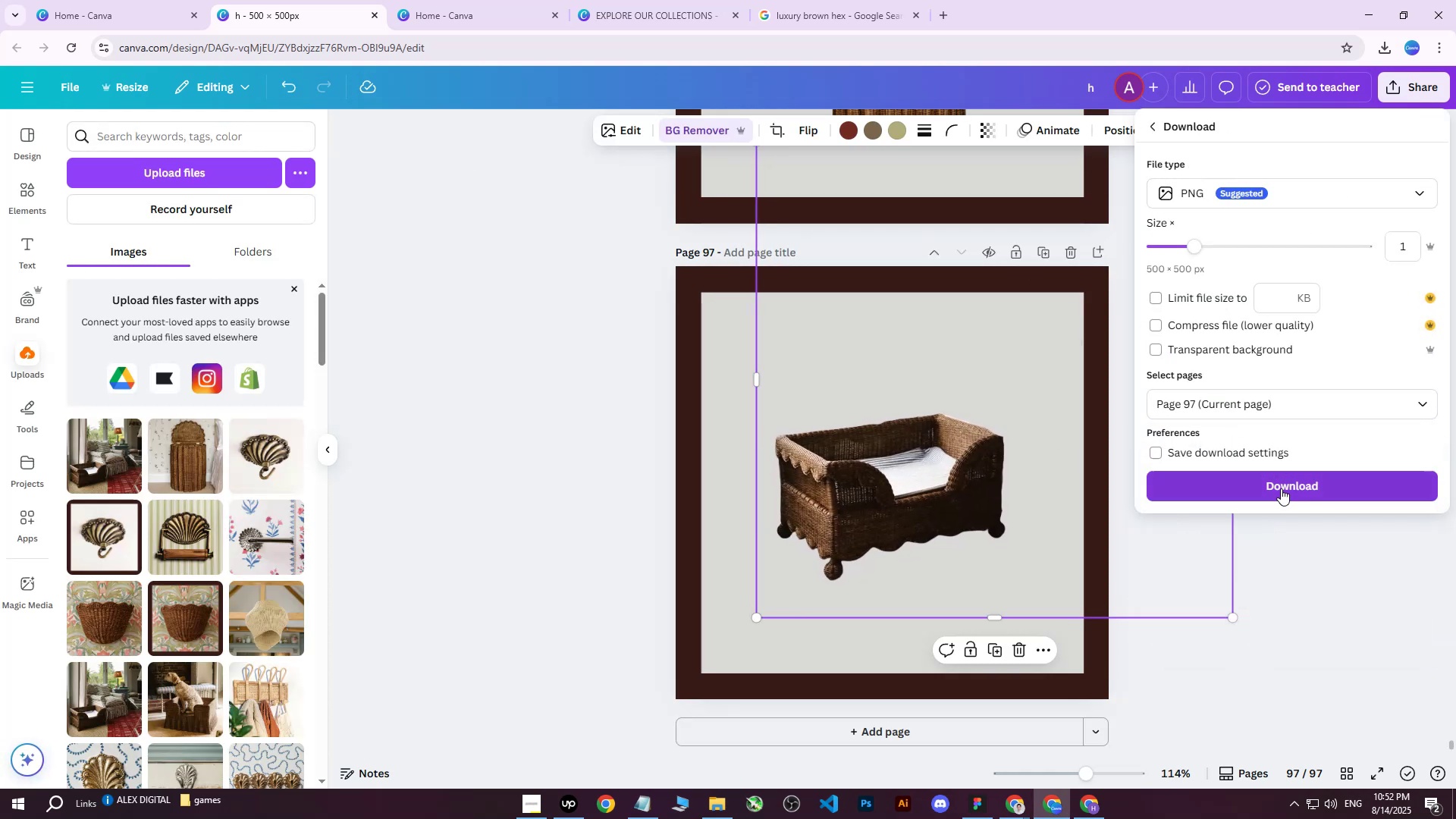 
left_click([1281, 487])
 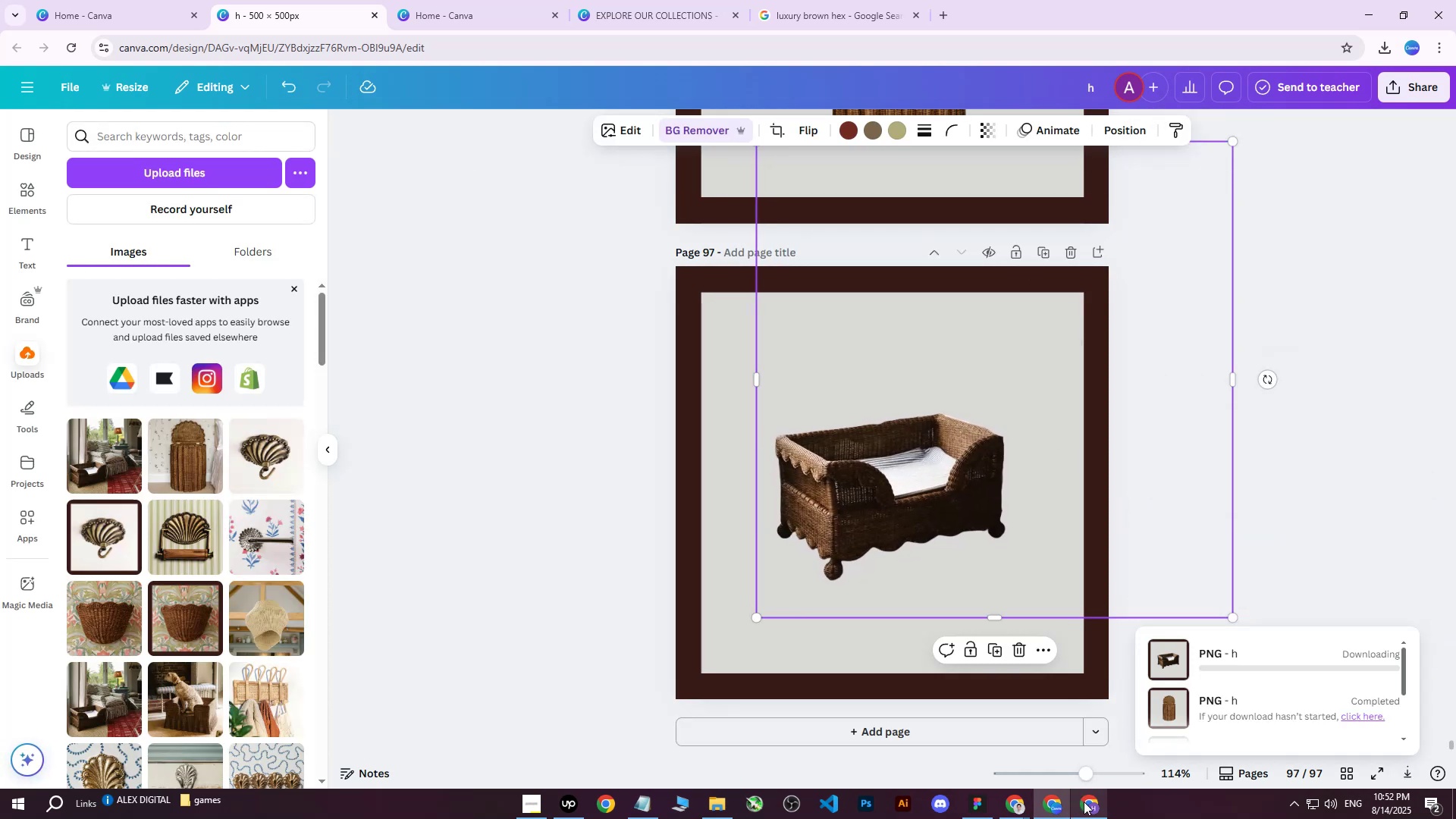 
left_click([1087, 804])
 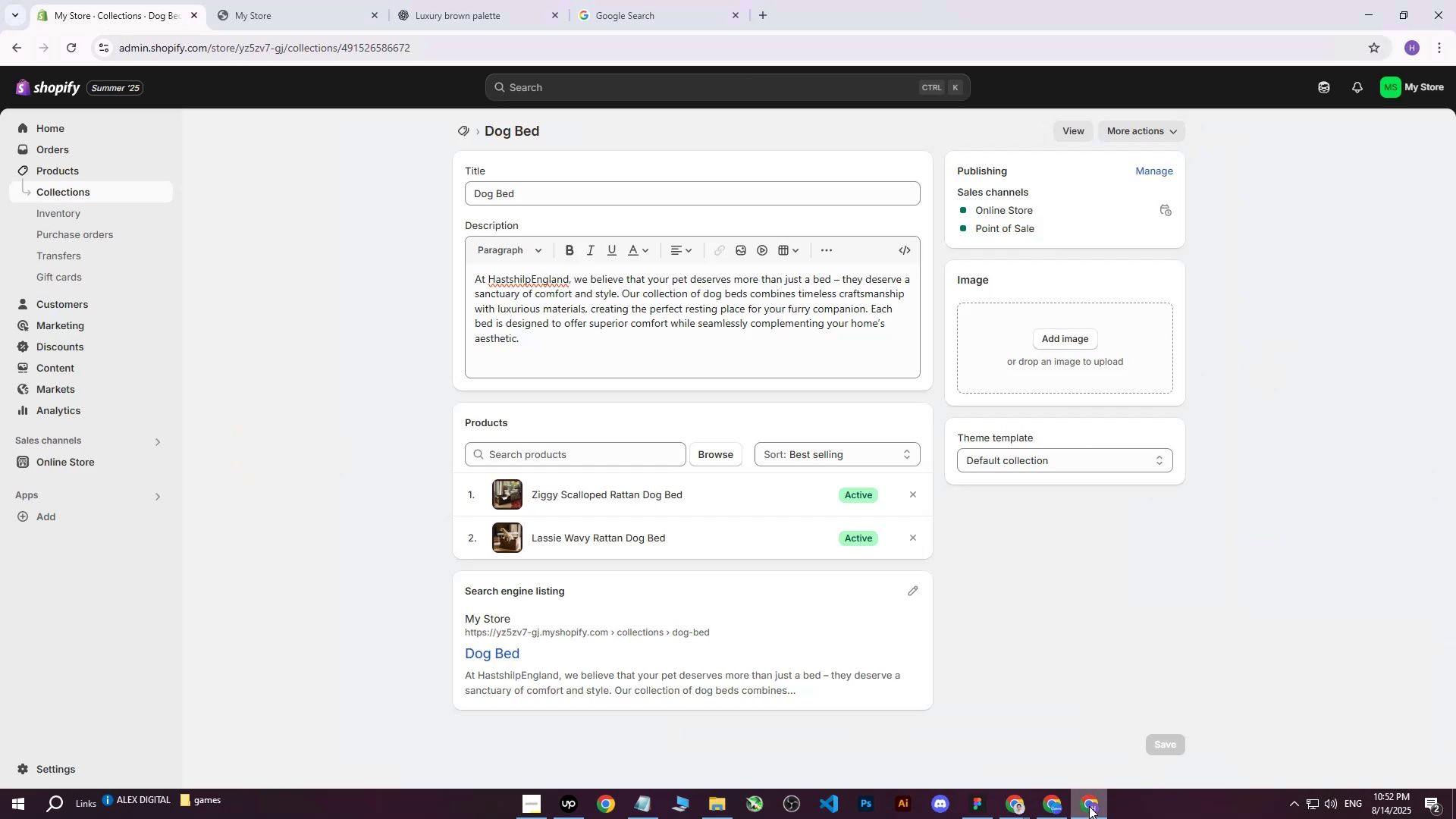 
left_click([1089, 806])
 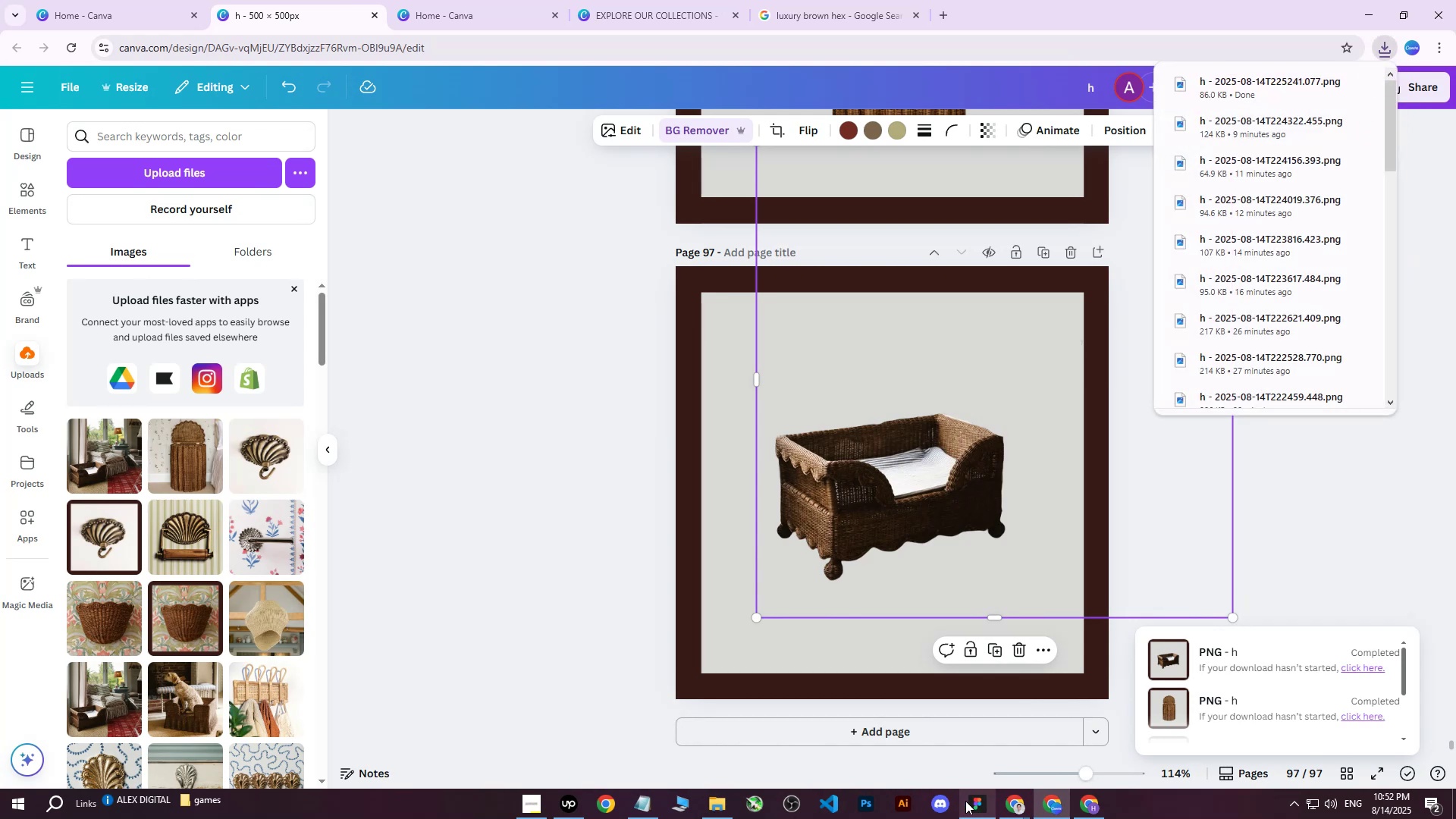 
left_click([577, 807])
 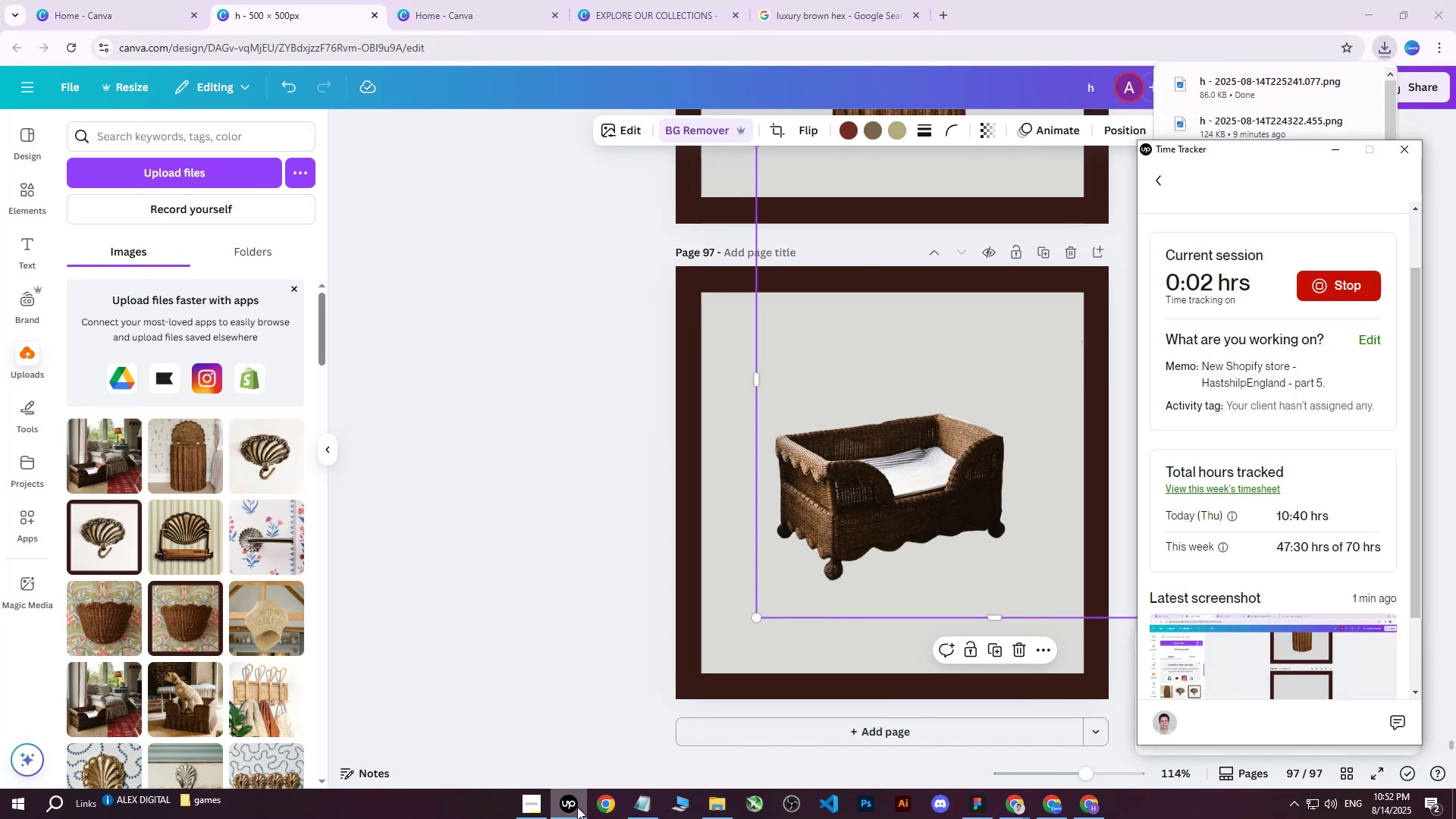 
left_click([576, 807])
 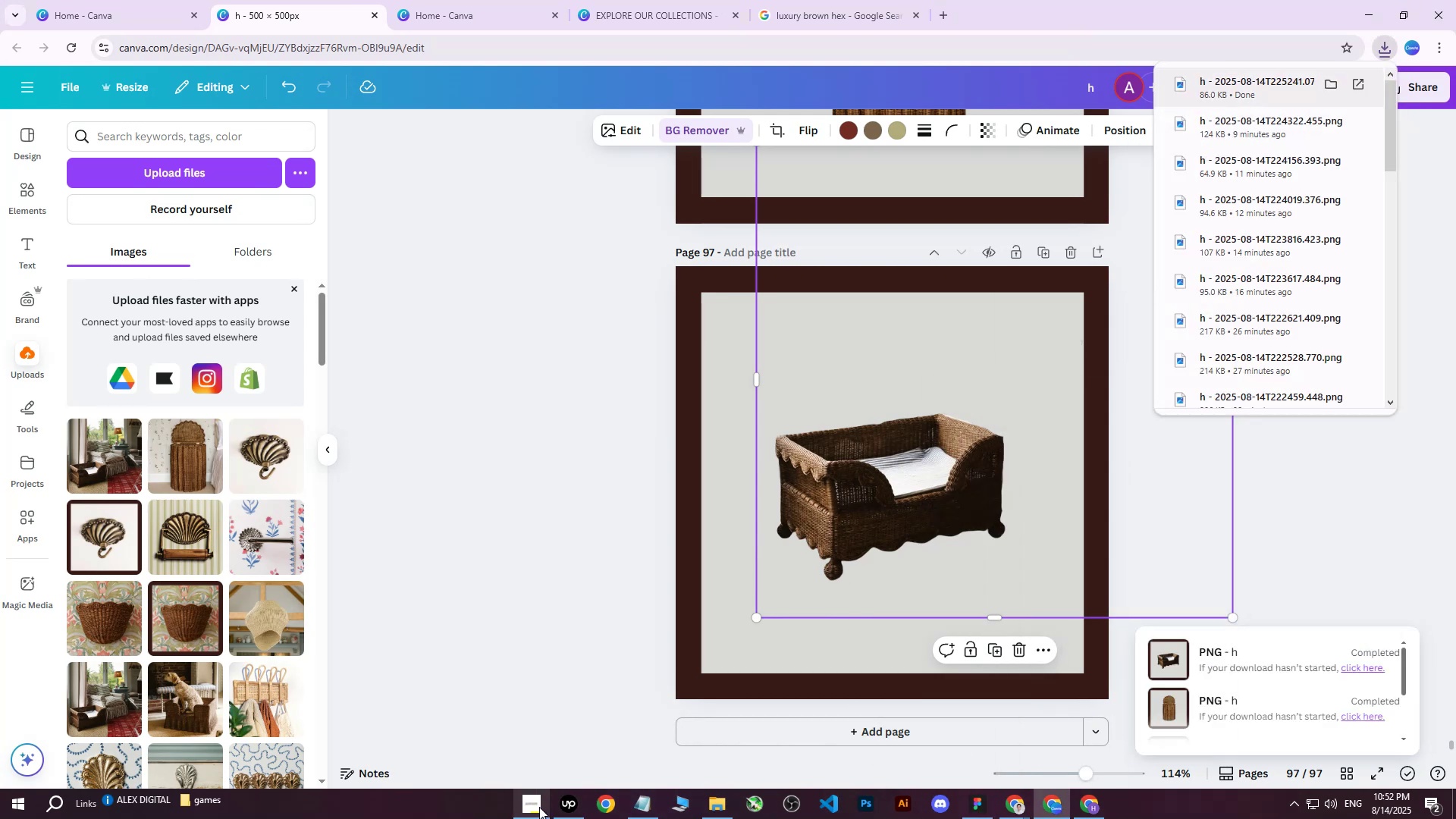 
left_click([539, 807])
 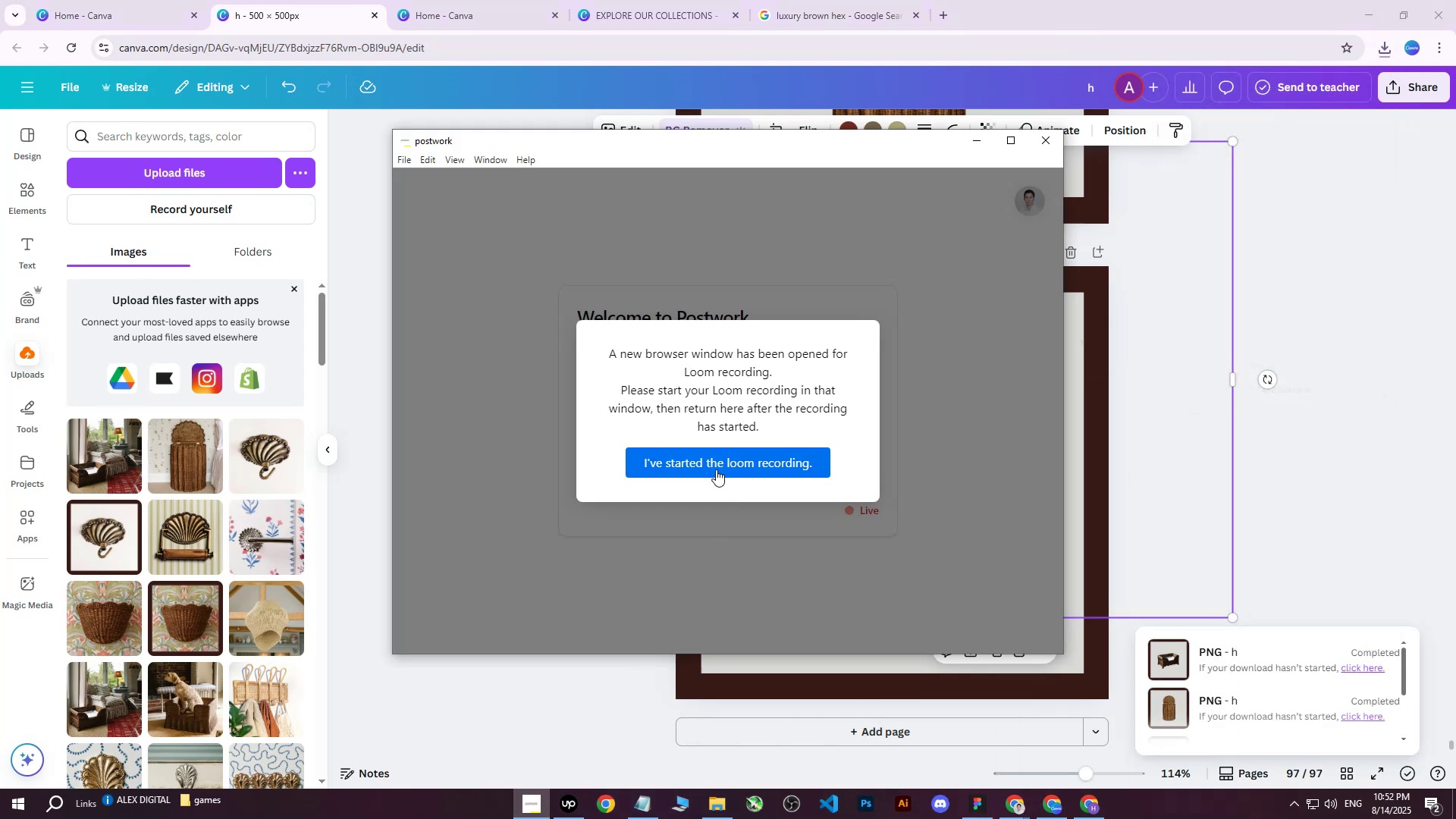 
left_click([724, 459])
 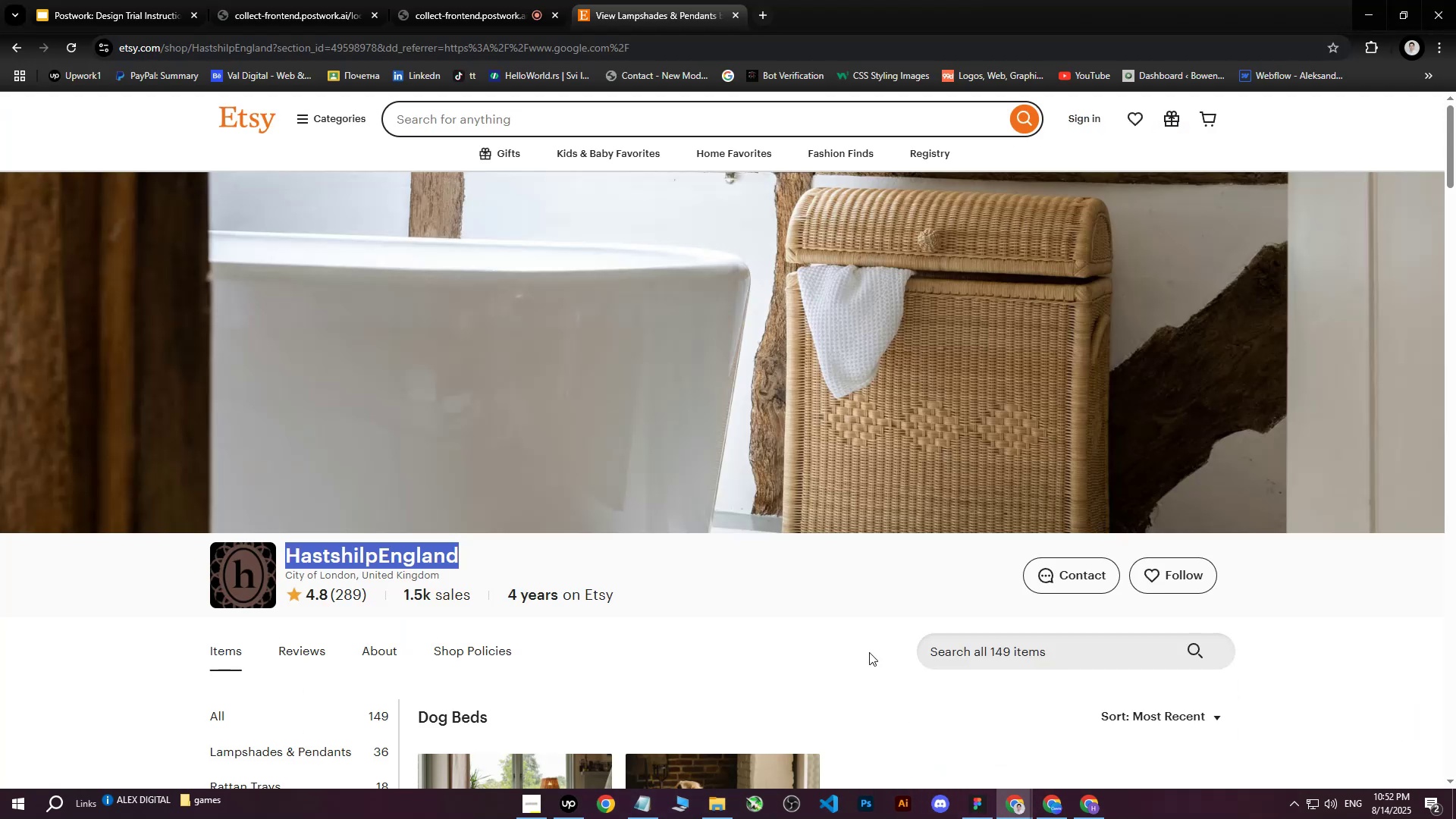 
left_click([508, 0])
 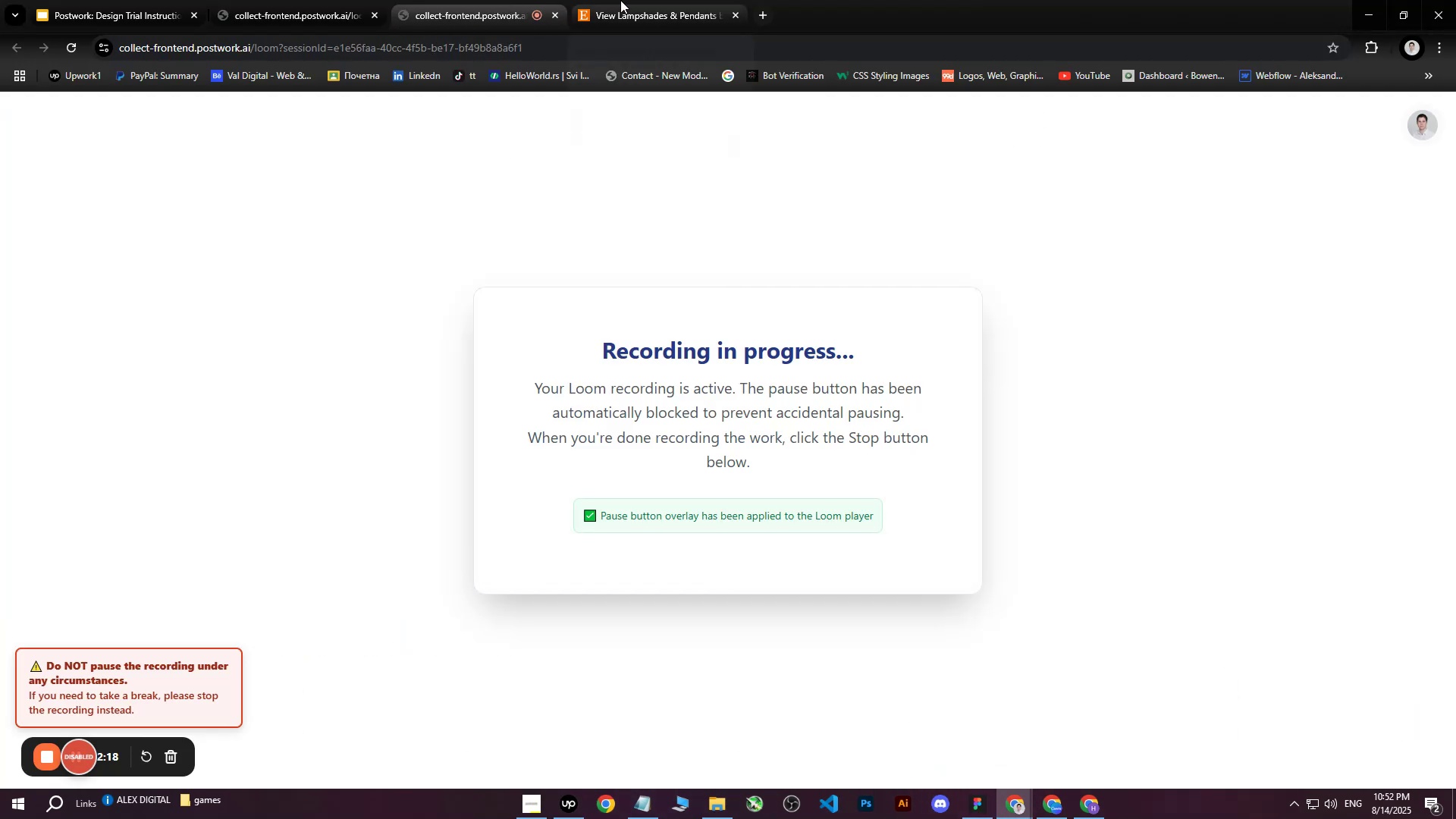 
left_click([620, 0])
 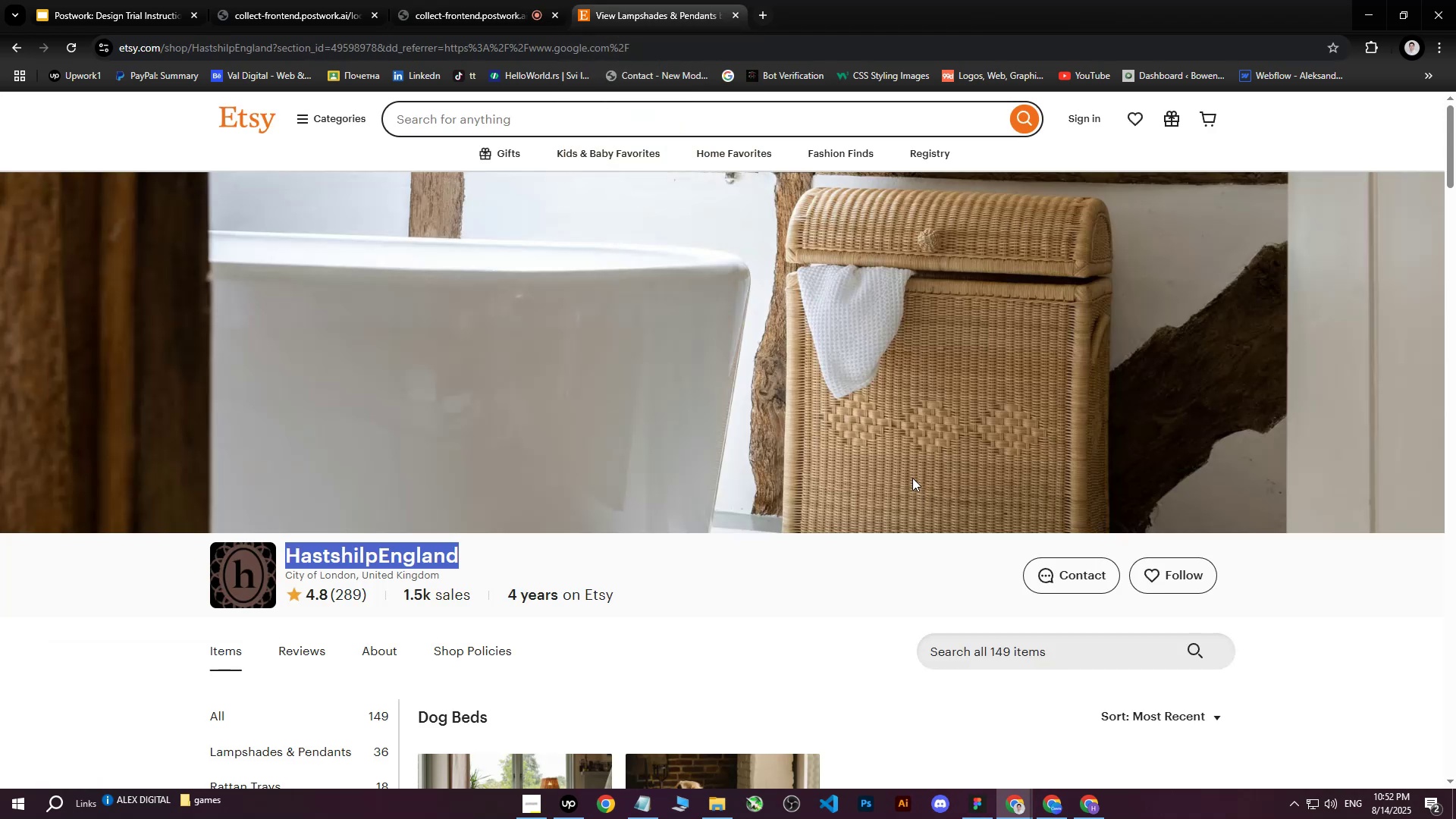 
scroll: coordinate [909, 475], scroll_direction: down, amount: 5.0
 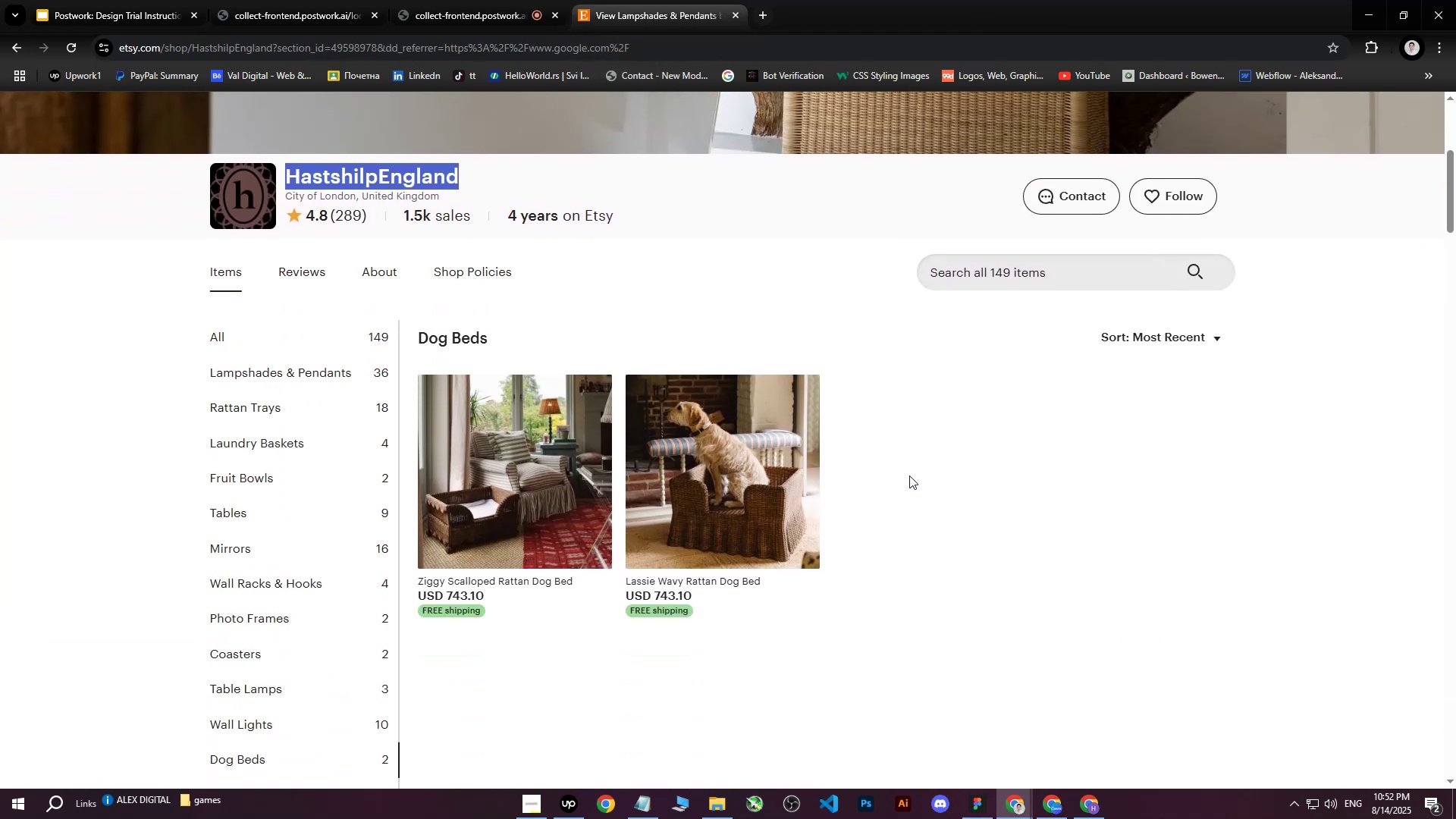 
scroll: coordinate [909, 475], scroll_direction: up, amount: 9.0
 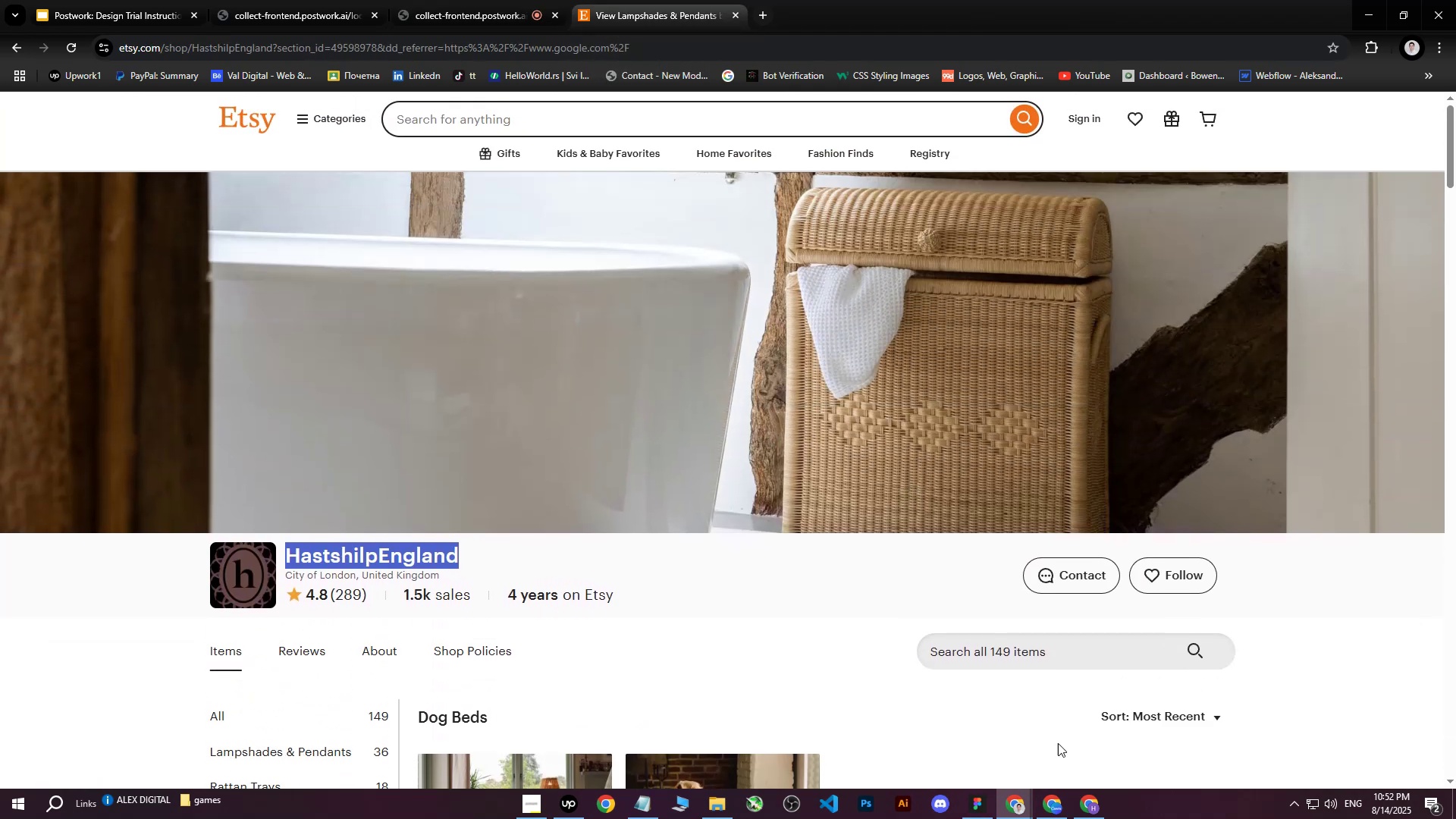 
mouse_move([1078, 780])
 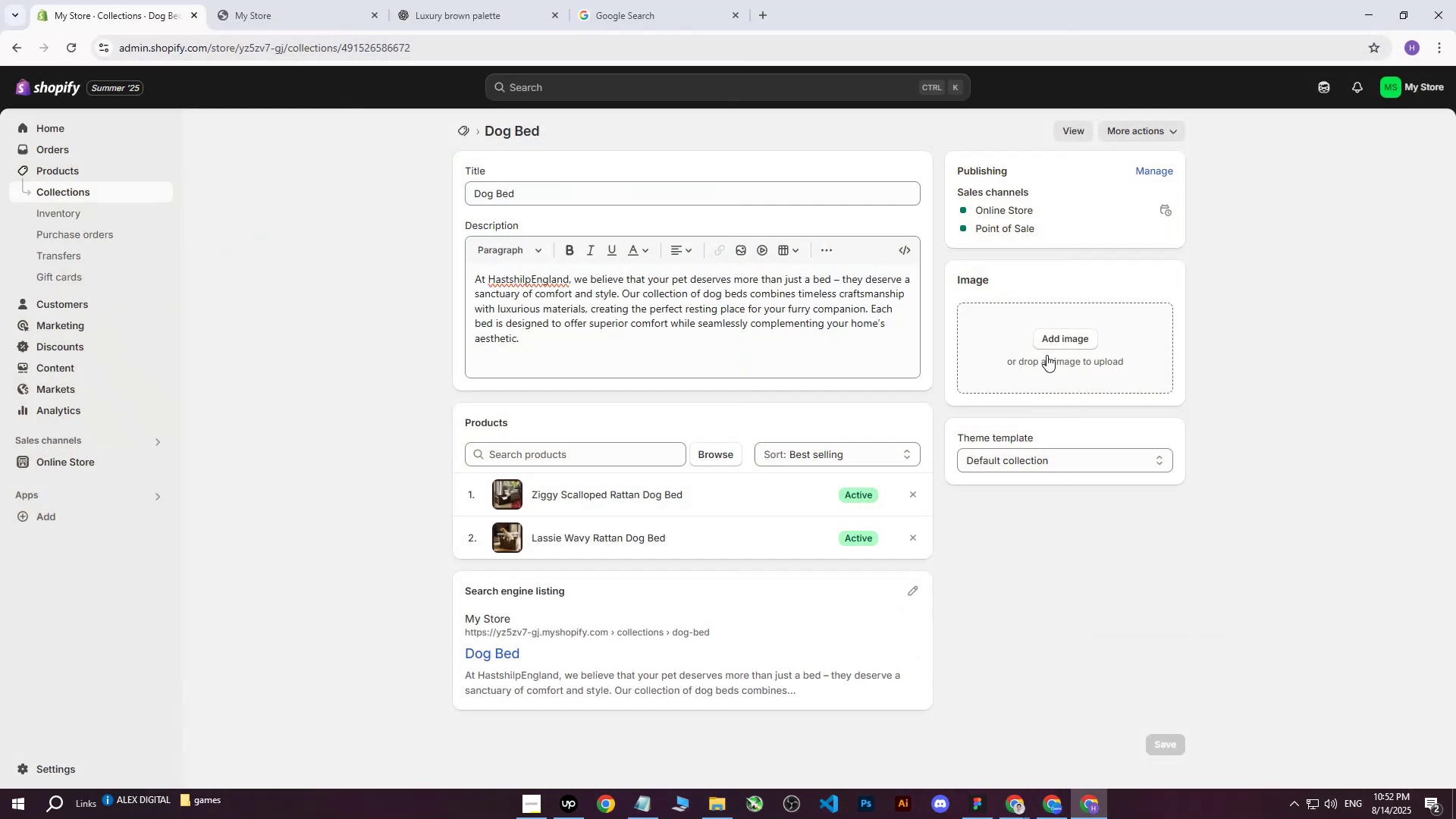 
left_click([1057, 336])
 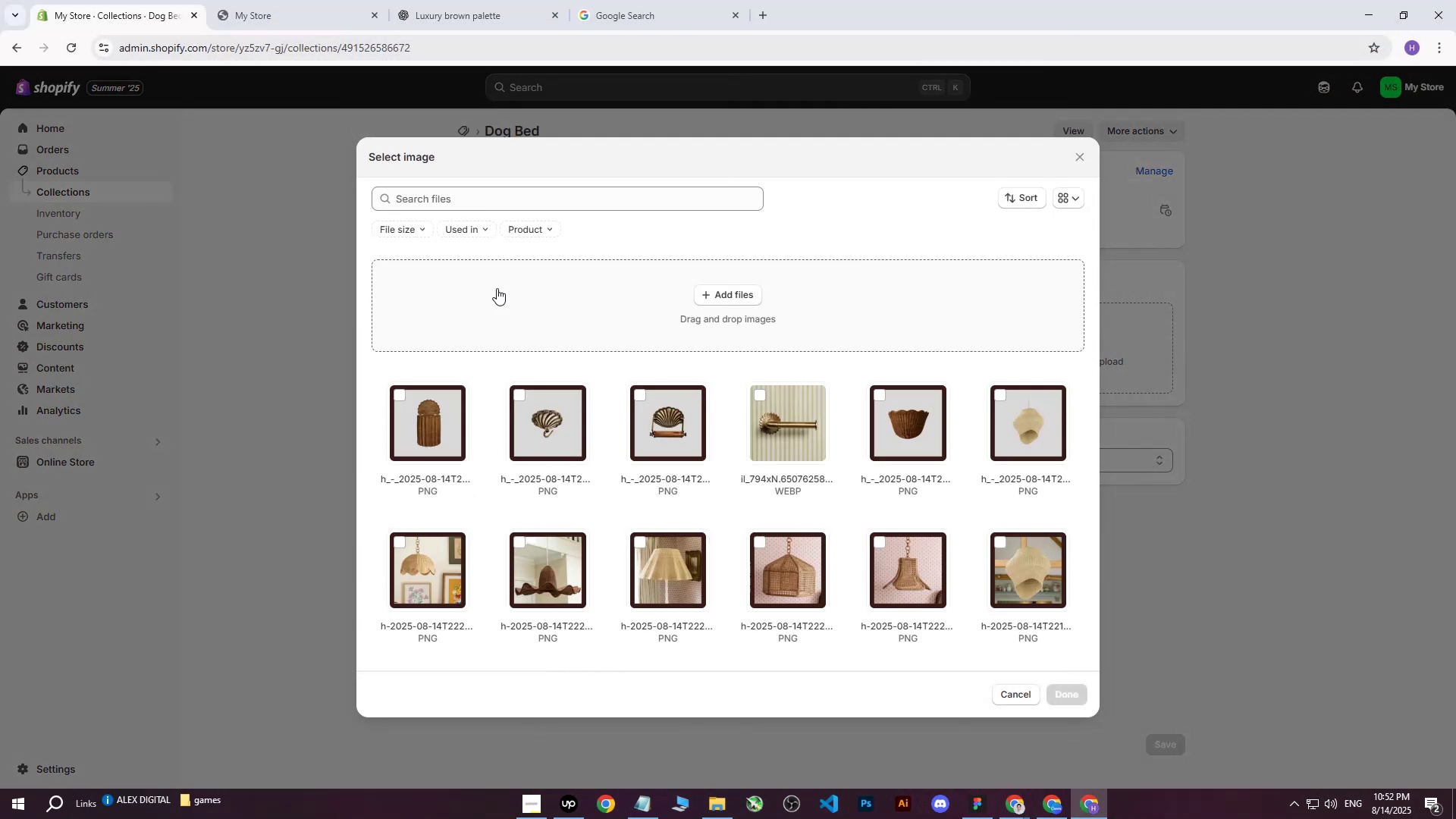 
left_click([731, 284])
 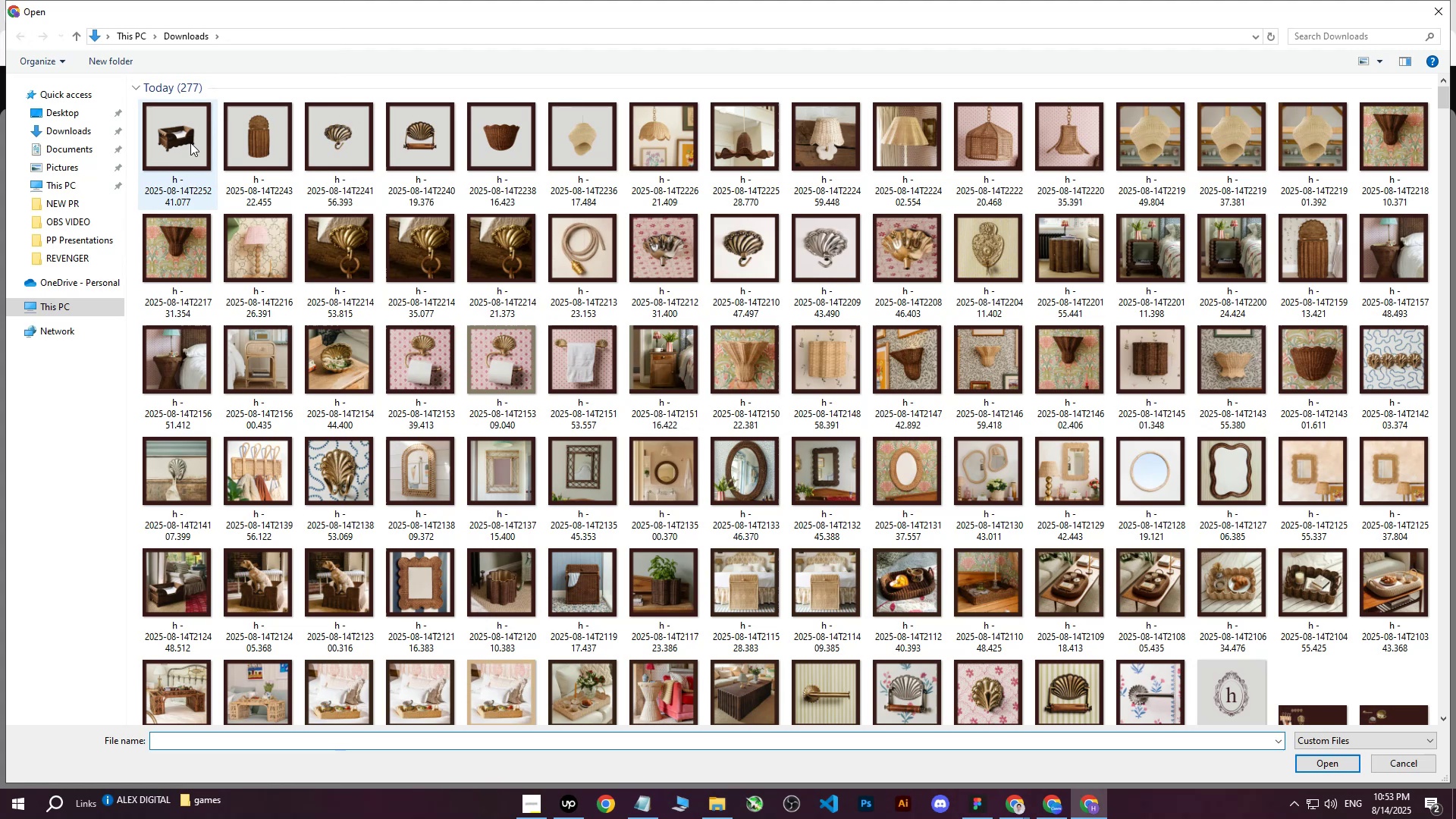 
left_click([176, 139])
 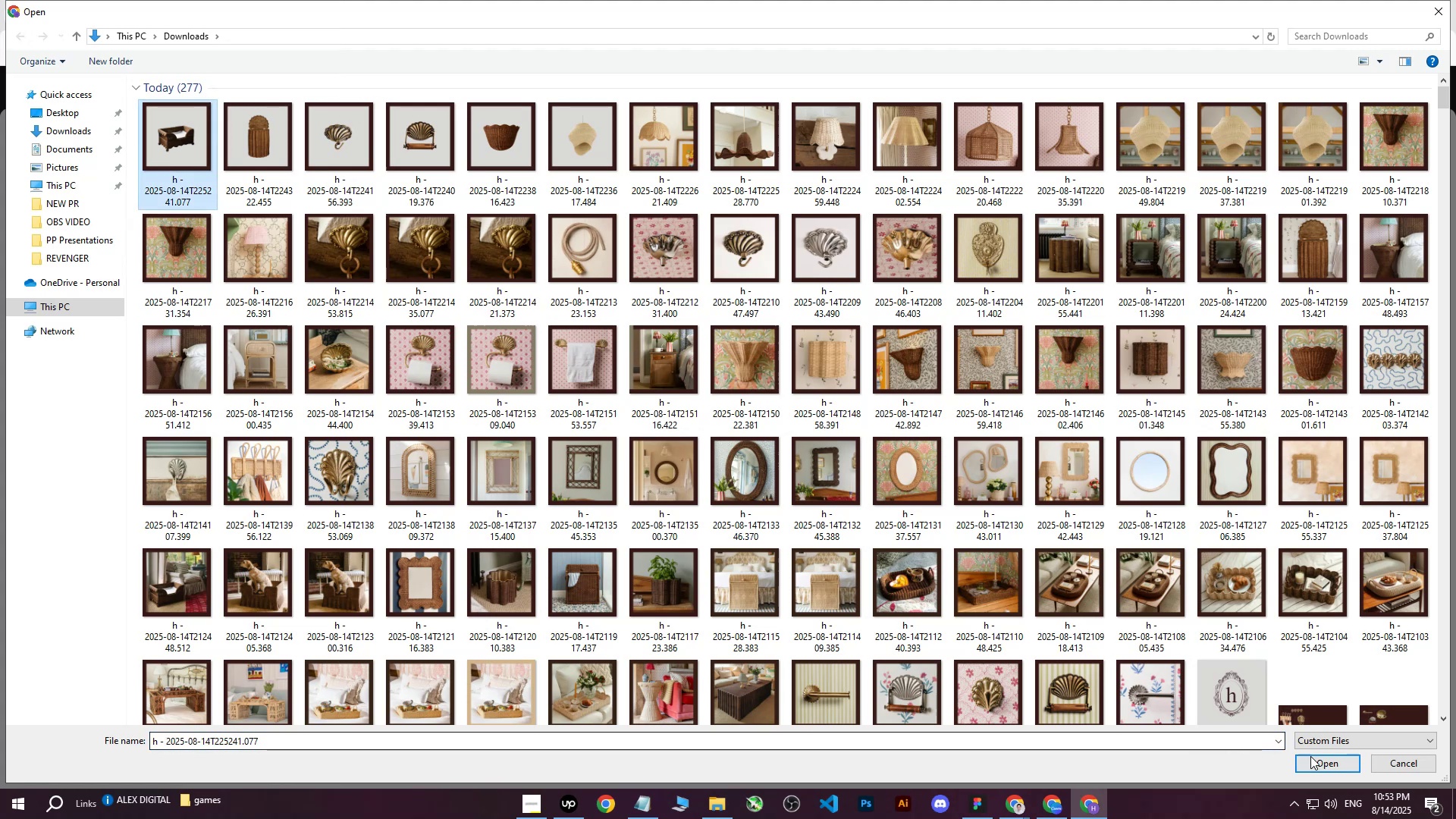 
left_click([1311, 758])
 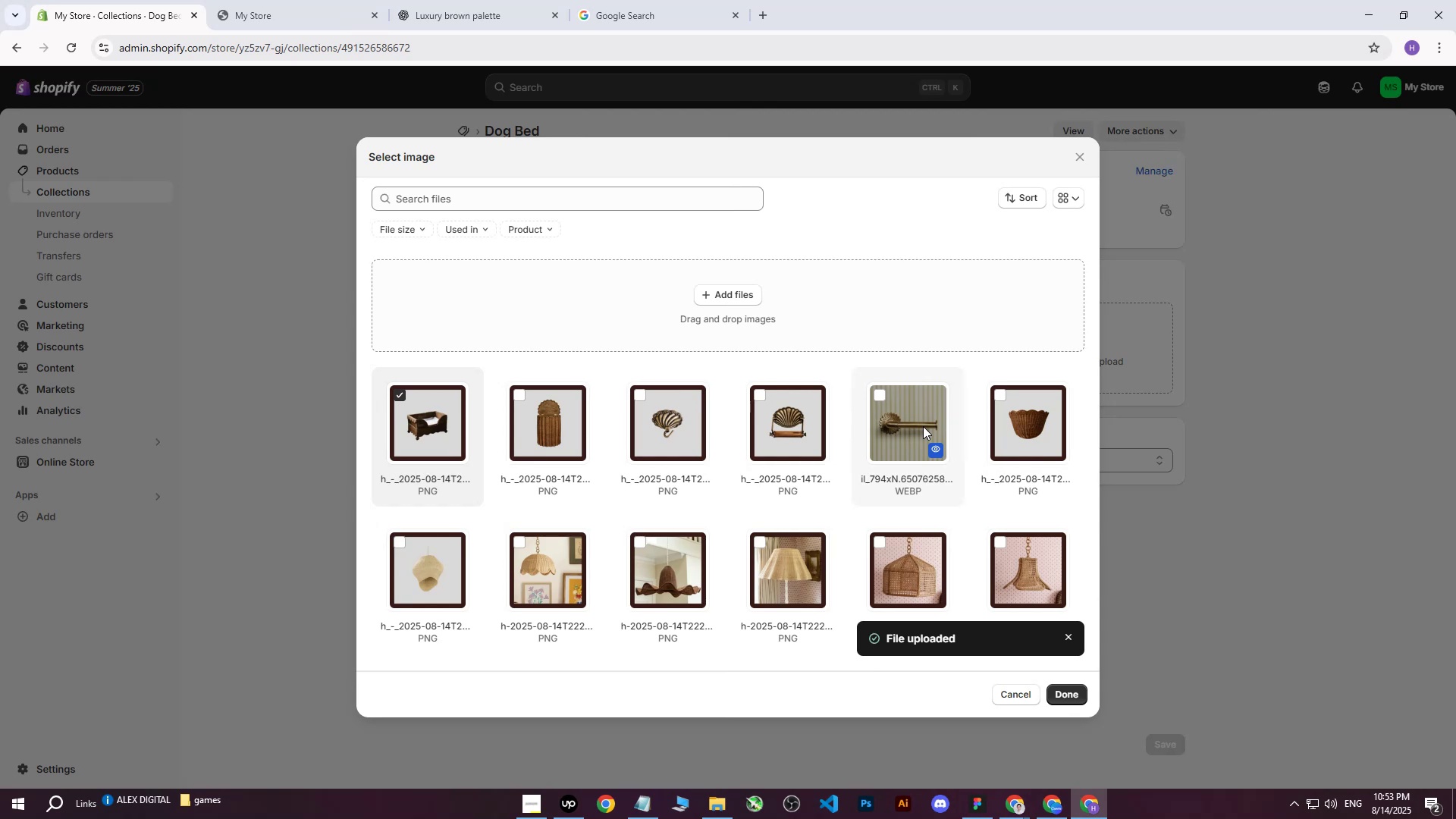 
wait(15.38)
 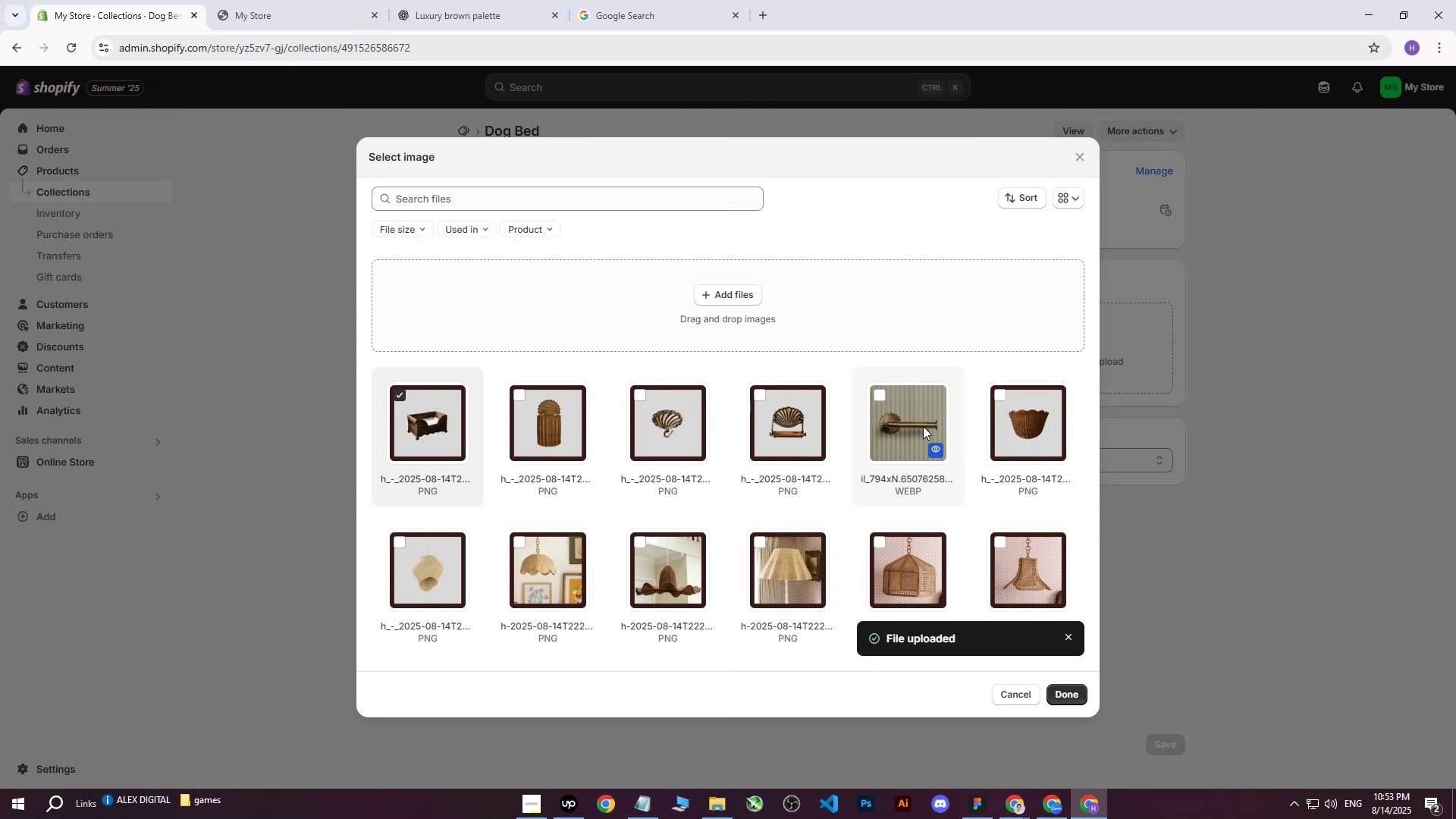 
left_click([1065, 688])
 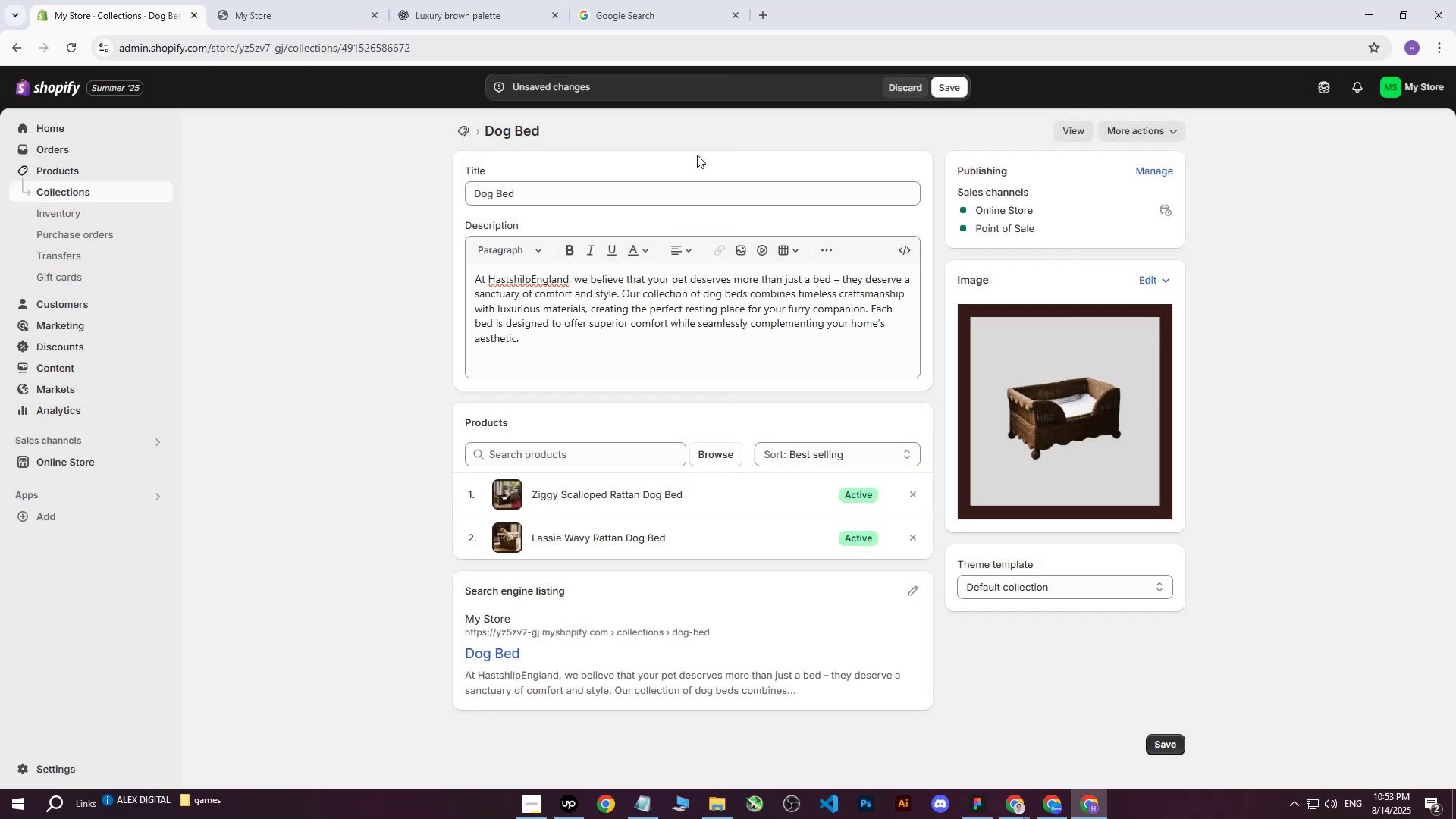 
left_click_drag(start_coordinate=[951, 81], to_coordinate=[1020, 123])
 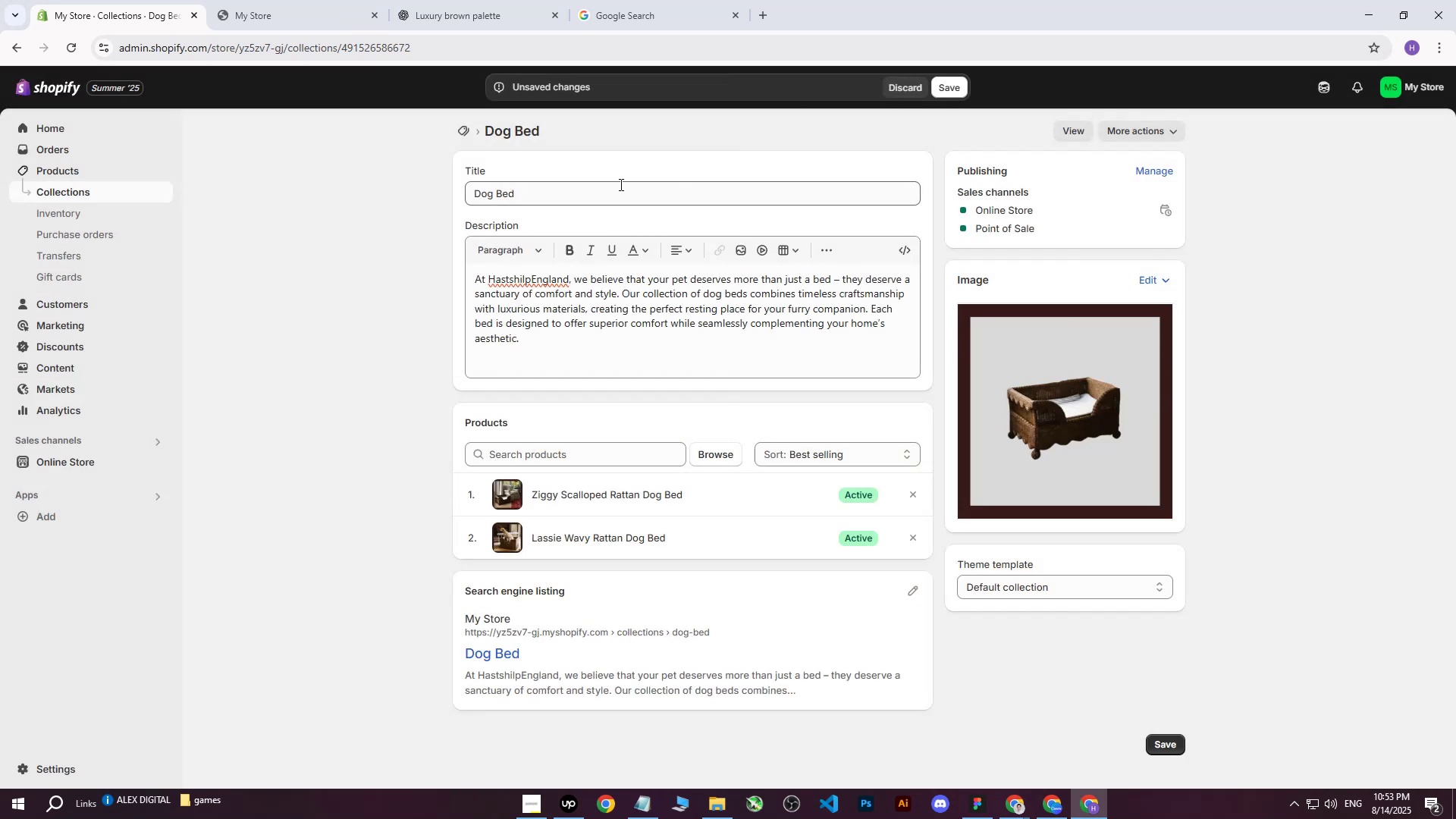 
left_click_drag(start_coordinate=[585, 206], to_coordinate=[390, 205])
 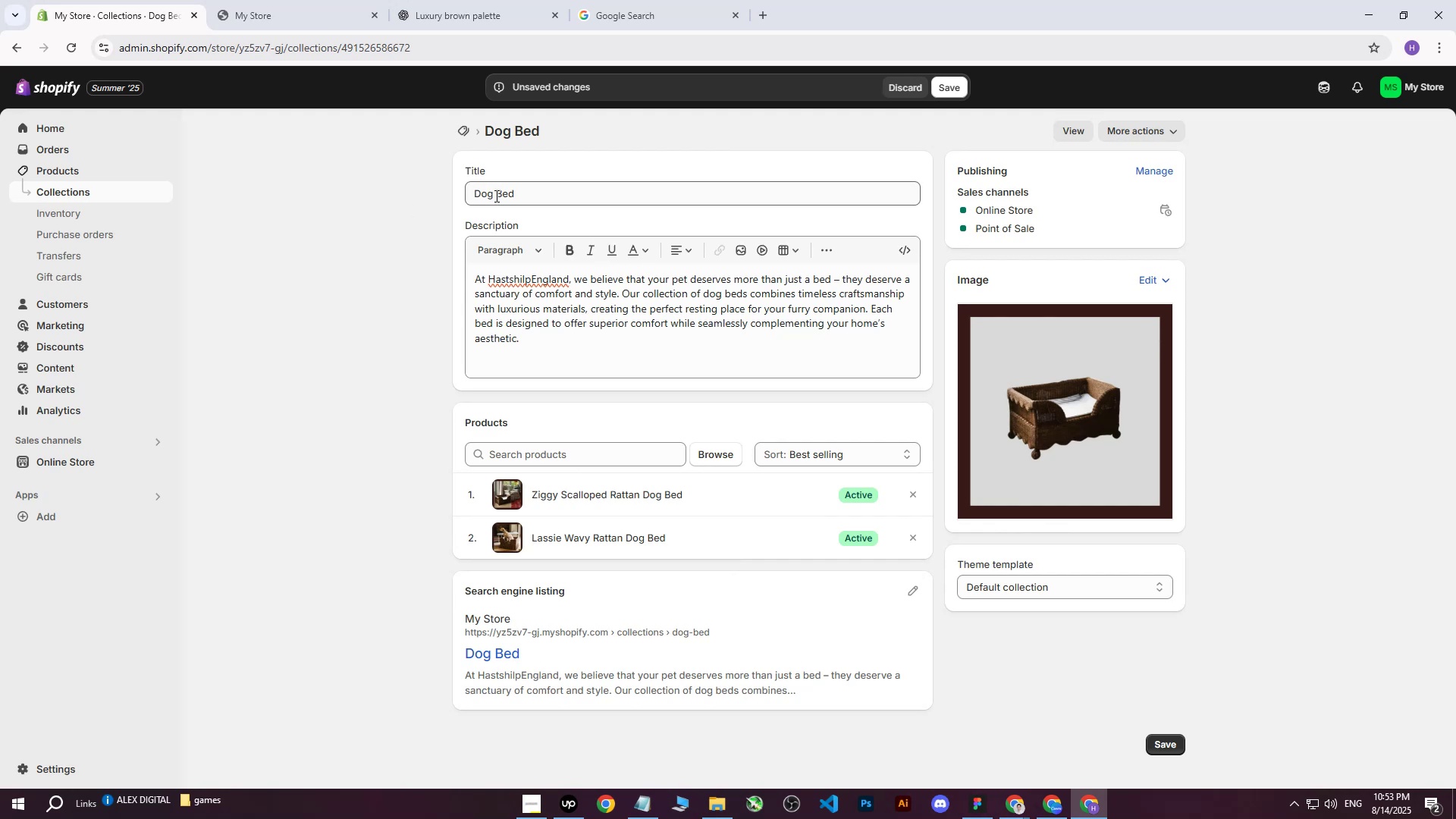 
left_click_drag(start_coordinate=[528, 196], to_coordinate=[427, 196])
 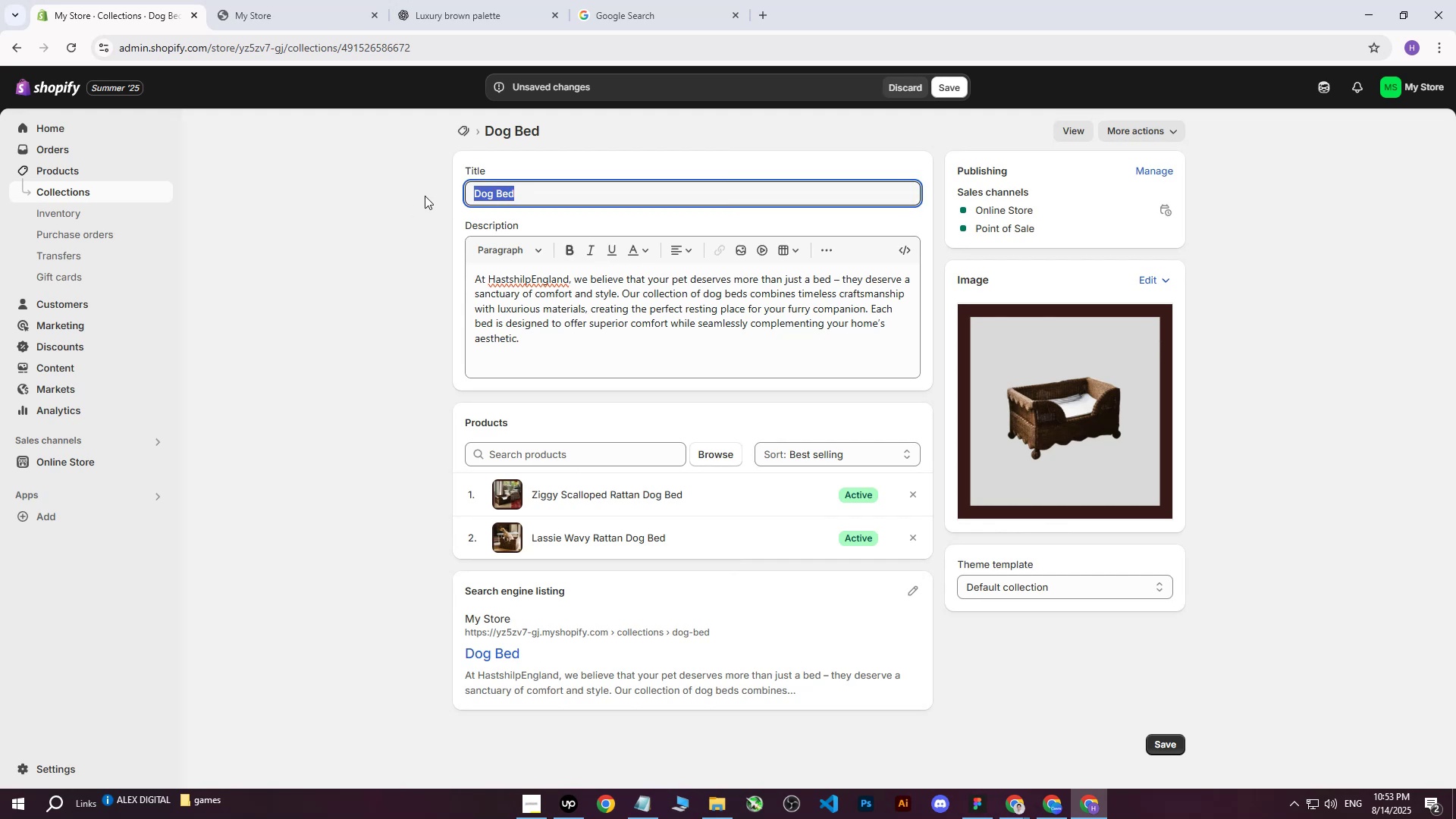 
key(Control+ControlLeft)
 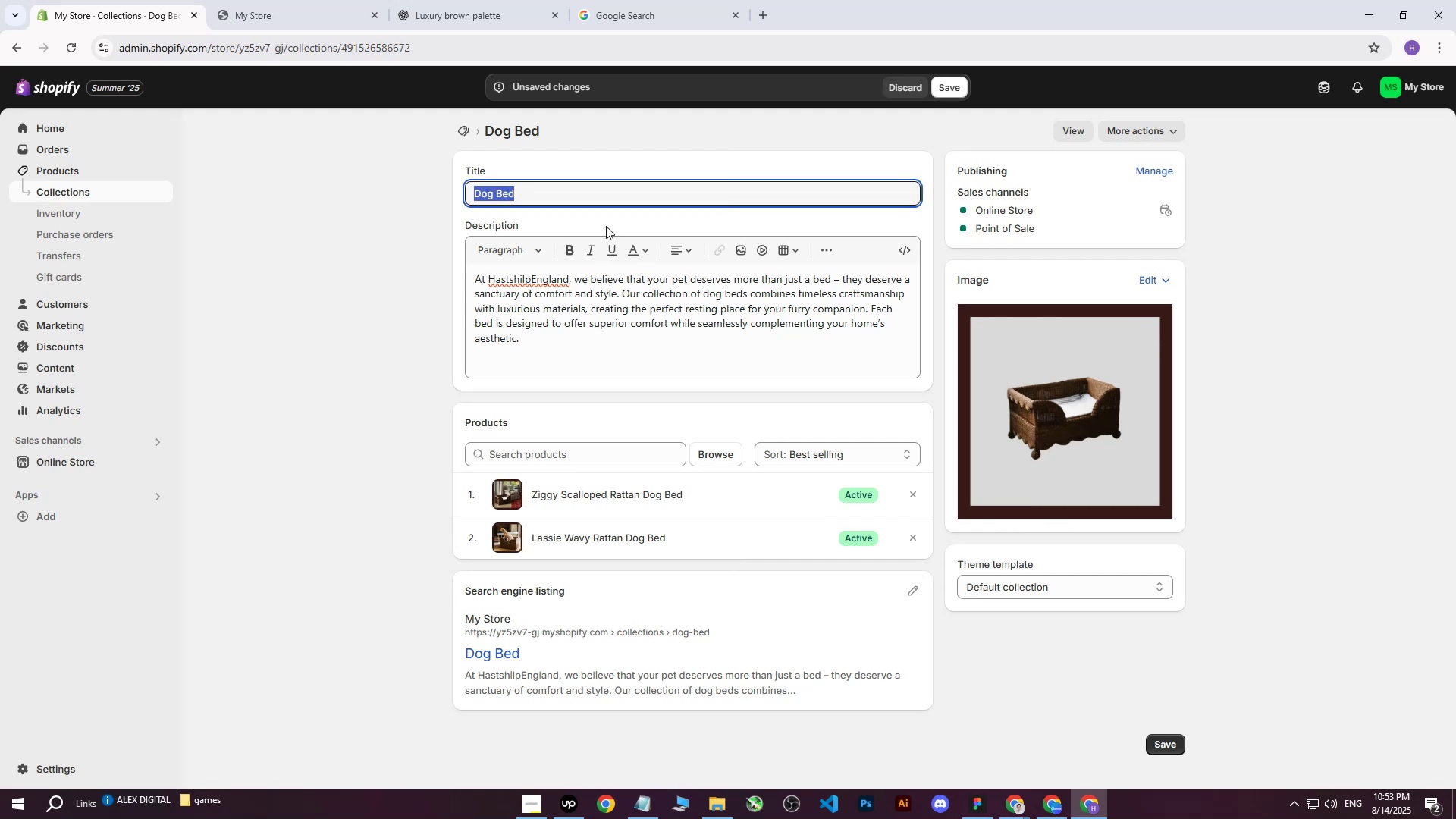 
key(Control+C)
 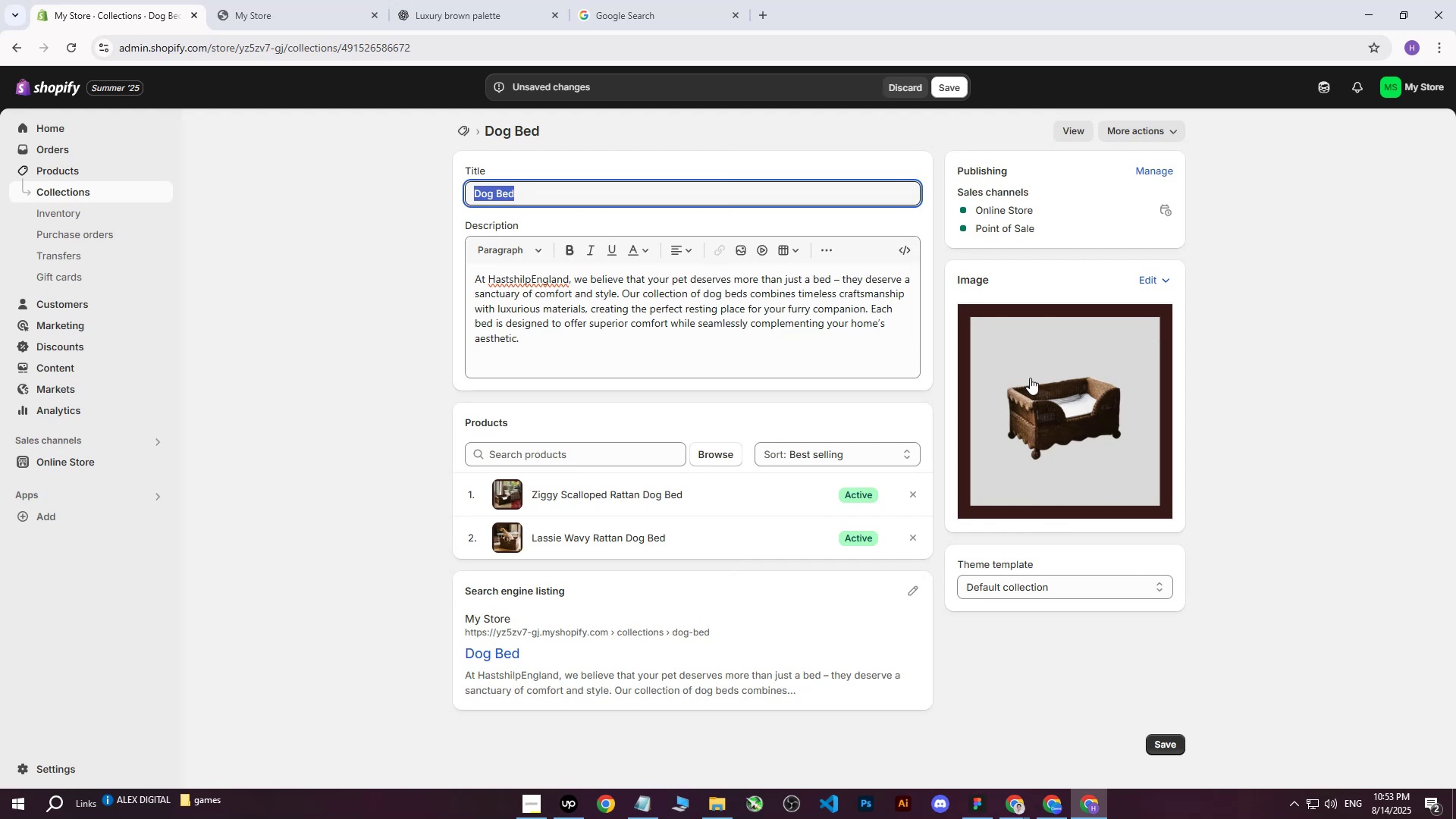 
left_click([1030, 378])
 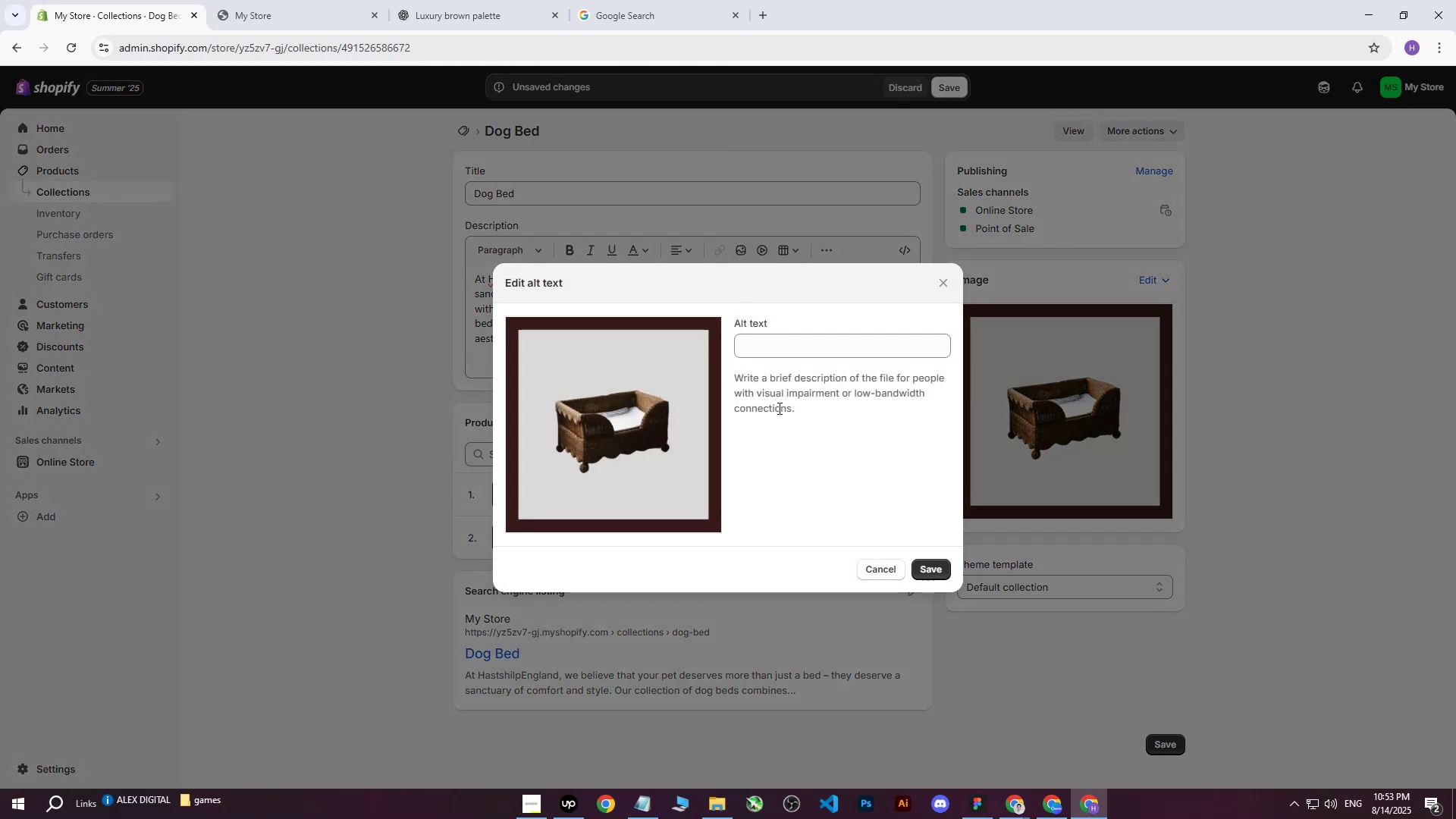 
left_click([775, 344])
 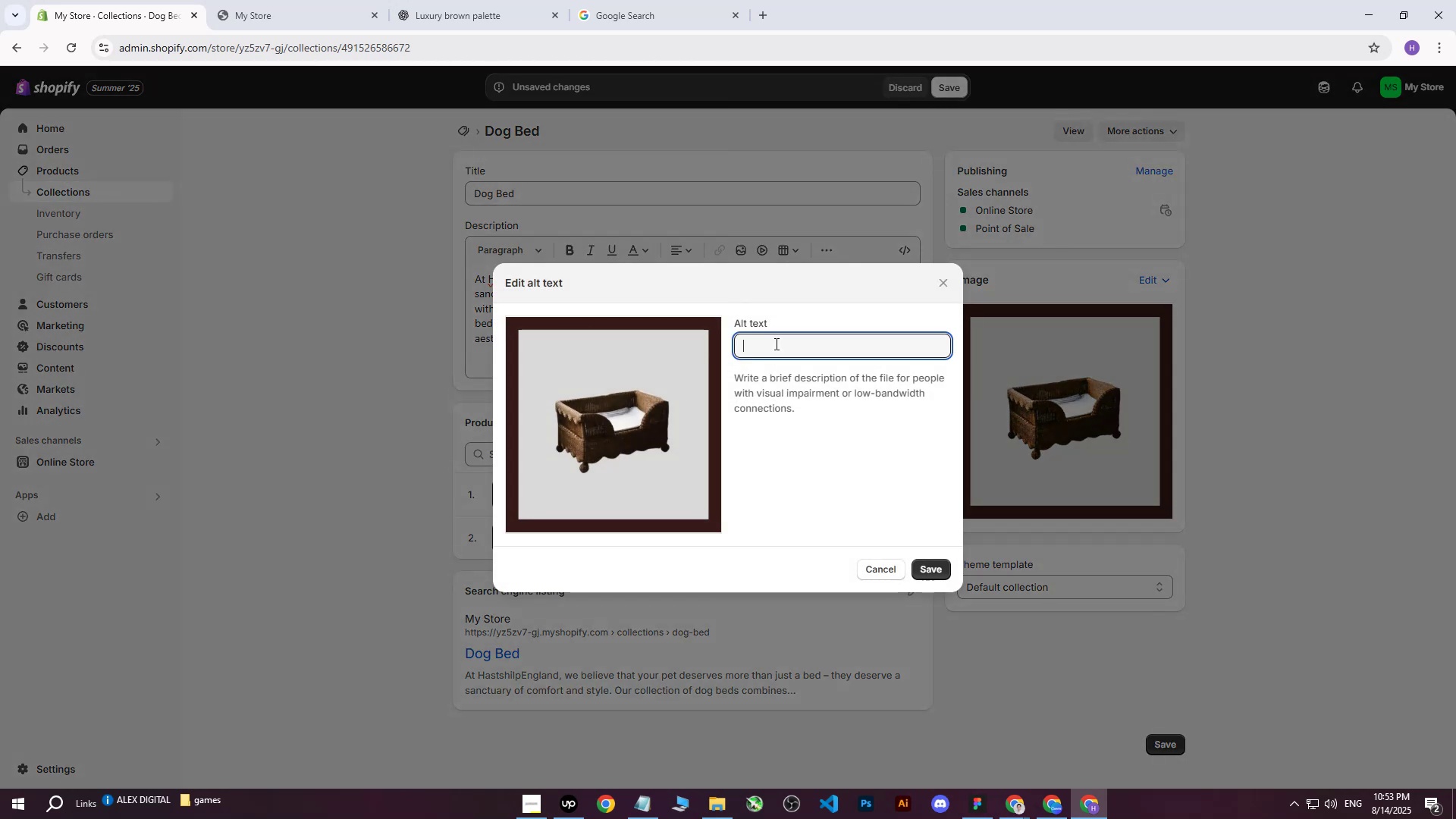 
key(Control+ControlLeft)
 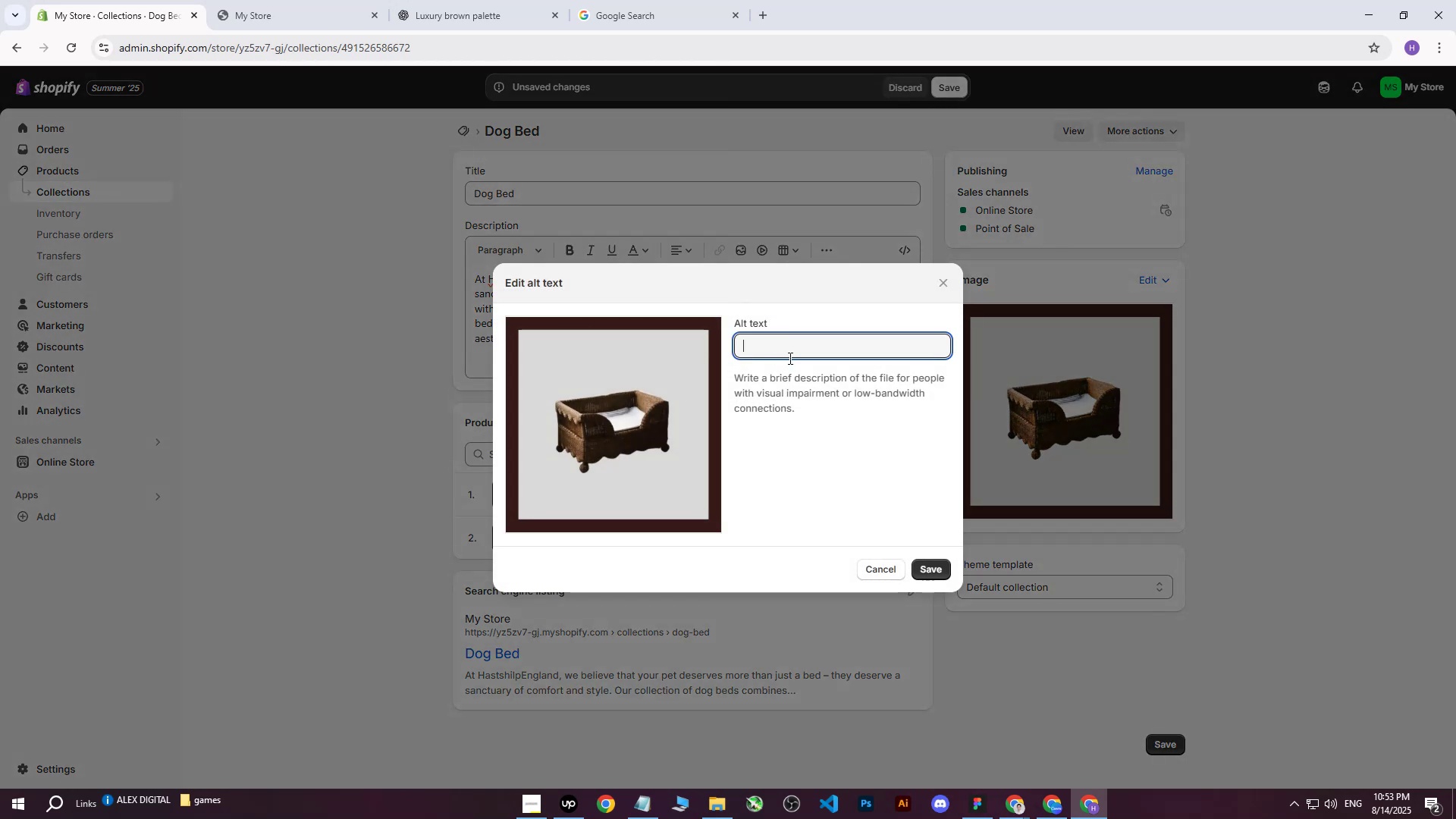 
key(Control+V)
 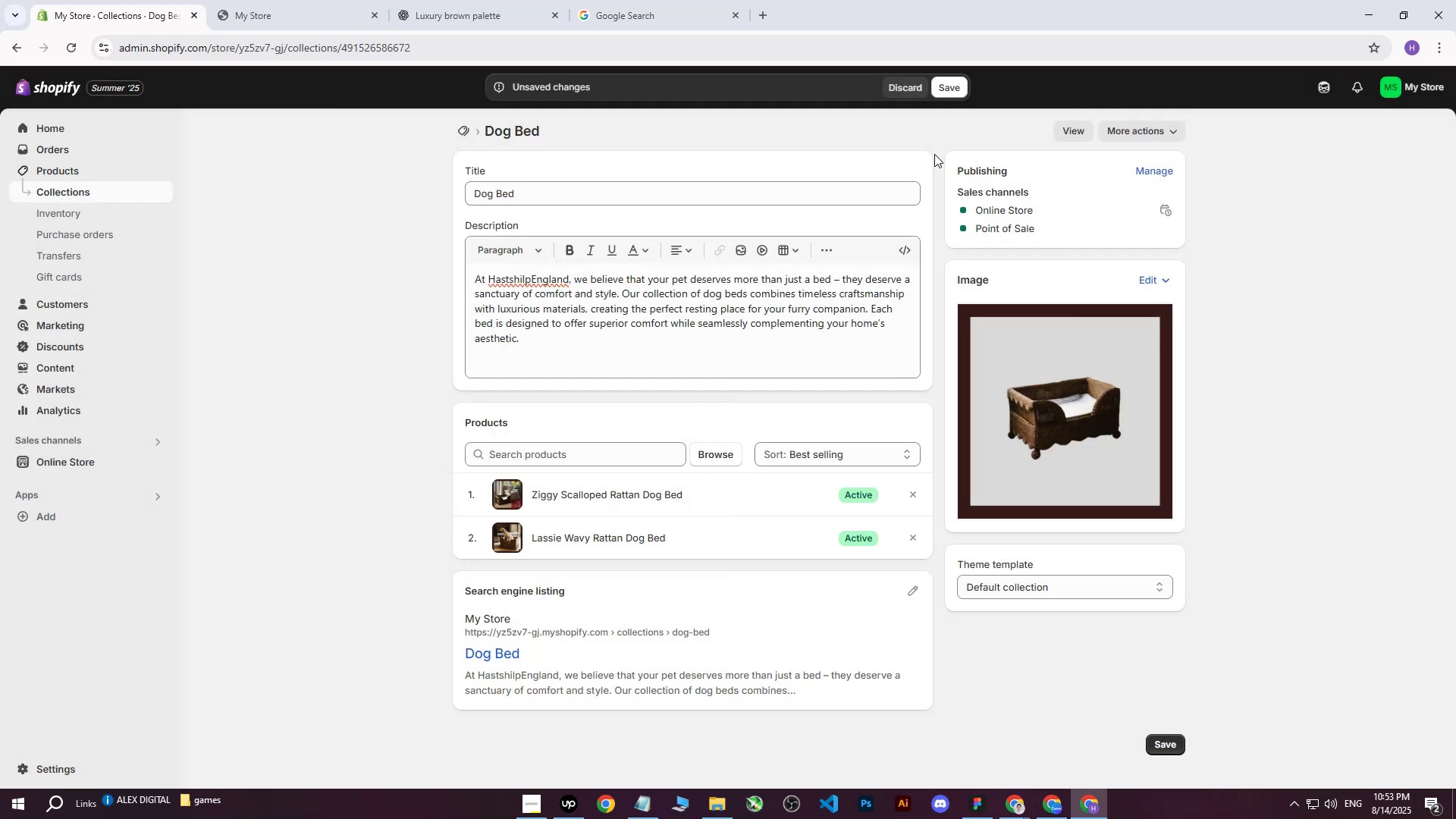 
left_click([937, 96])
 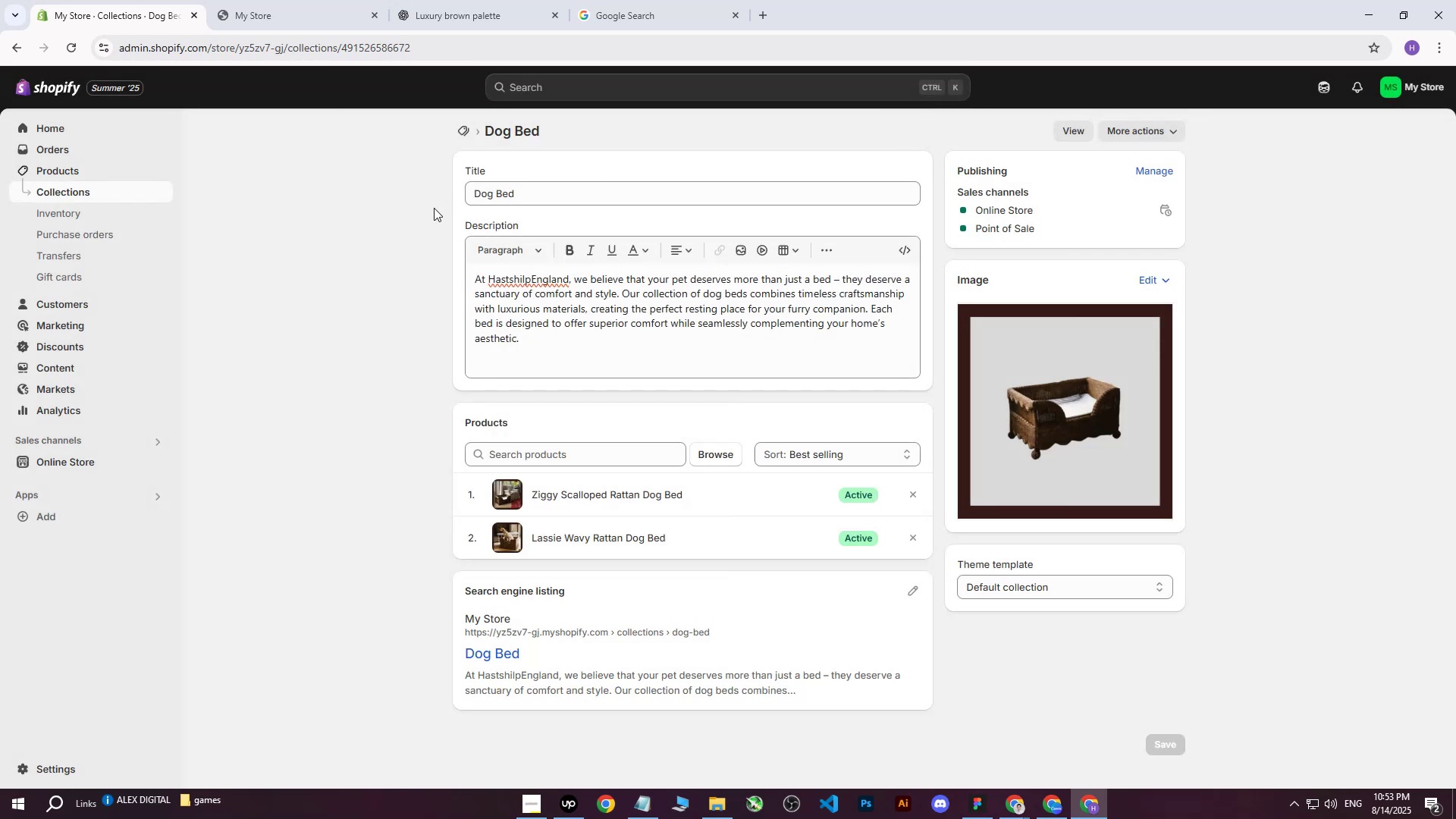 
left_click([64, 188])
 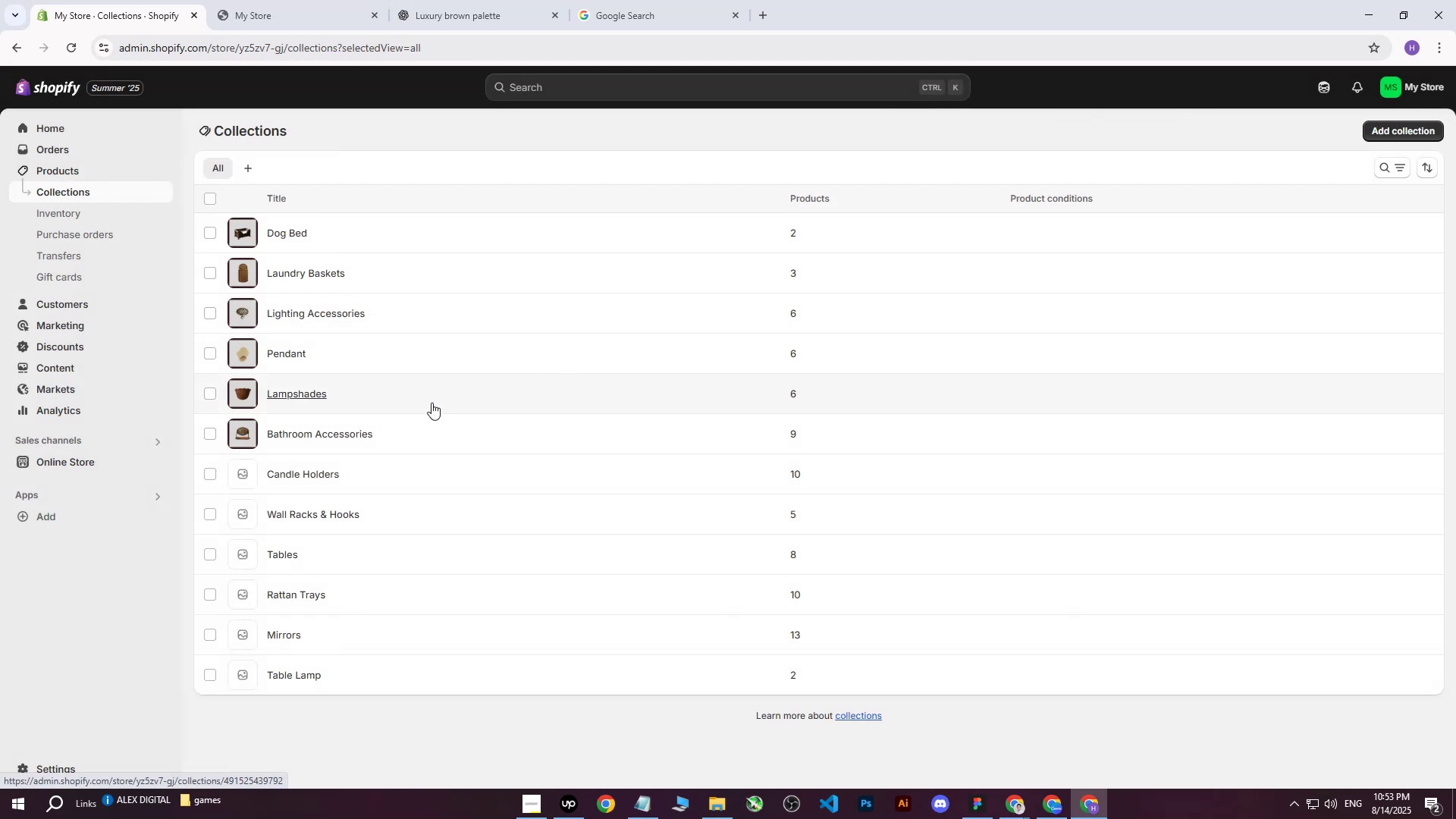 
left_click([316, 469])
 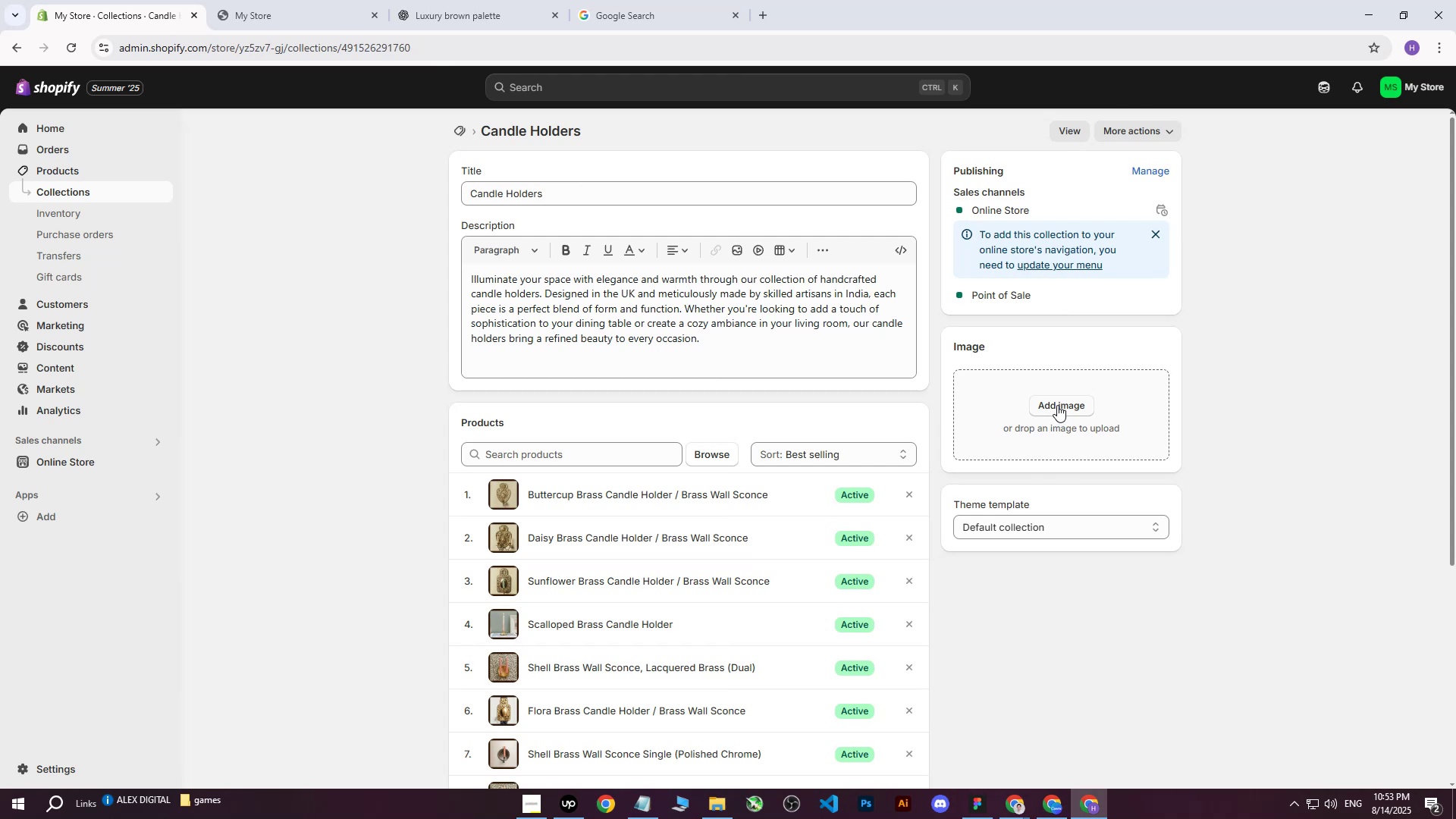 
left_click([1057, 404])
 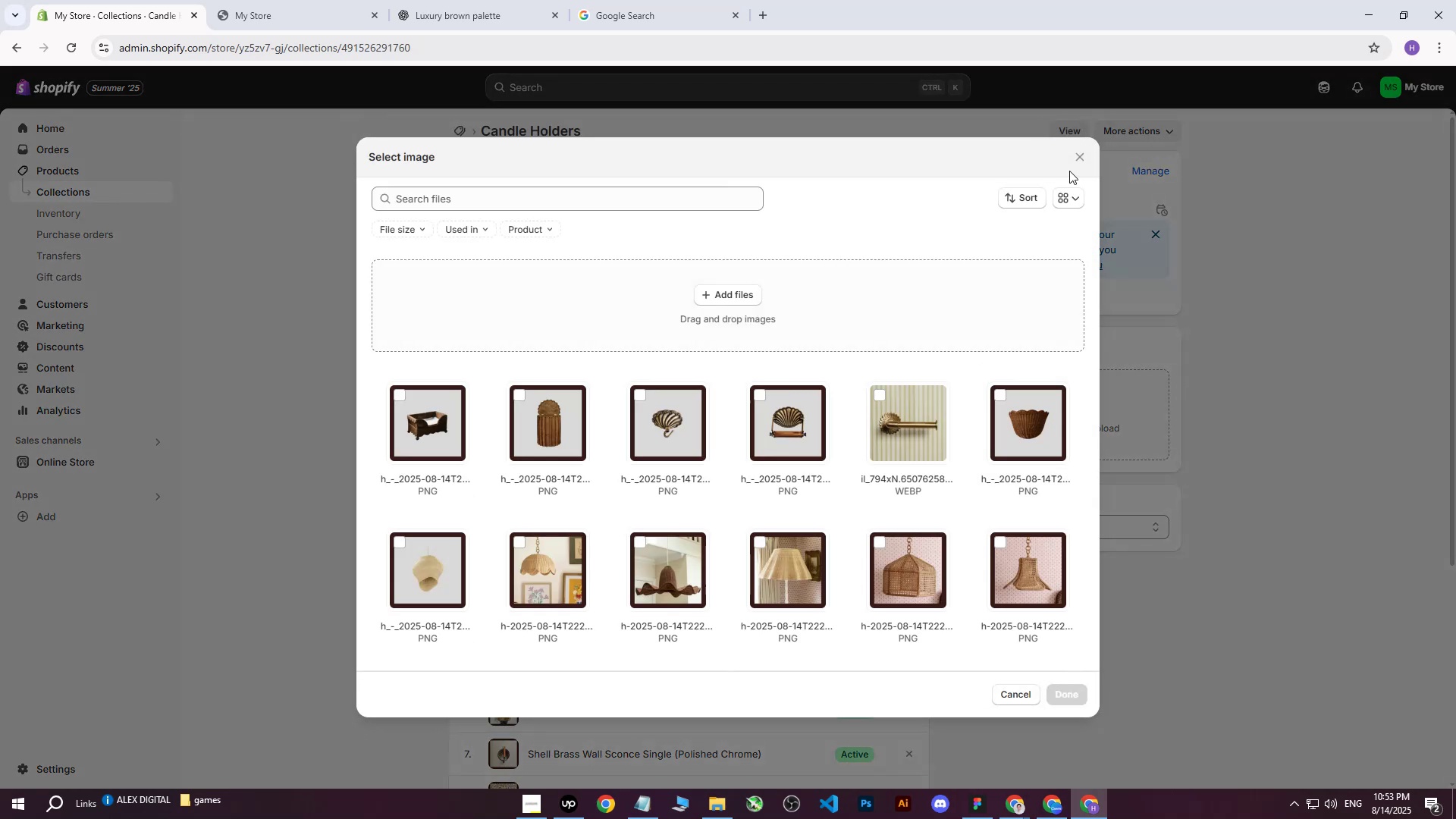 
left_click([1078, 158])
 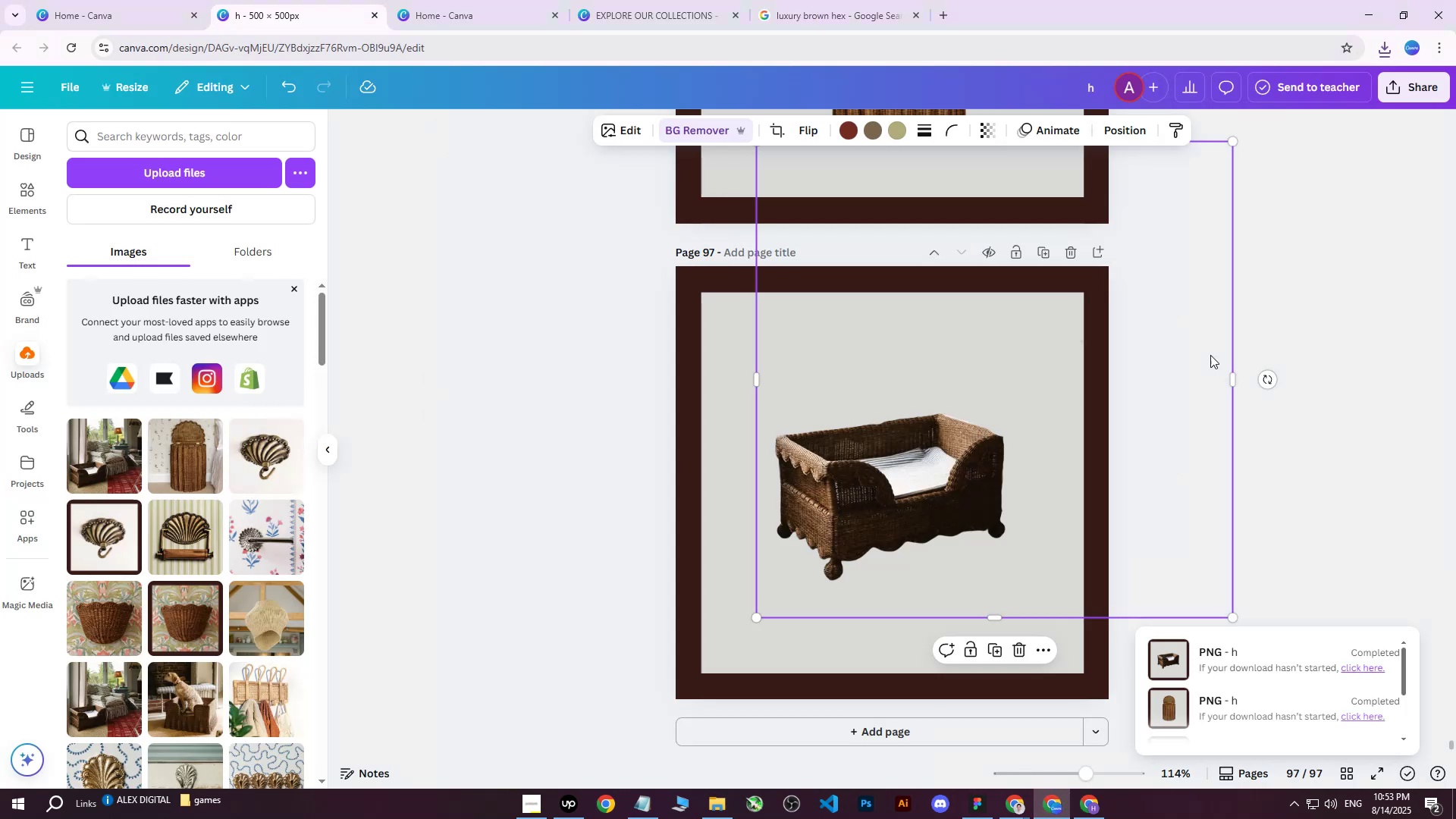 
left_click([1040, 249])
 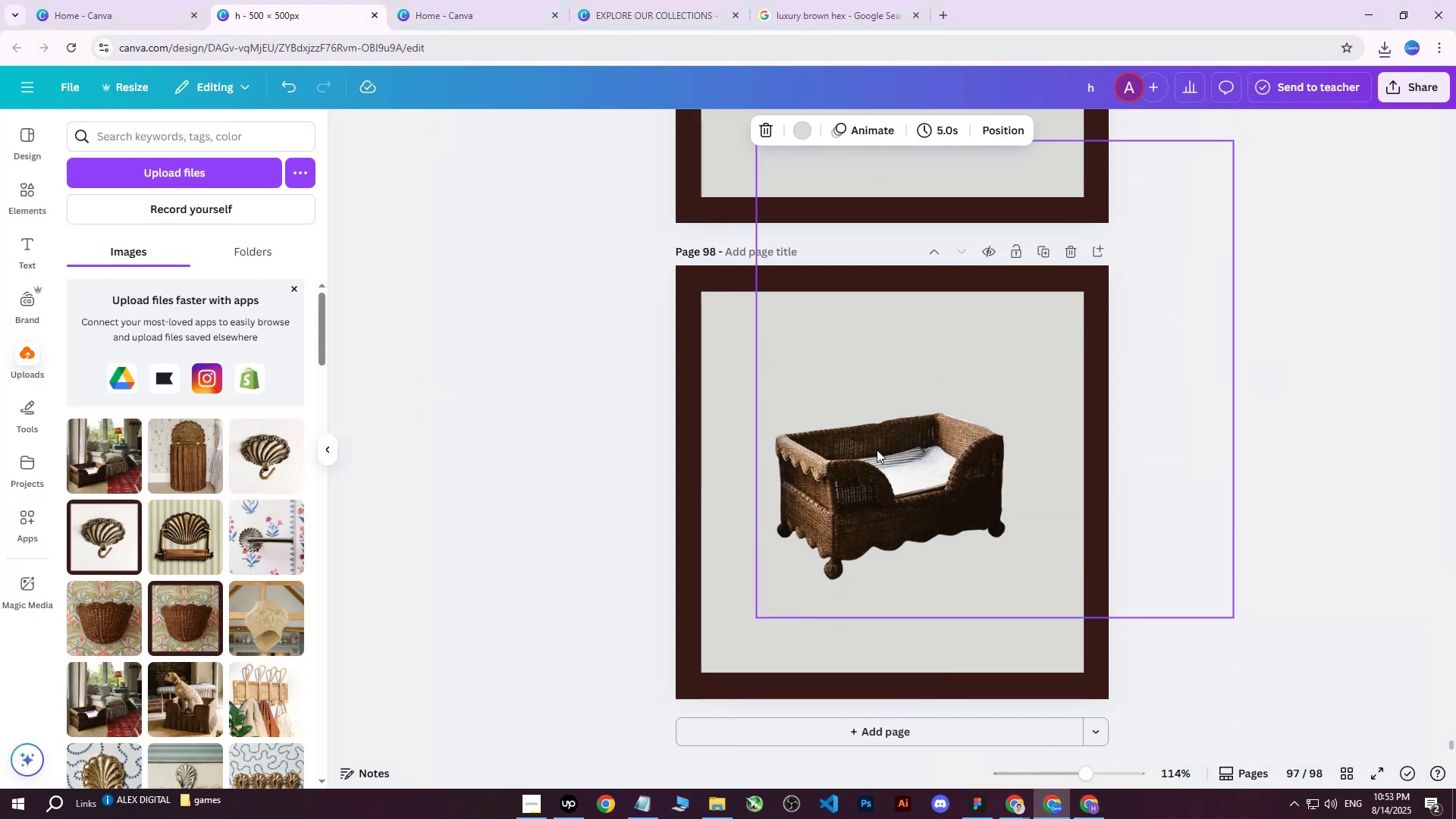 
left_click([861, 463])
 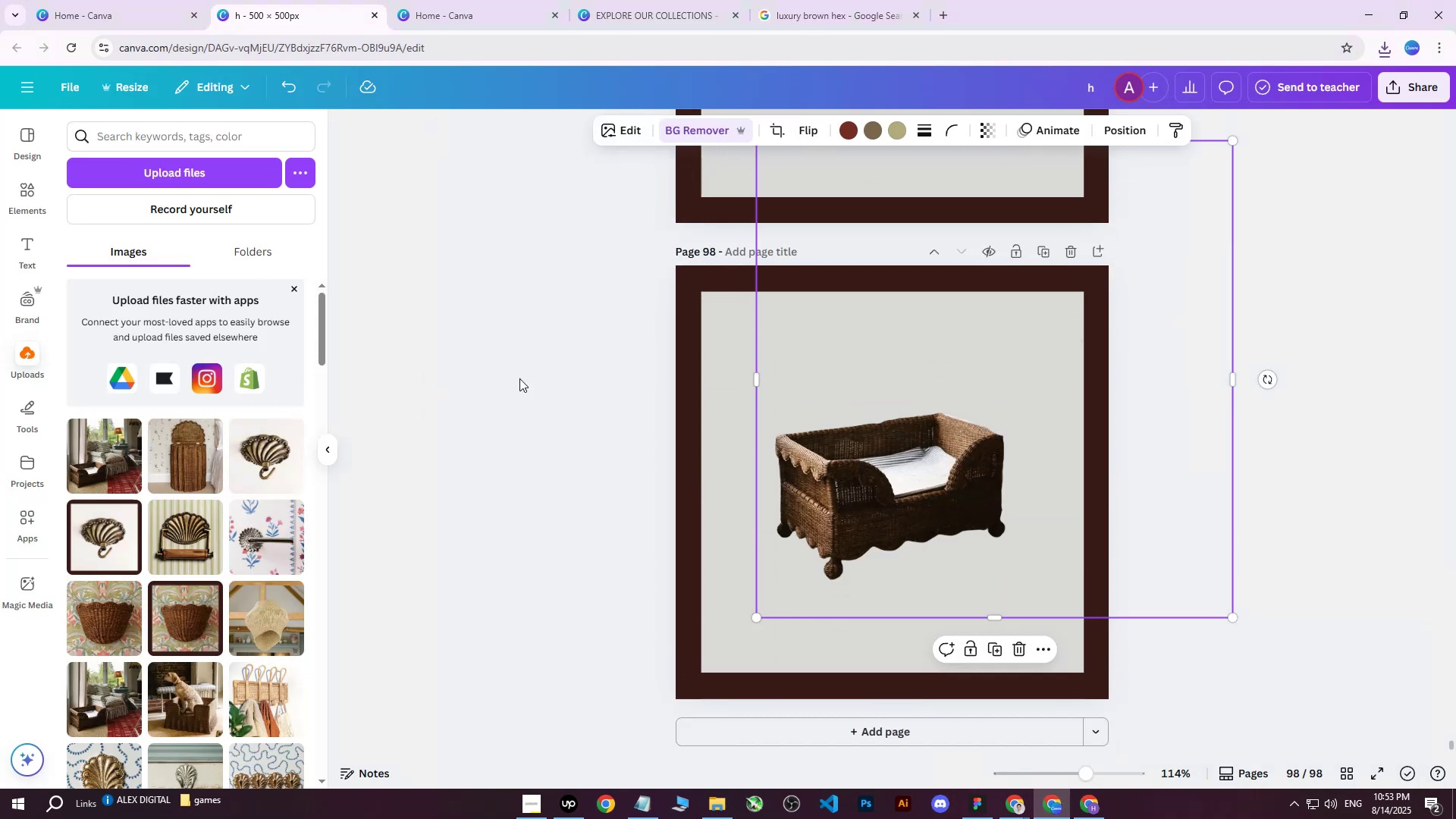 
key(Delete)
 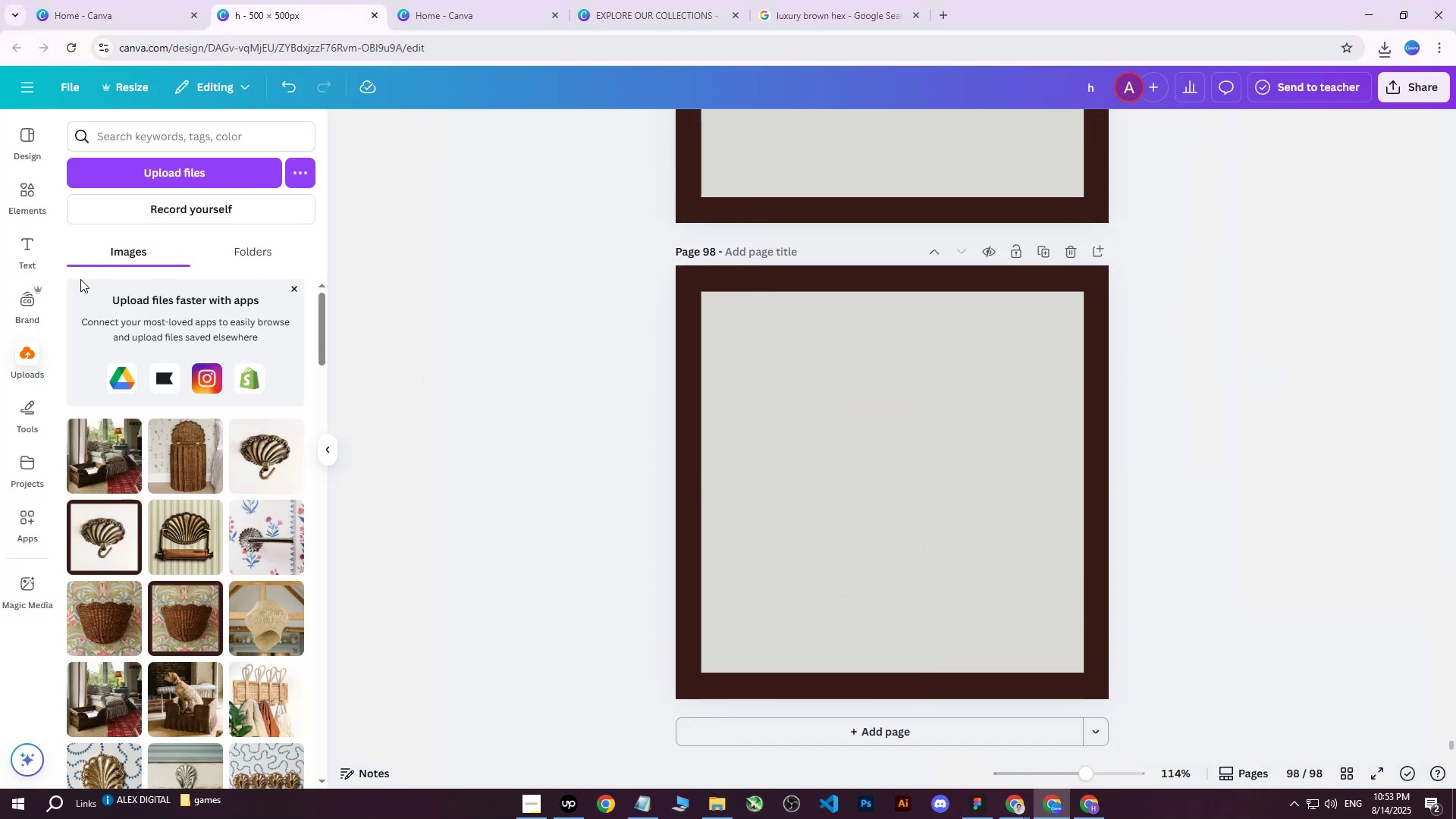 
left_click([145, 166])
 